 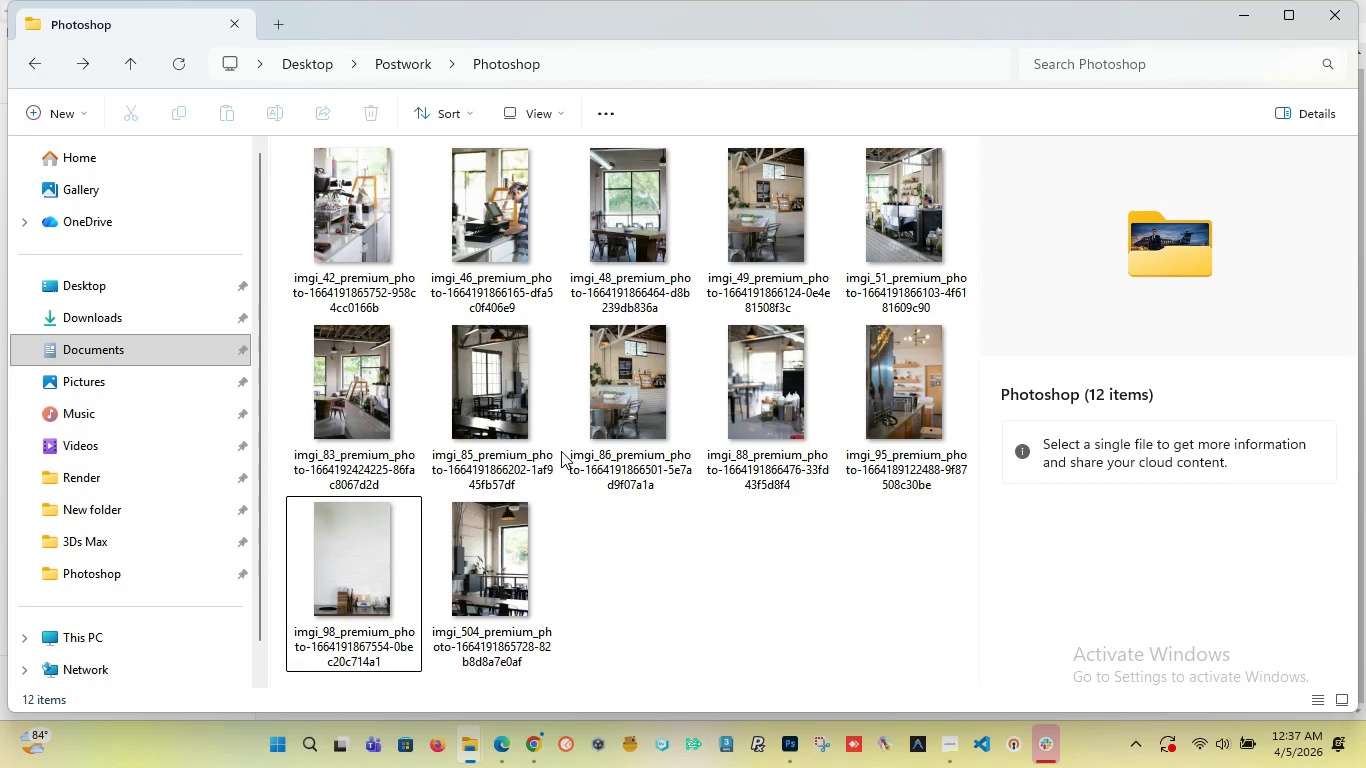 
mouse_move([621, 265])
 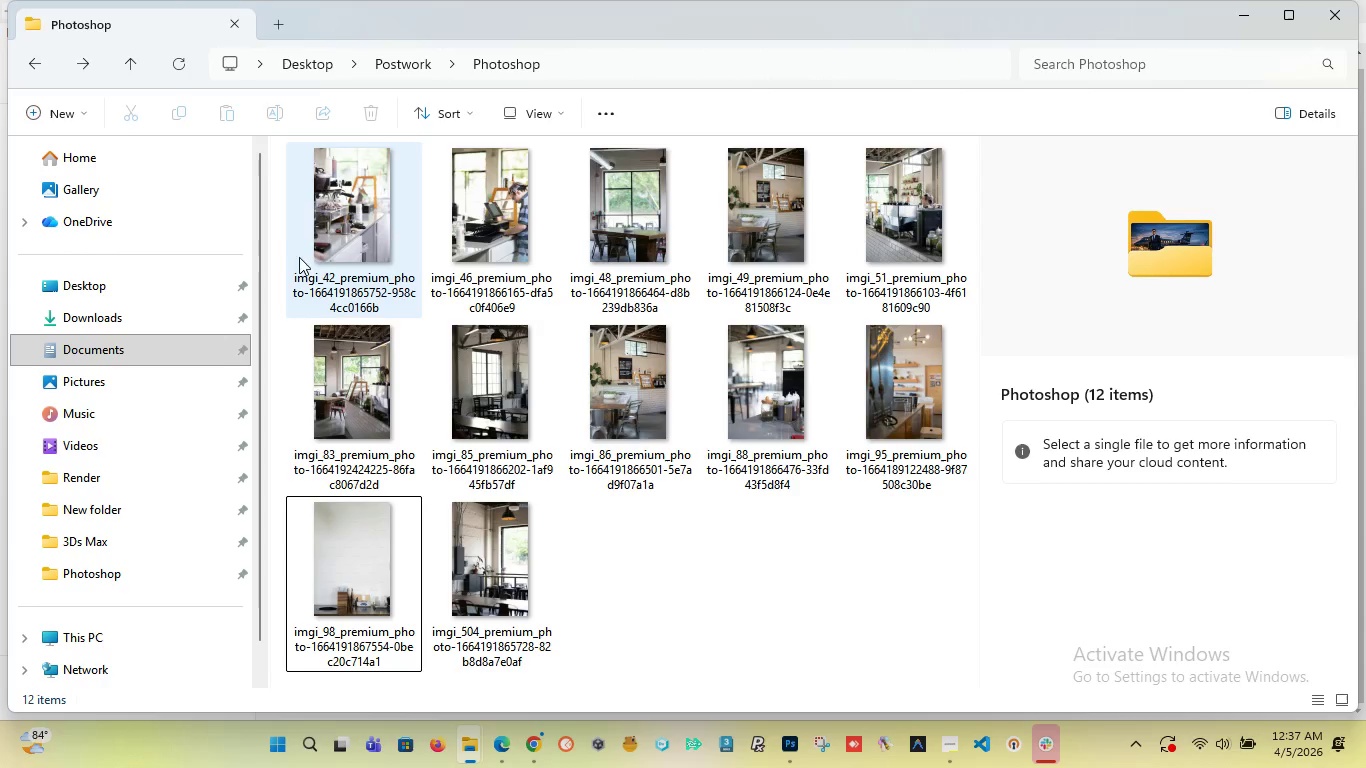 
wait(7.93)
 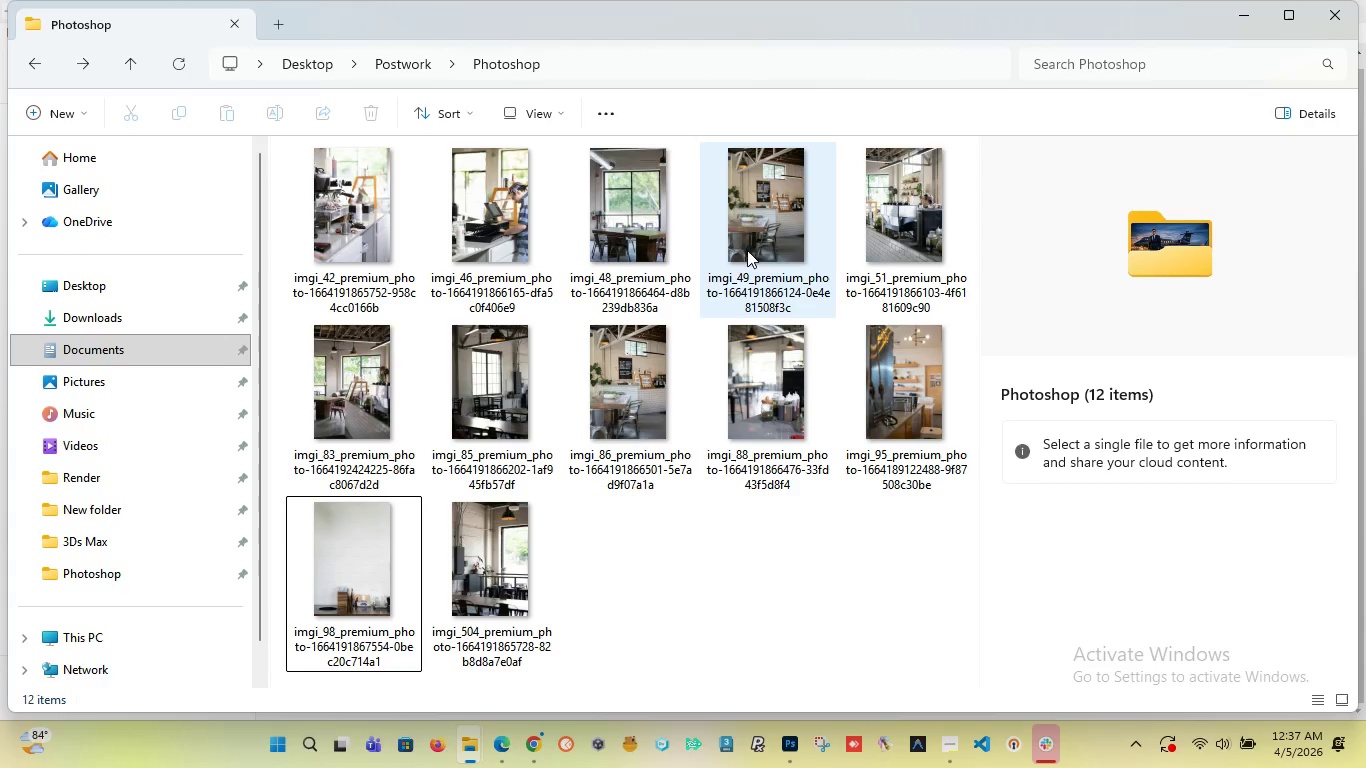 
left_click_drag(start_coordinate=[911, 215], to_coordinate=[543, 44])
 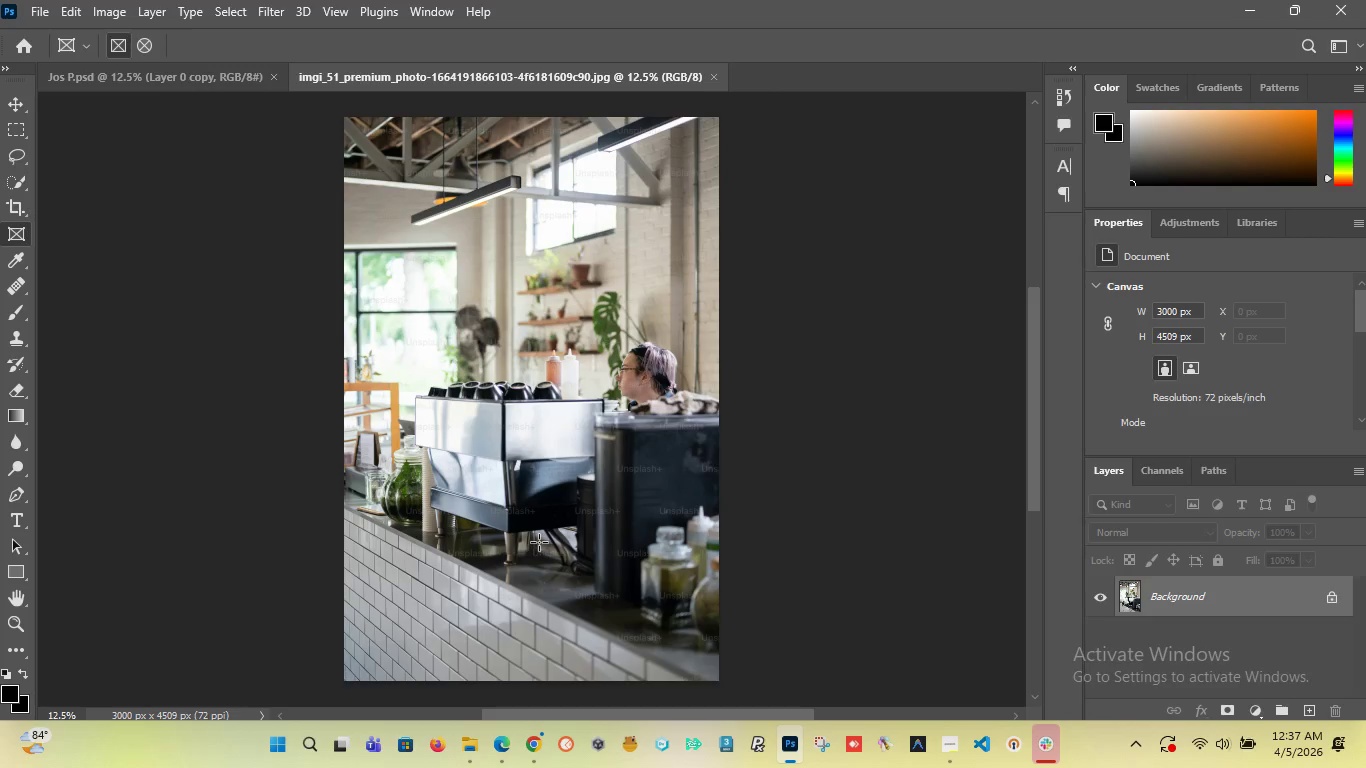 
wait(26.58)
 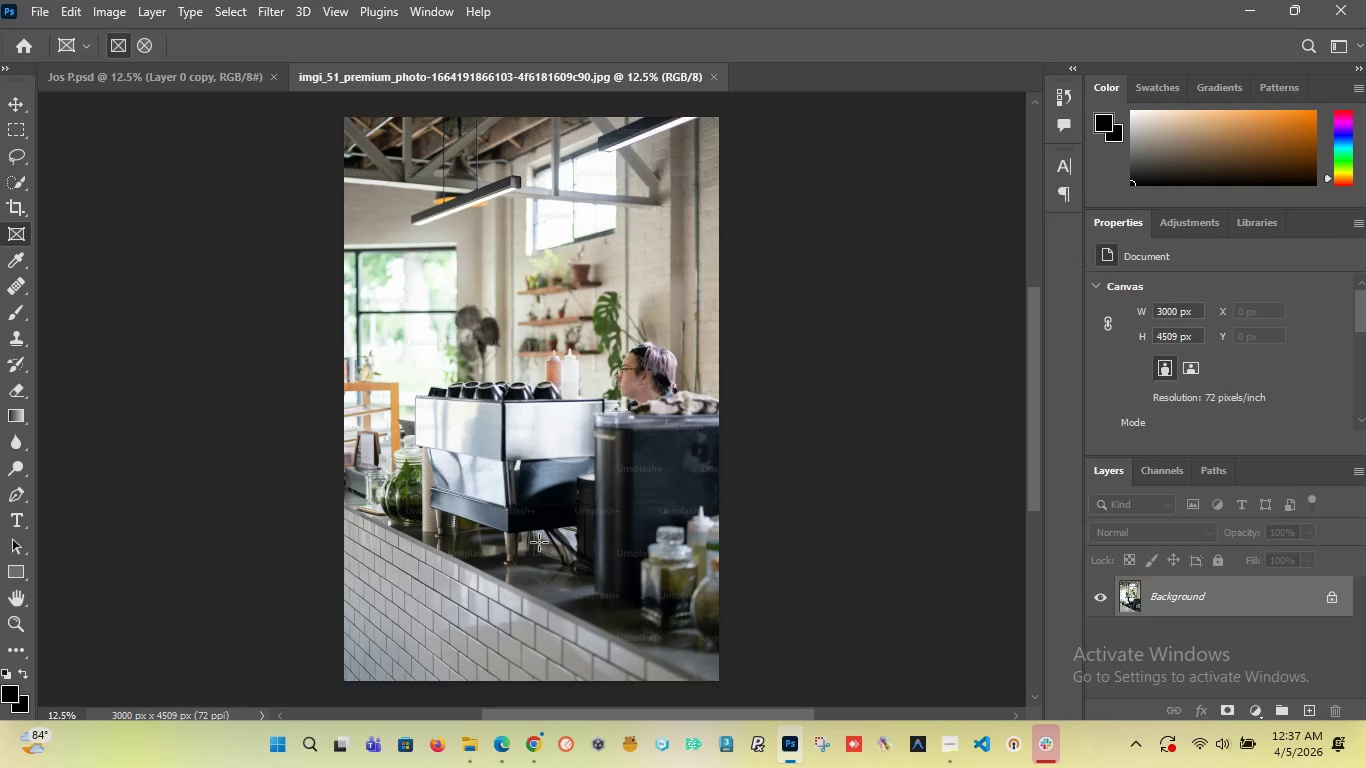 
left_click([715, 74])
 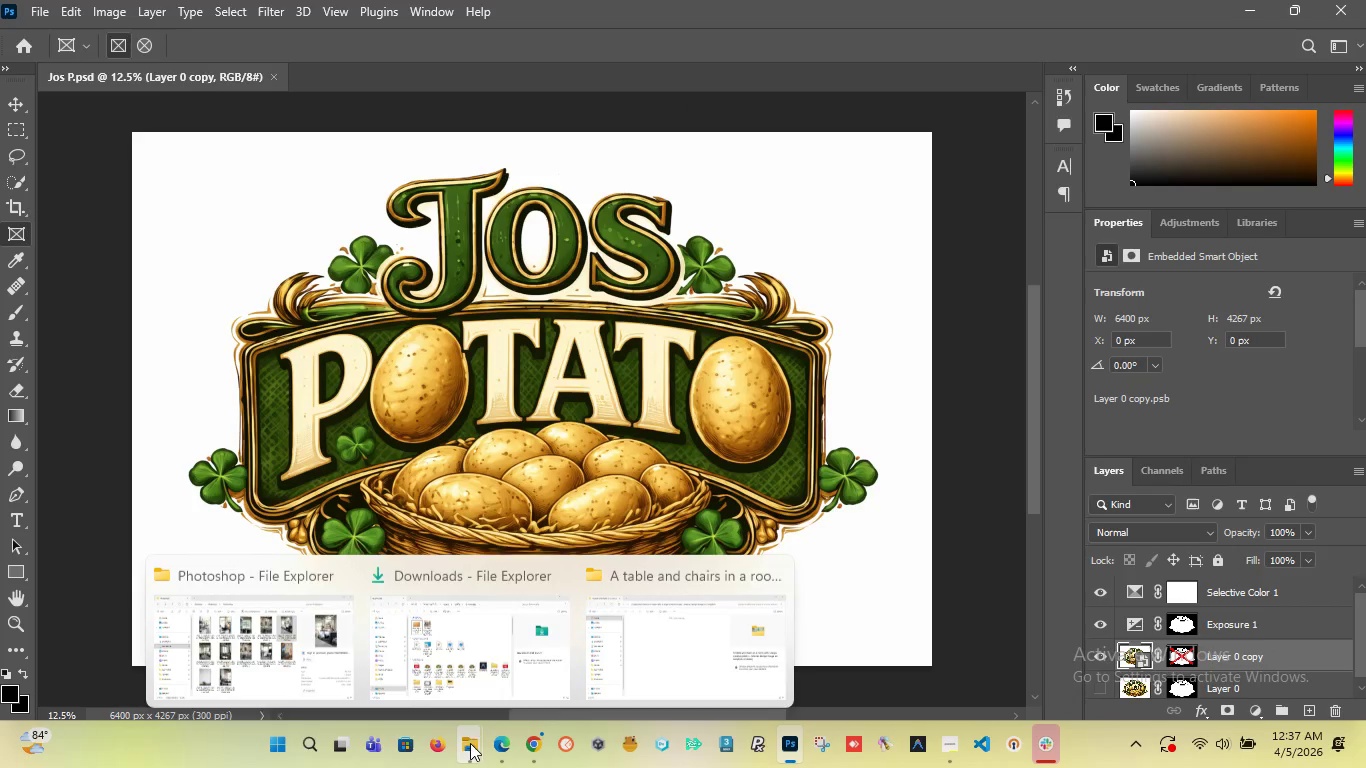 
left_click([245, 663])
 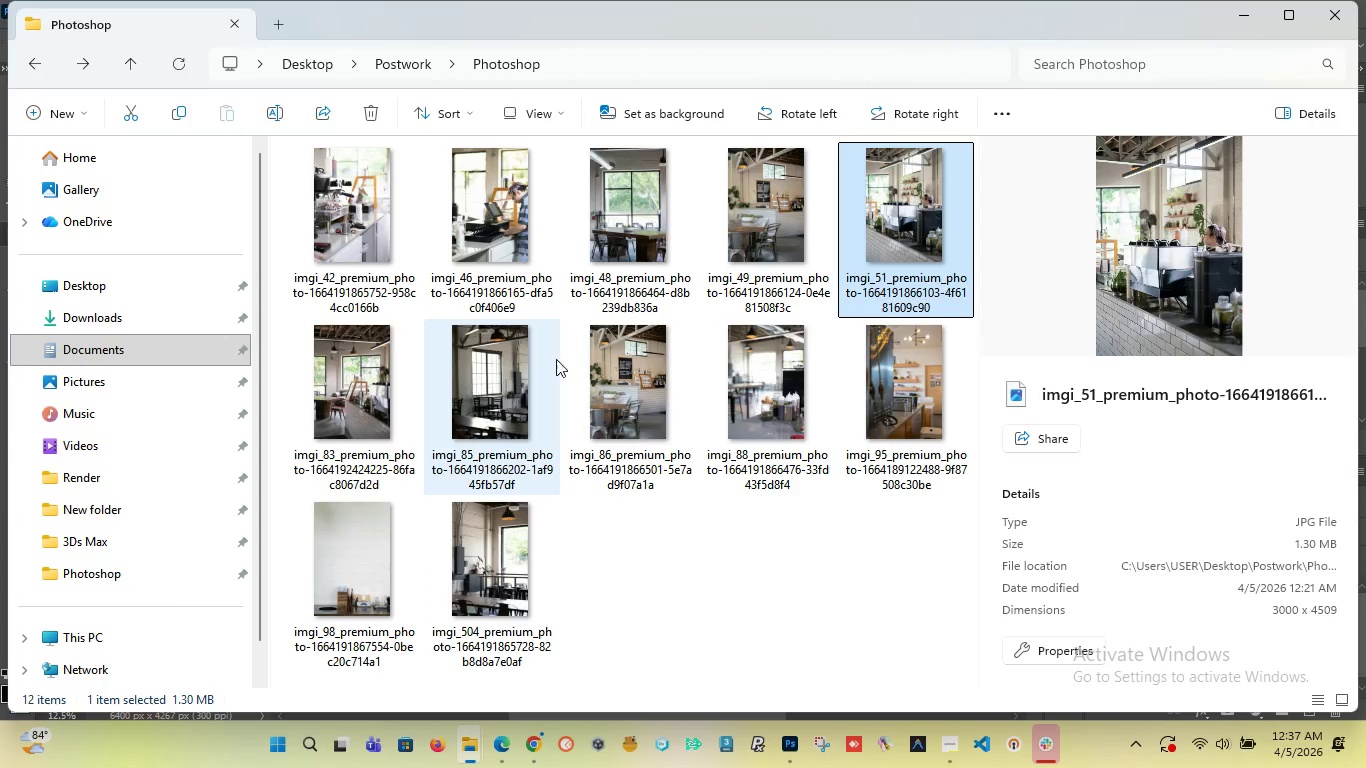 
mouse_move([602, 403])
 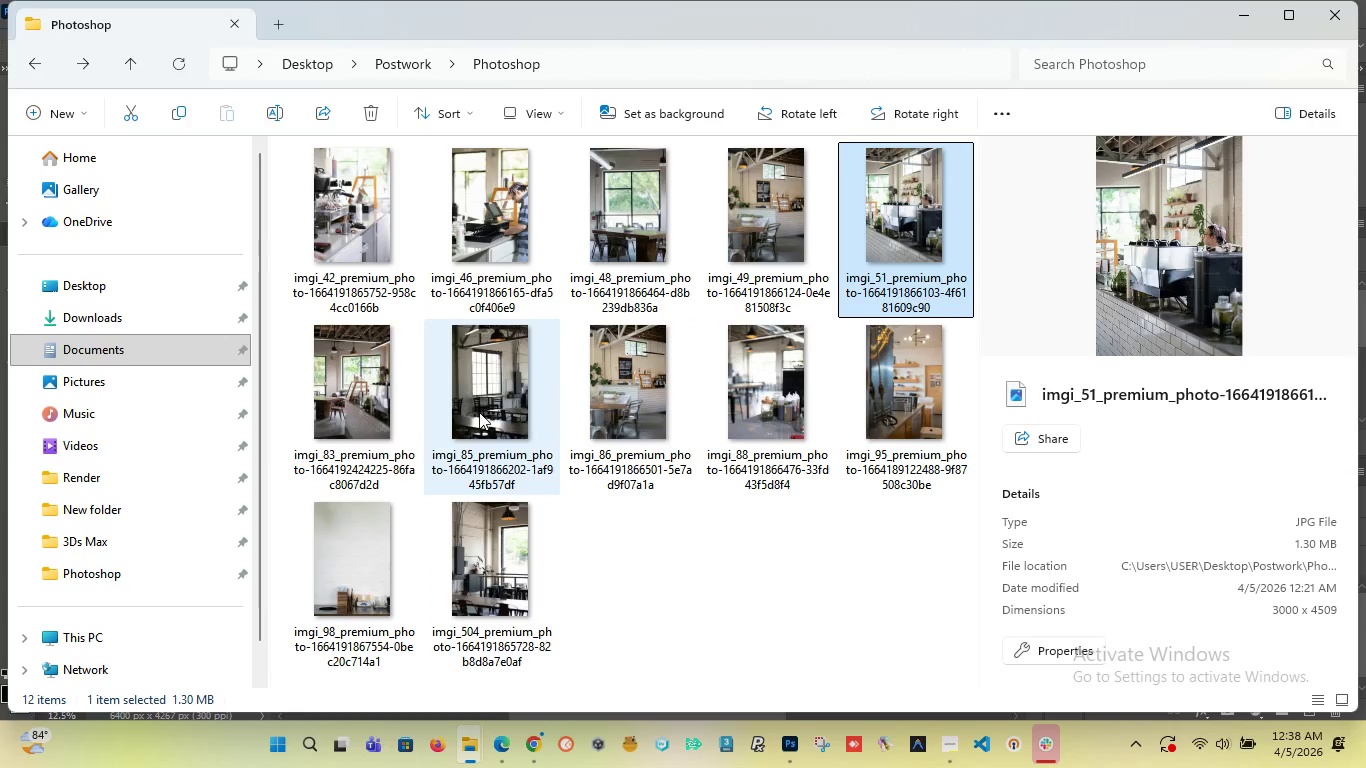 
left_click_drag(start_coordinate=[479, 412], to_coordinate=[534, 47])
 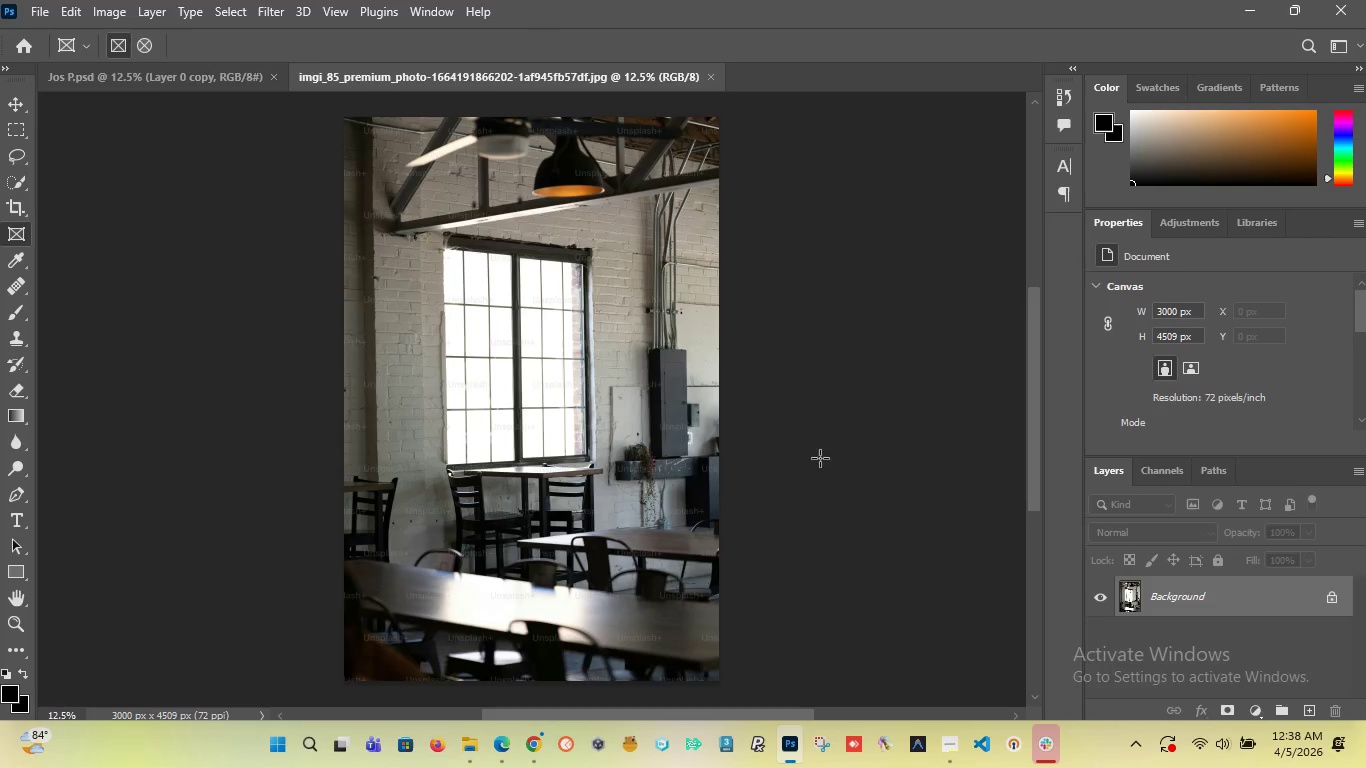 
wait(11.33)
 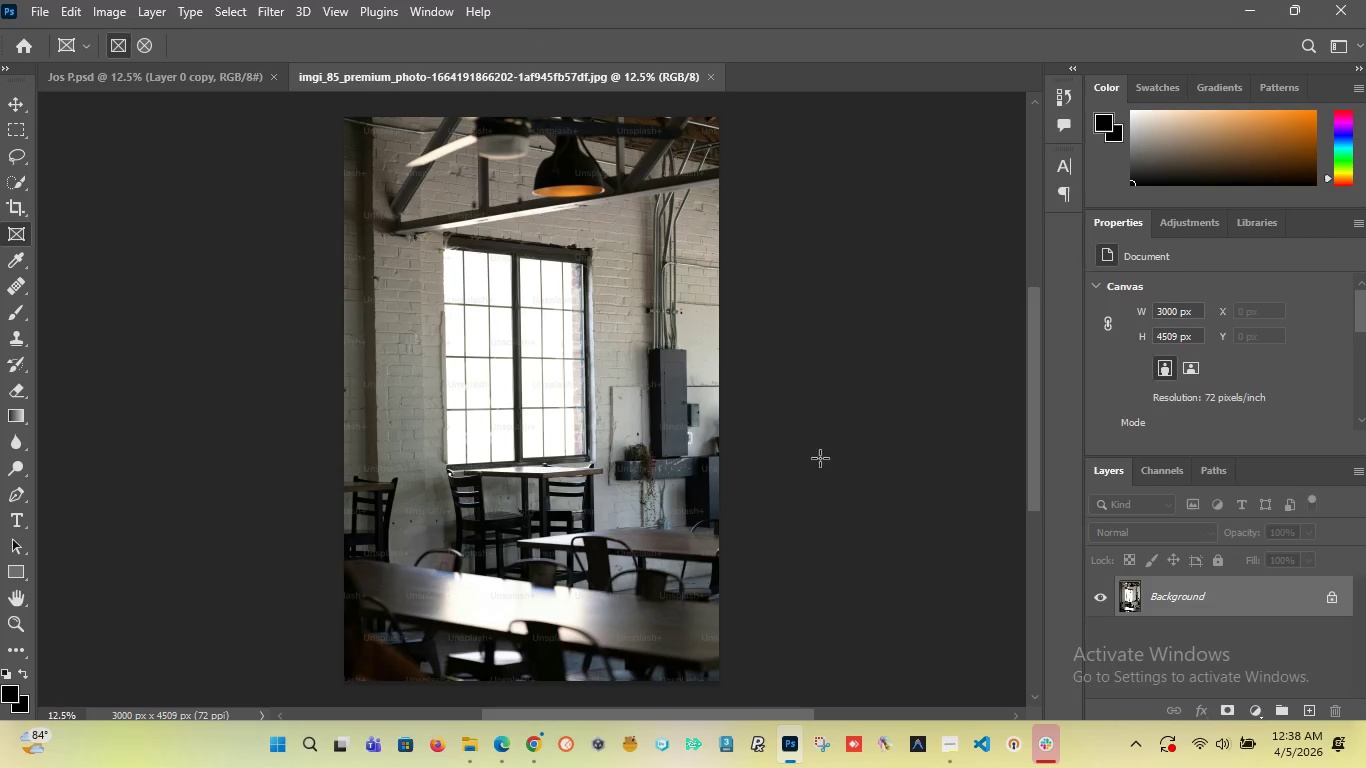 
left_click([88, 8])
 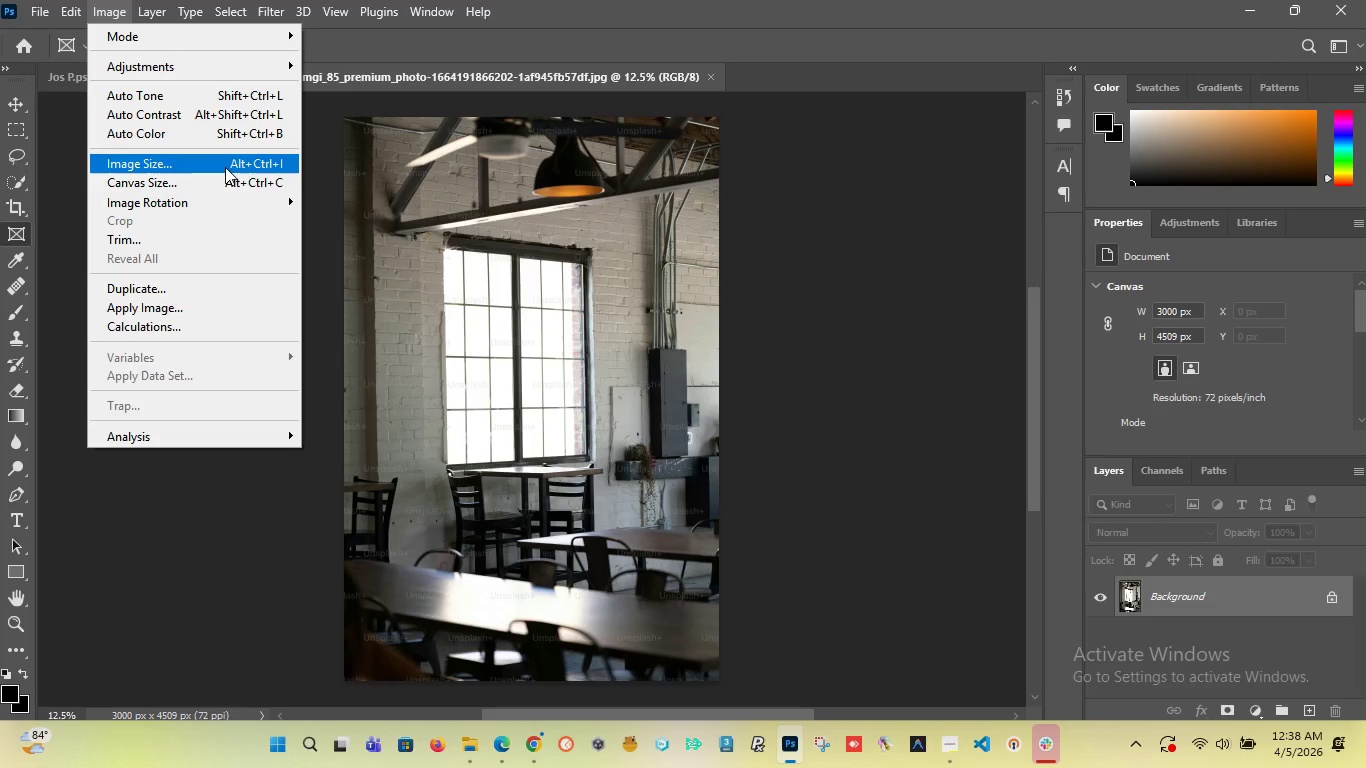 
wait(7.47)
 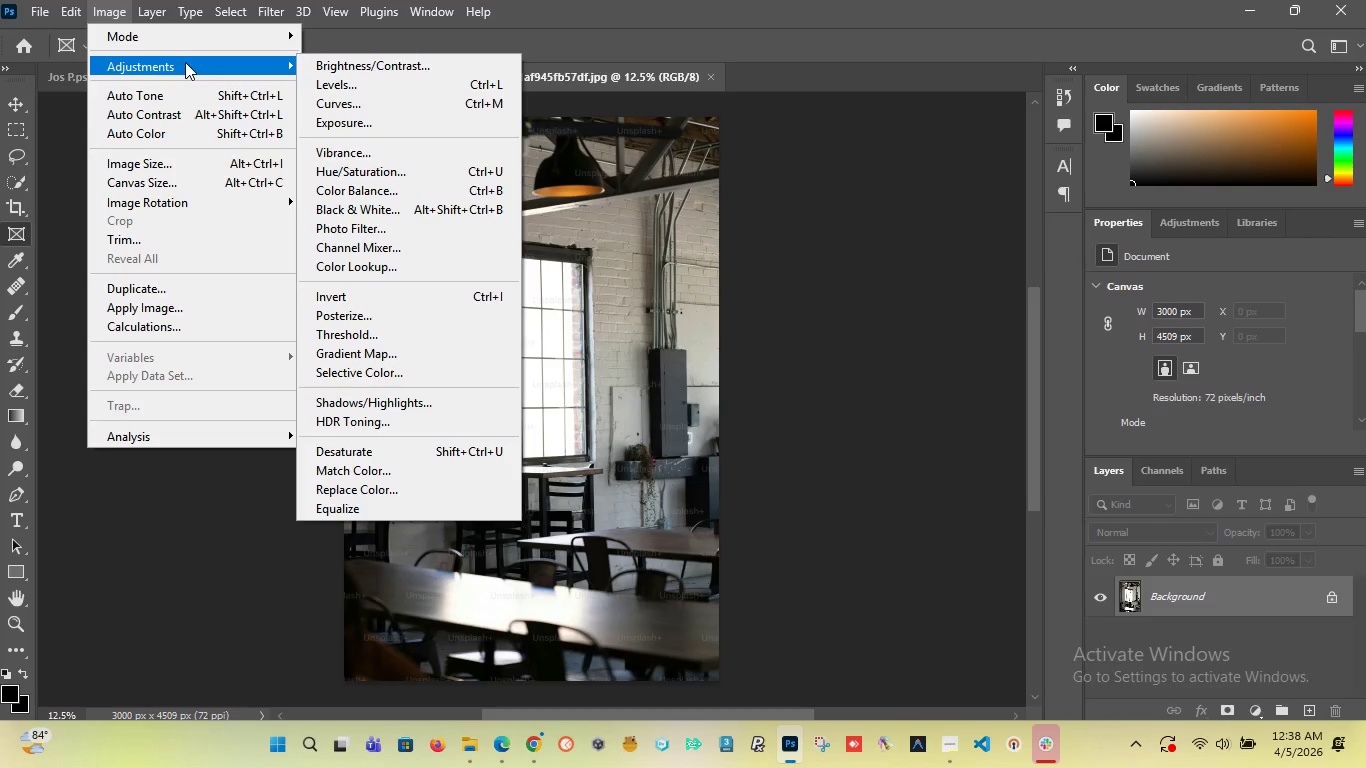 
left_click([225, 168])
 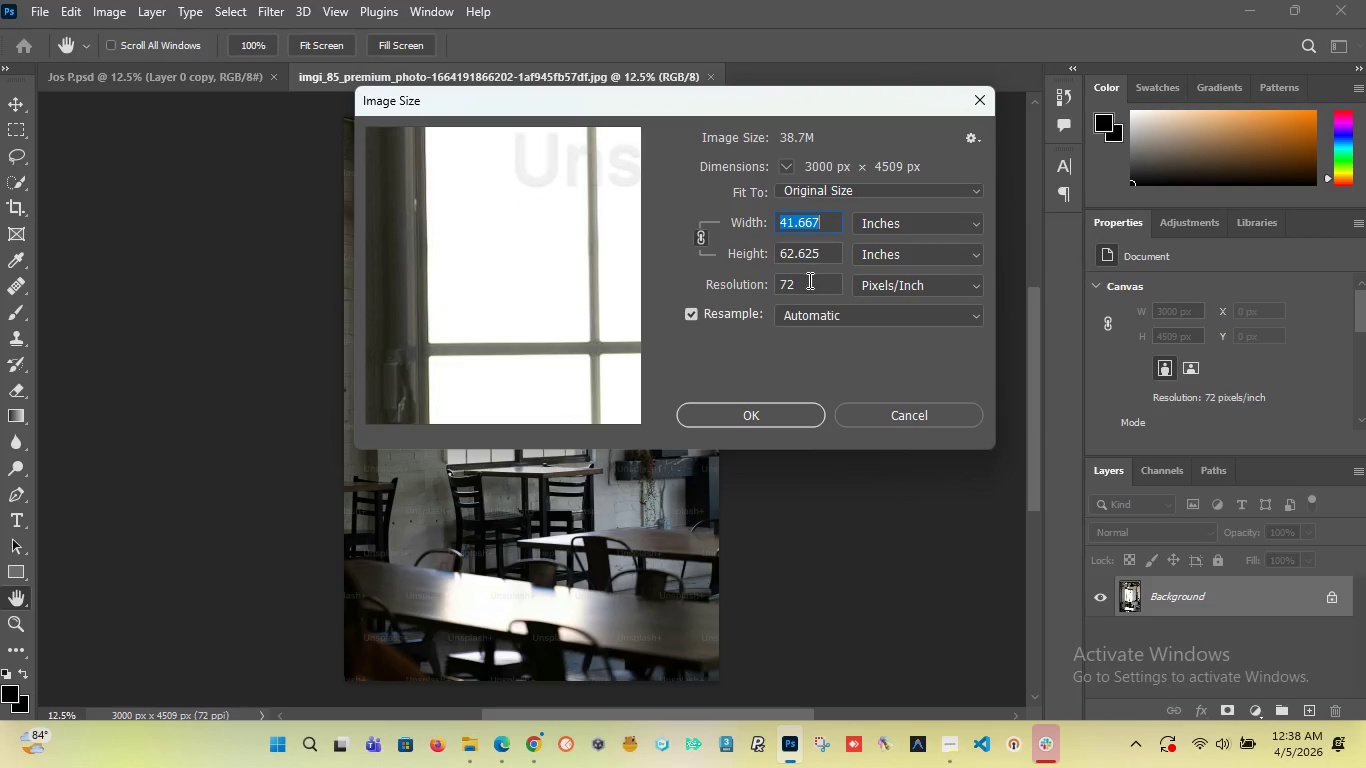 
left_click_drag(start_coordinate=[807, 281], to_coordinate=[719, 273])
 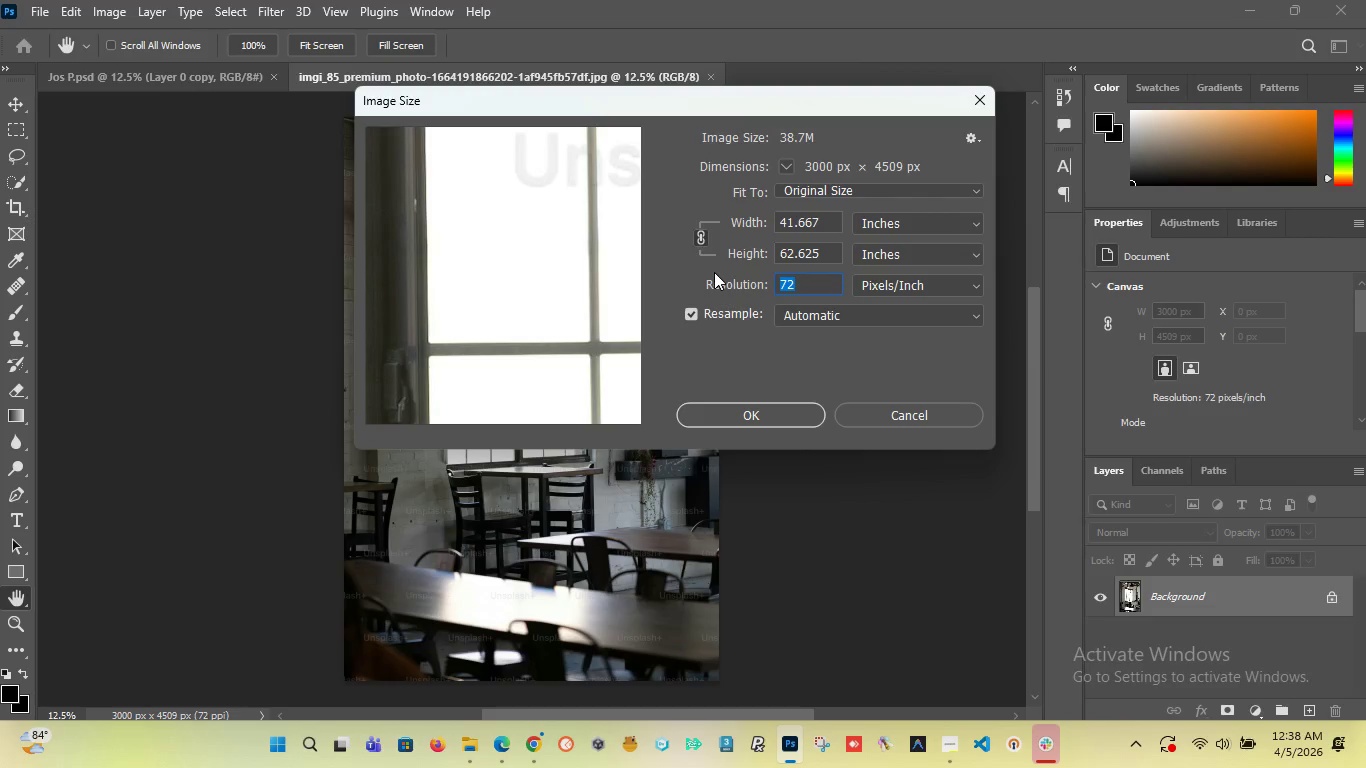 
type(300)
 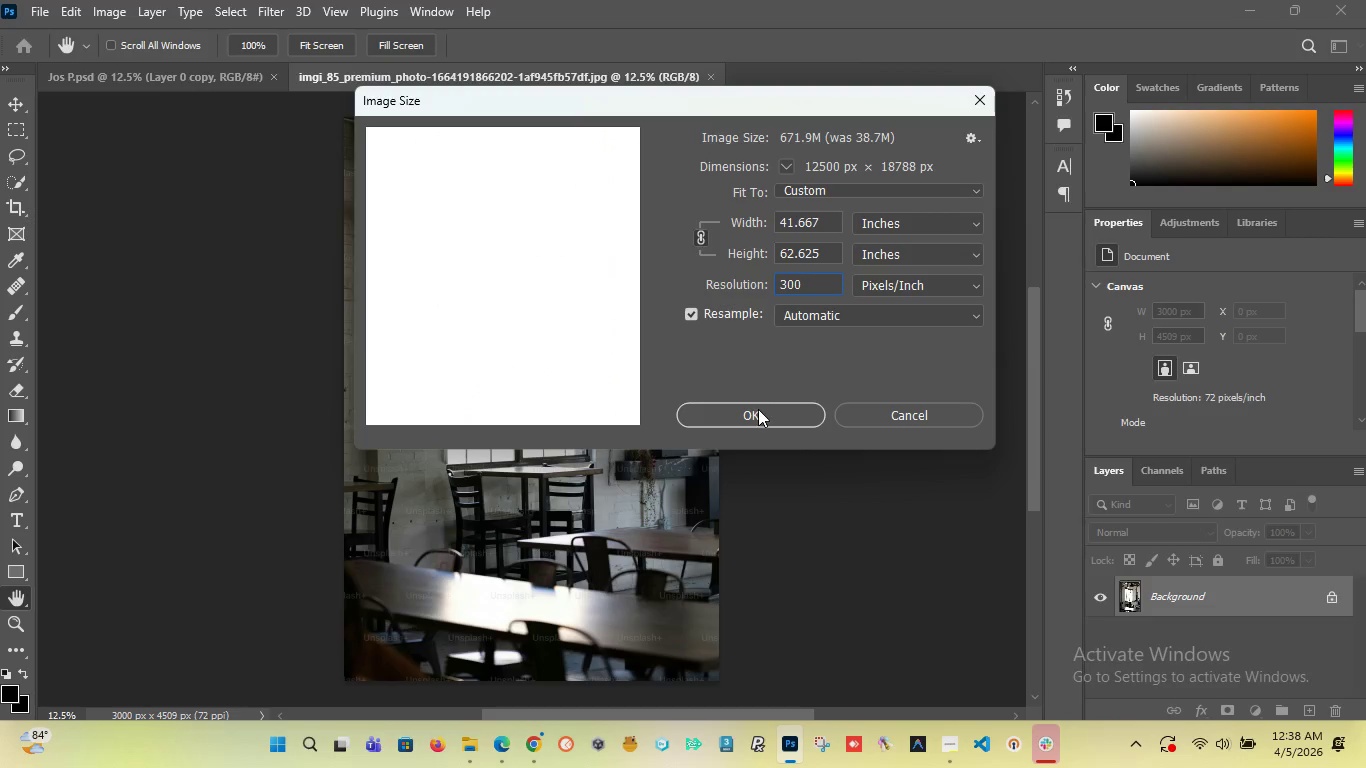 
left_click([756, 414])
 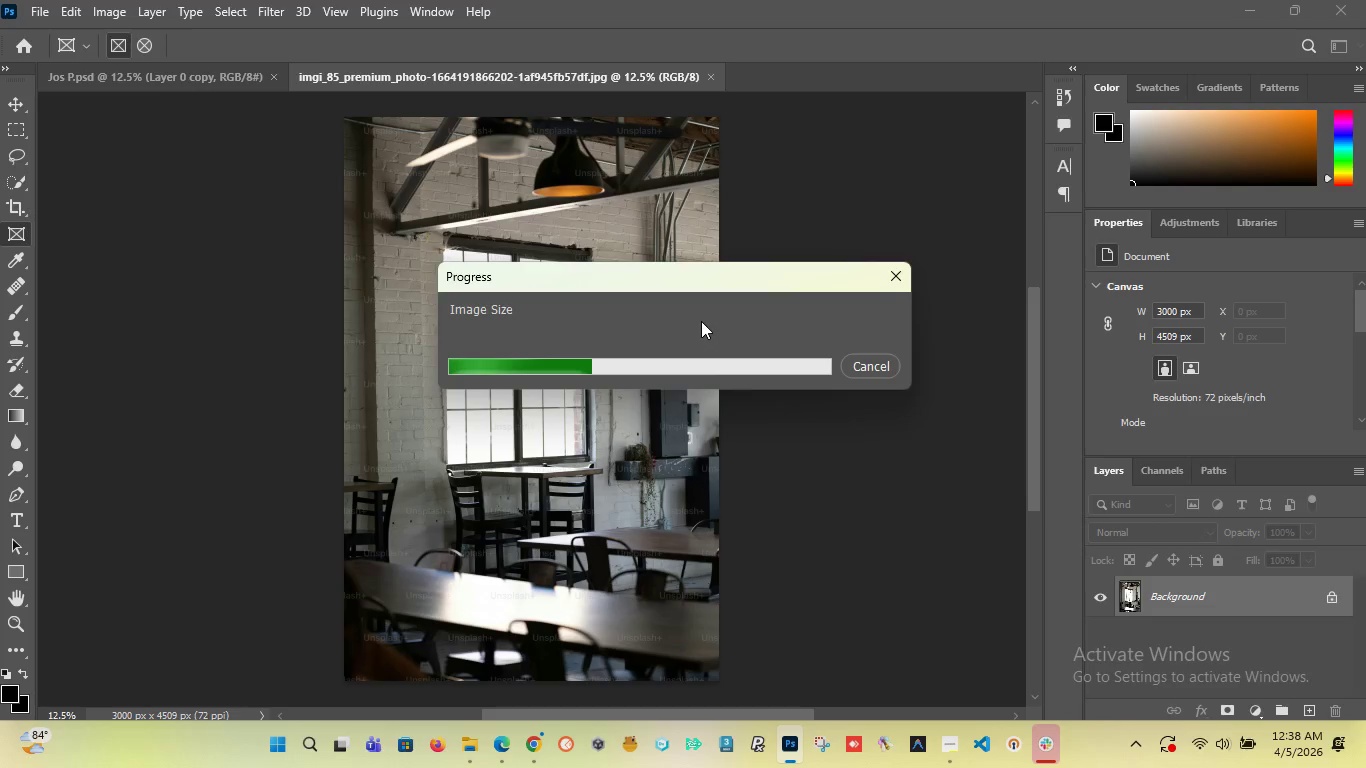 
wait(12.32)
 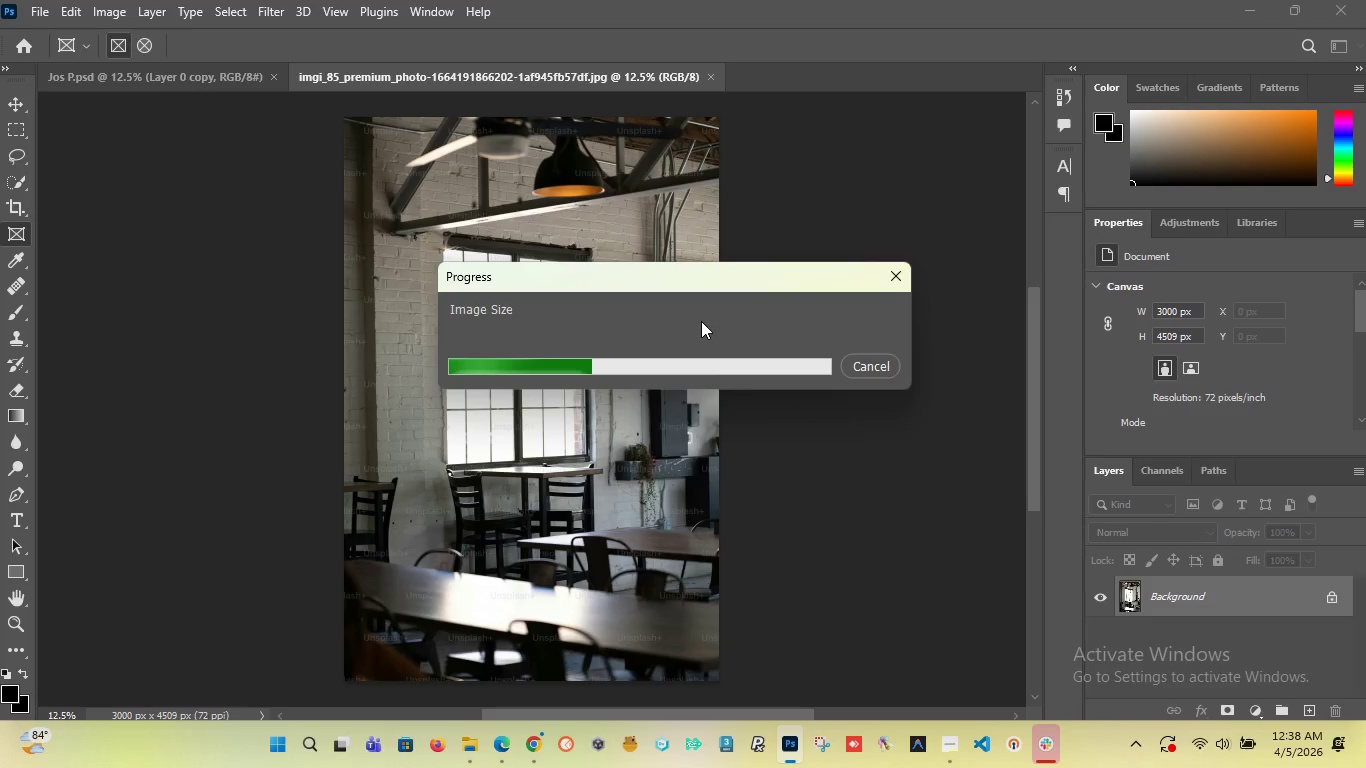 
mouse_move([936, 632])
 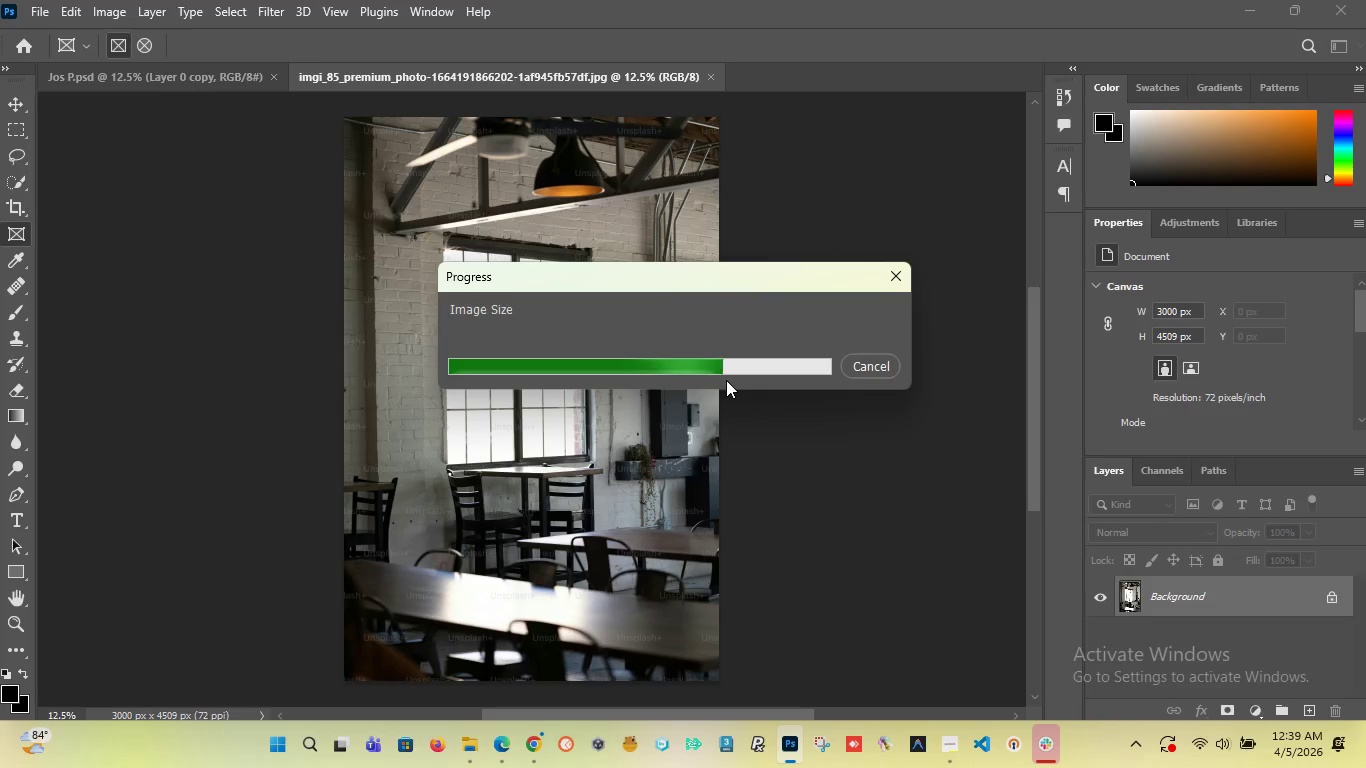 
wait(18.06)
 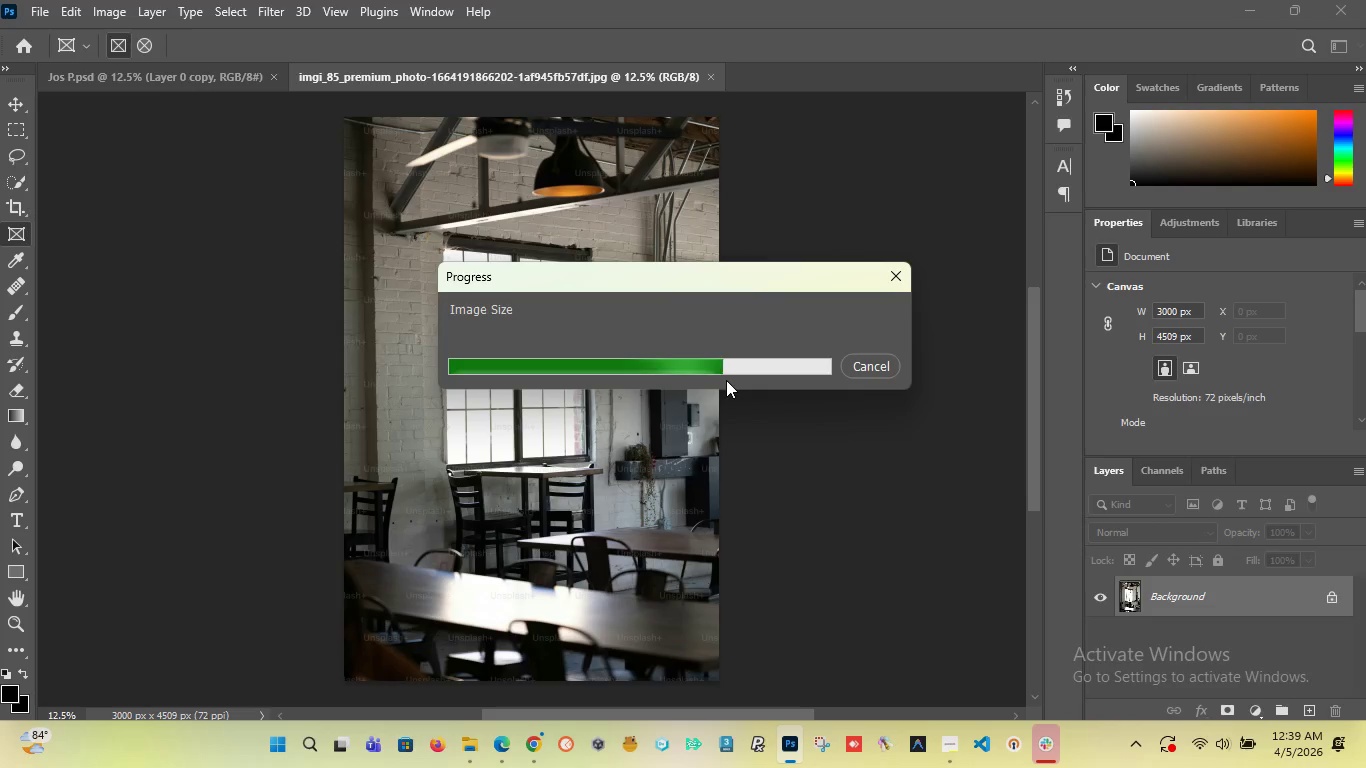 
scroll: coordinate [454, 354], scroll_direction: down, amount: 4.0
 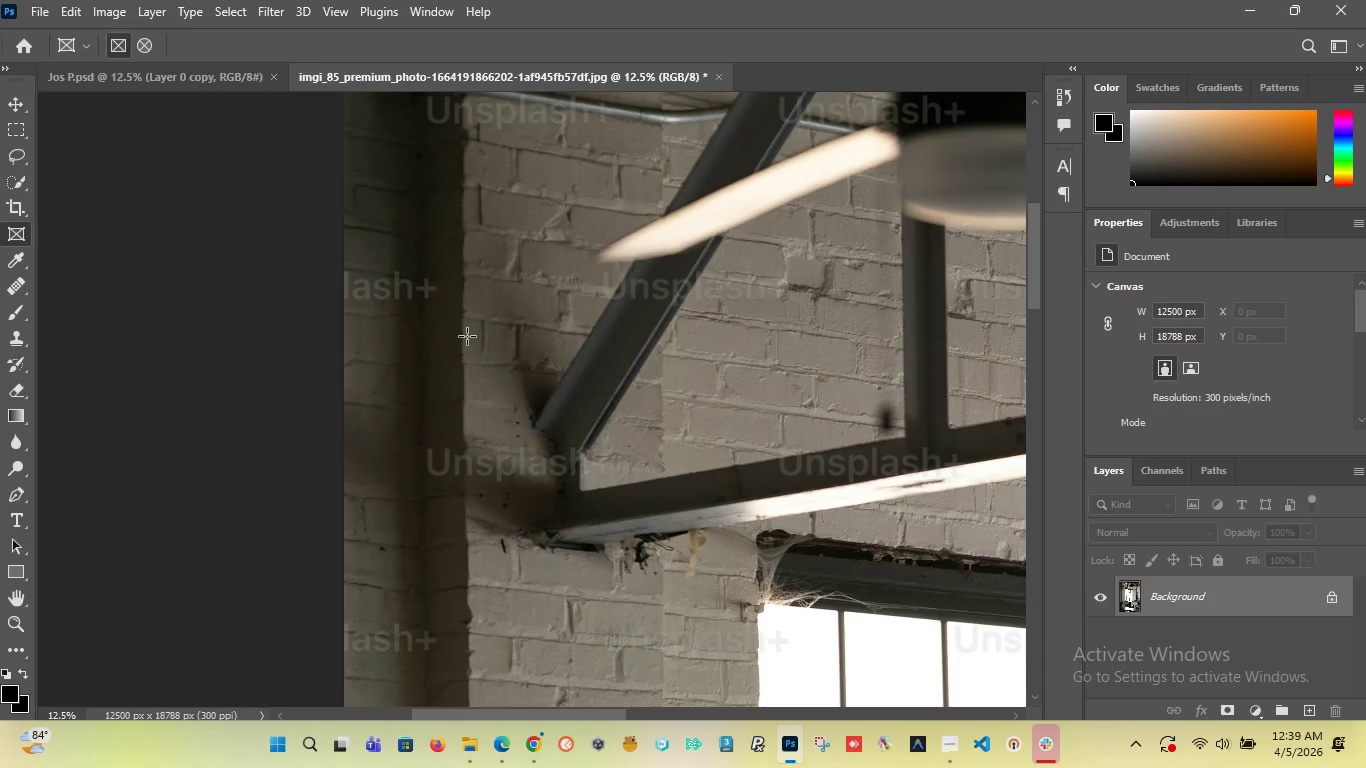 
hold_key(key=AltLeft, duration=1.52)
 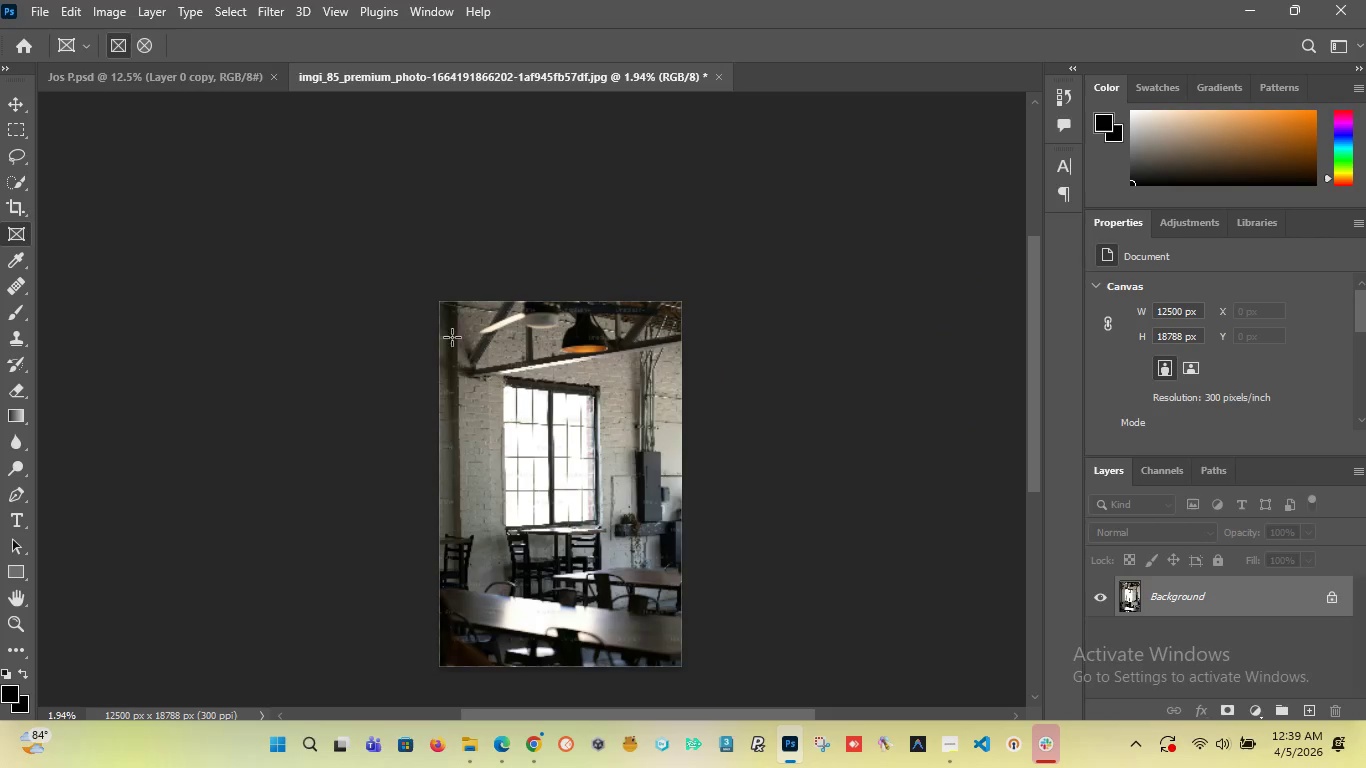 
hold_key(key=AltLeft, duration=0.61)
 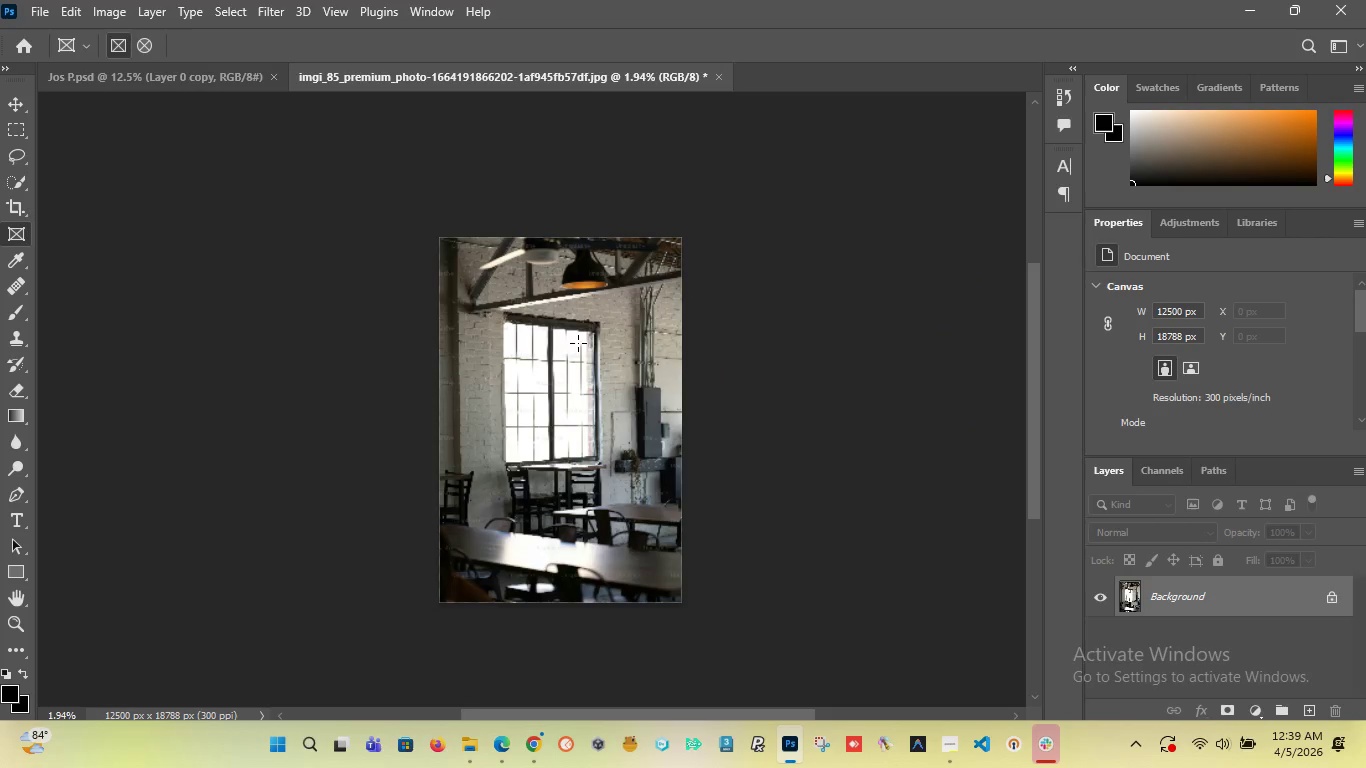 
hold_key(key=AltLeft, duration=1.52)
 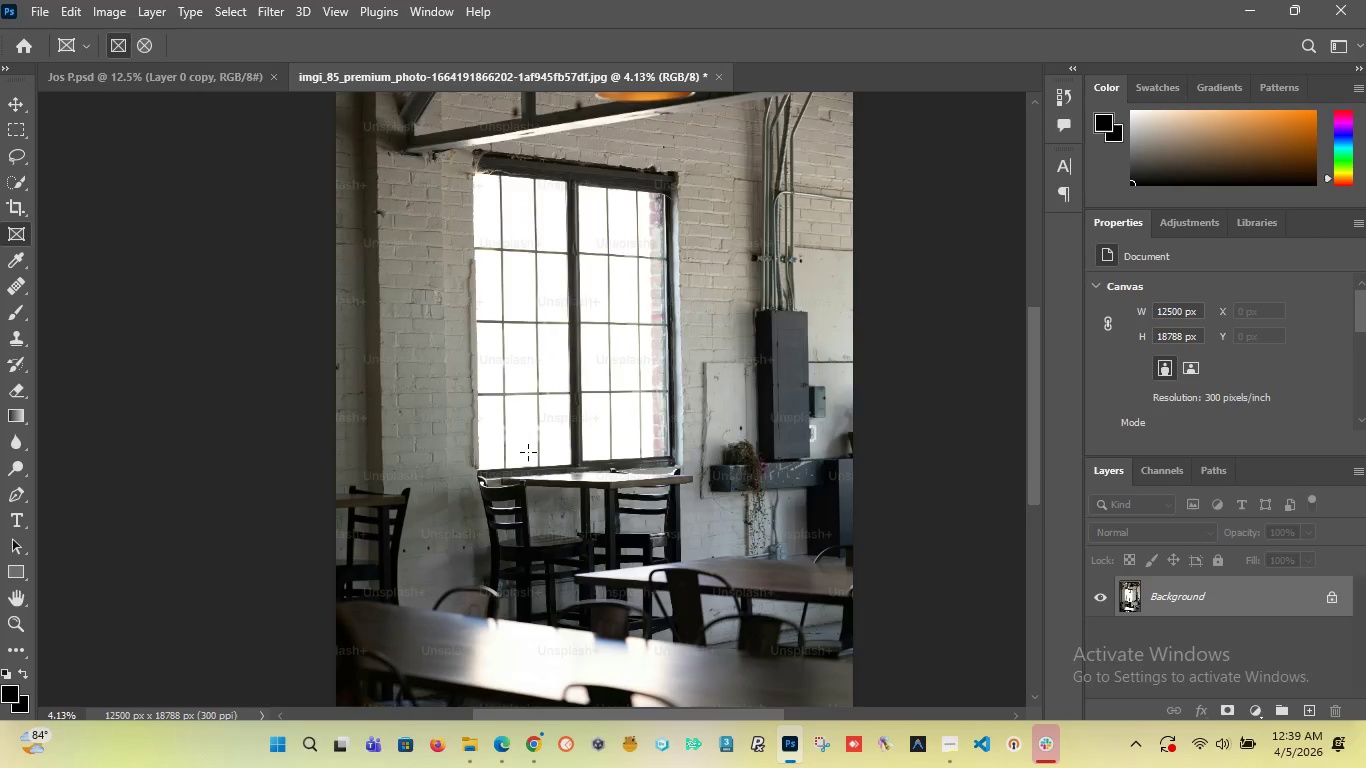 
scroll: coordinate [487, 323], scroll_direction: down, amount: 23.0
 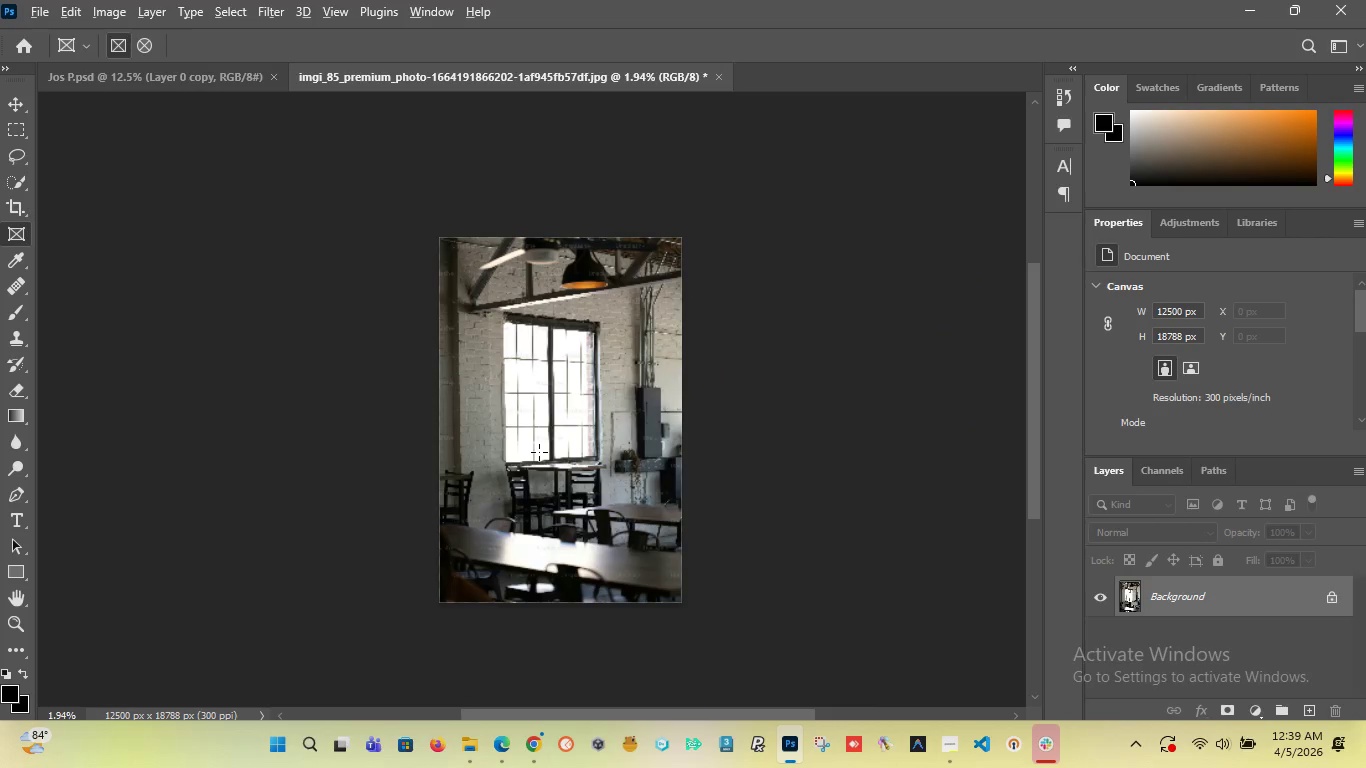 
scroll: coordinate [526, 453], scroll_direction: up, amount: 10.0
 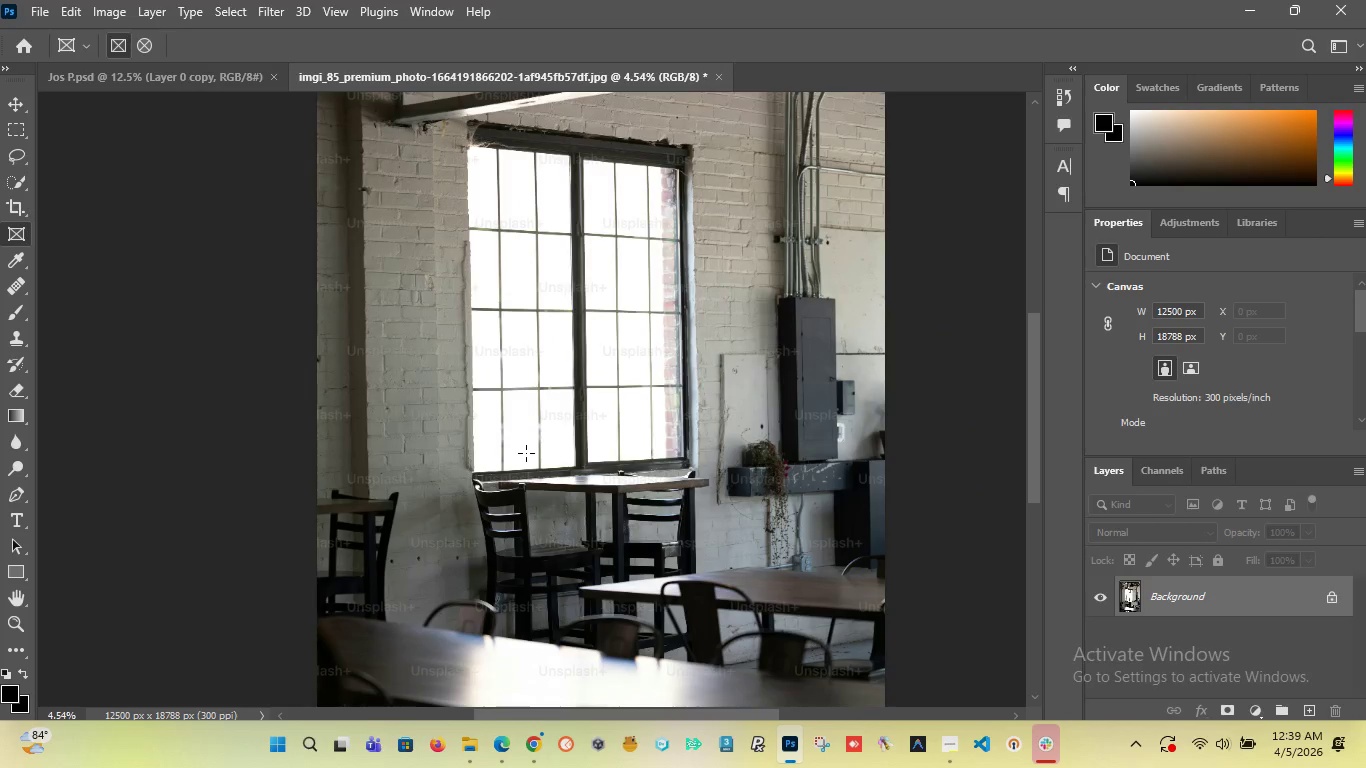 
hold_key(key=AltLeft, duration=1.5)
hold_key(key=AltLeft, duration=0.56)
scroll: coordinate [531, 451], scroll_direction: down, amount: 8.0
 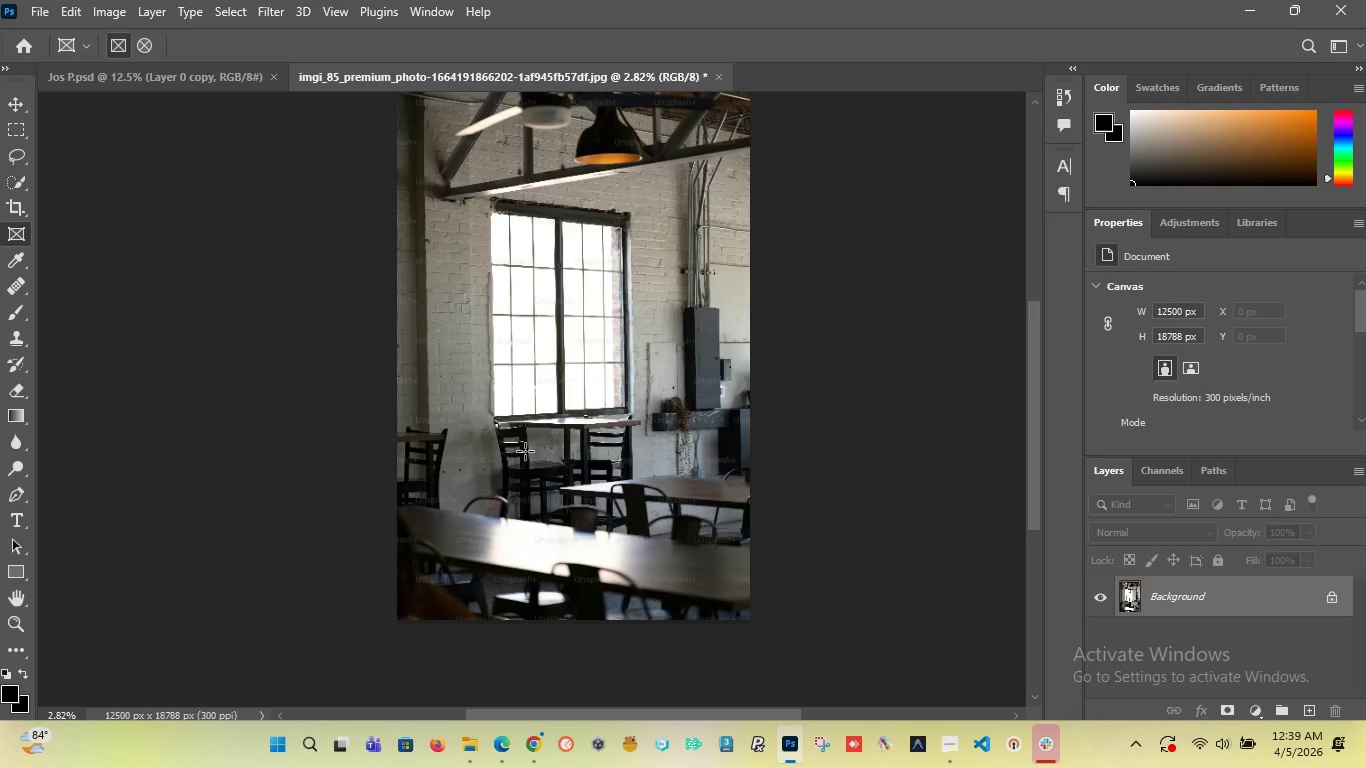 
scroll: coordinate [525, 451], scroll_direction: up, amount: 2.0
 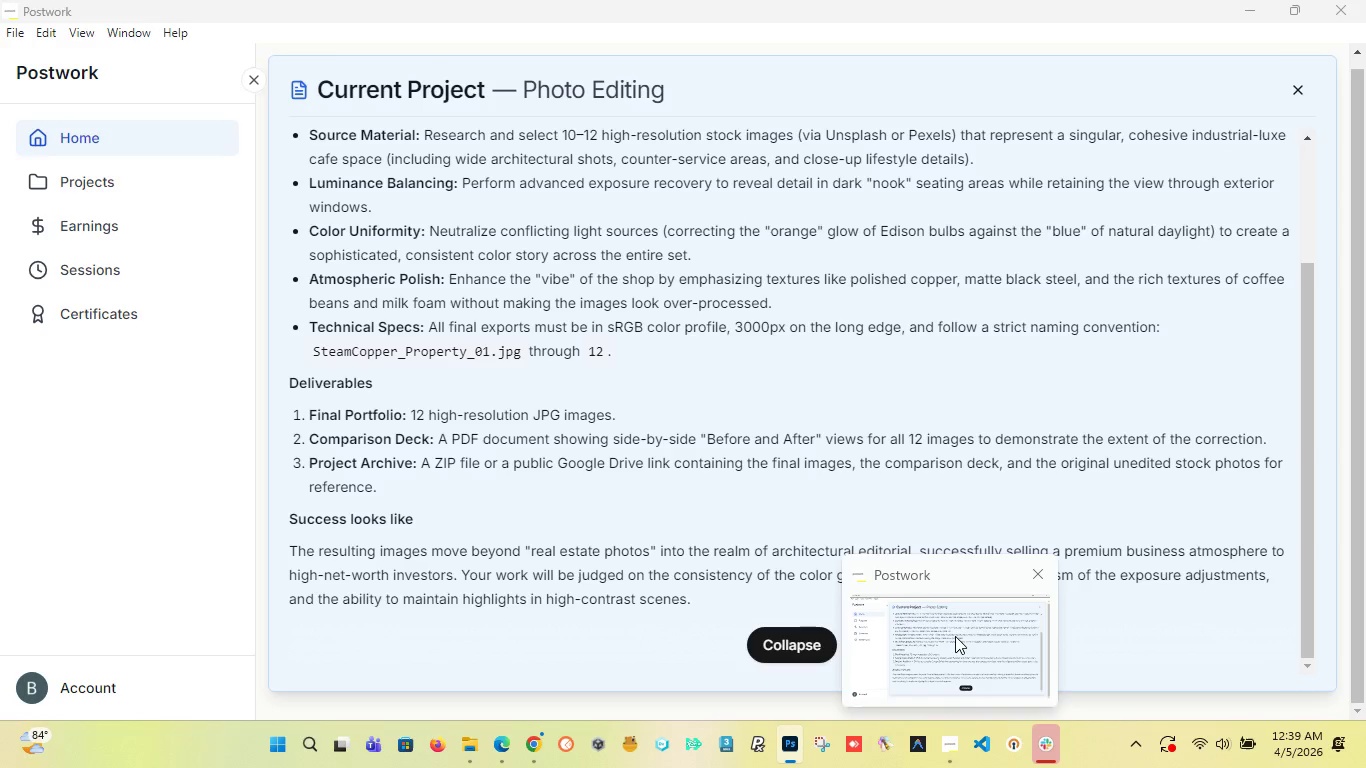 
wait(7.04)
 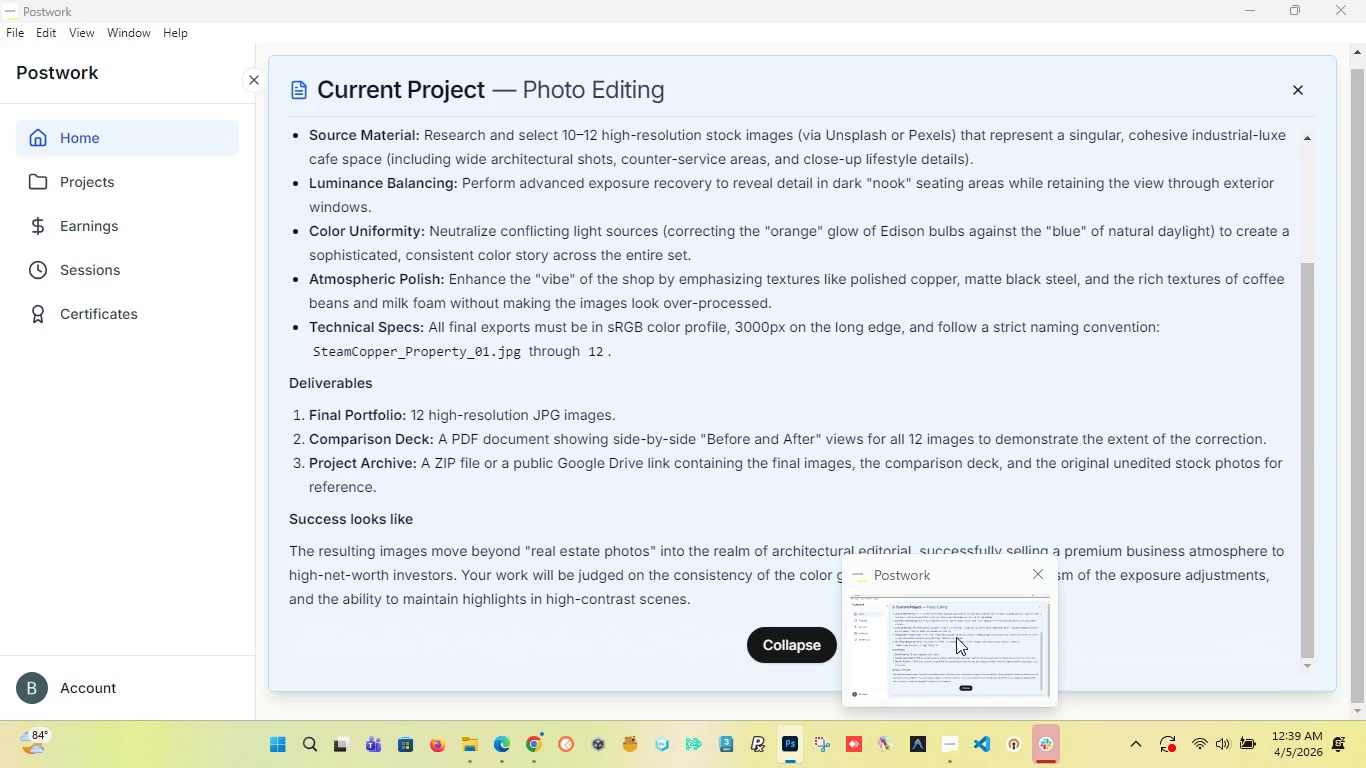 
scroll: coordinate [686, 448], scroll_direction: up, amount: 3.0
 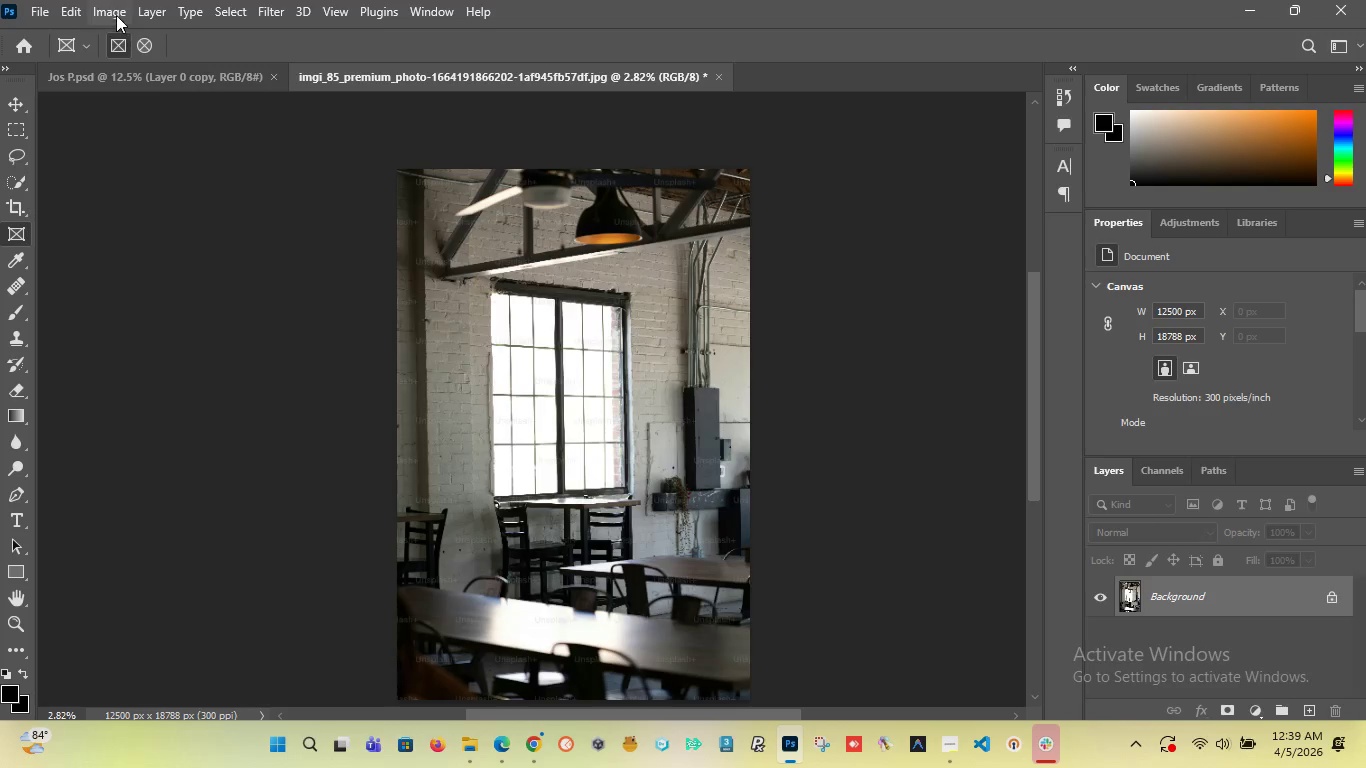 
left_click([112, 10])
 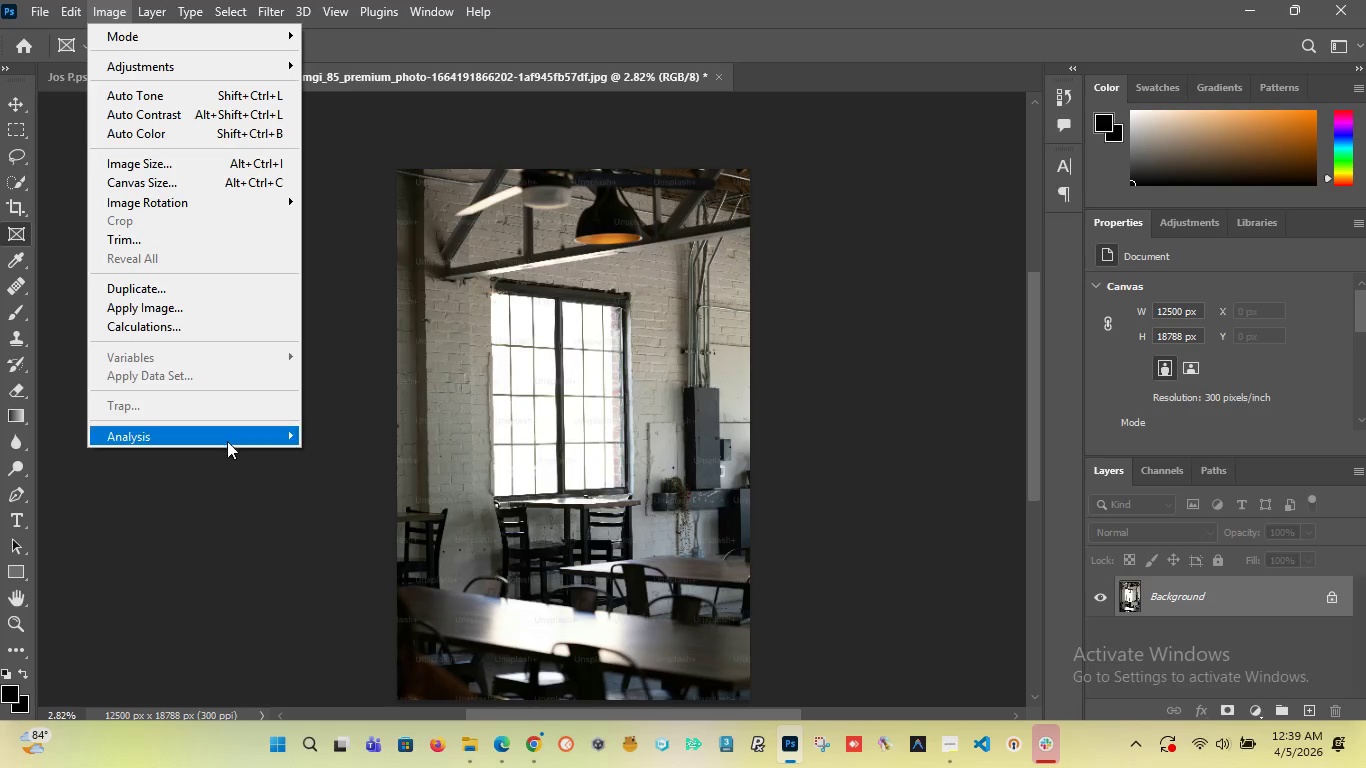 
mouse_move([269, 416])
 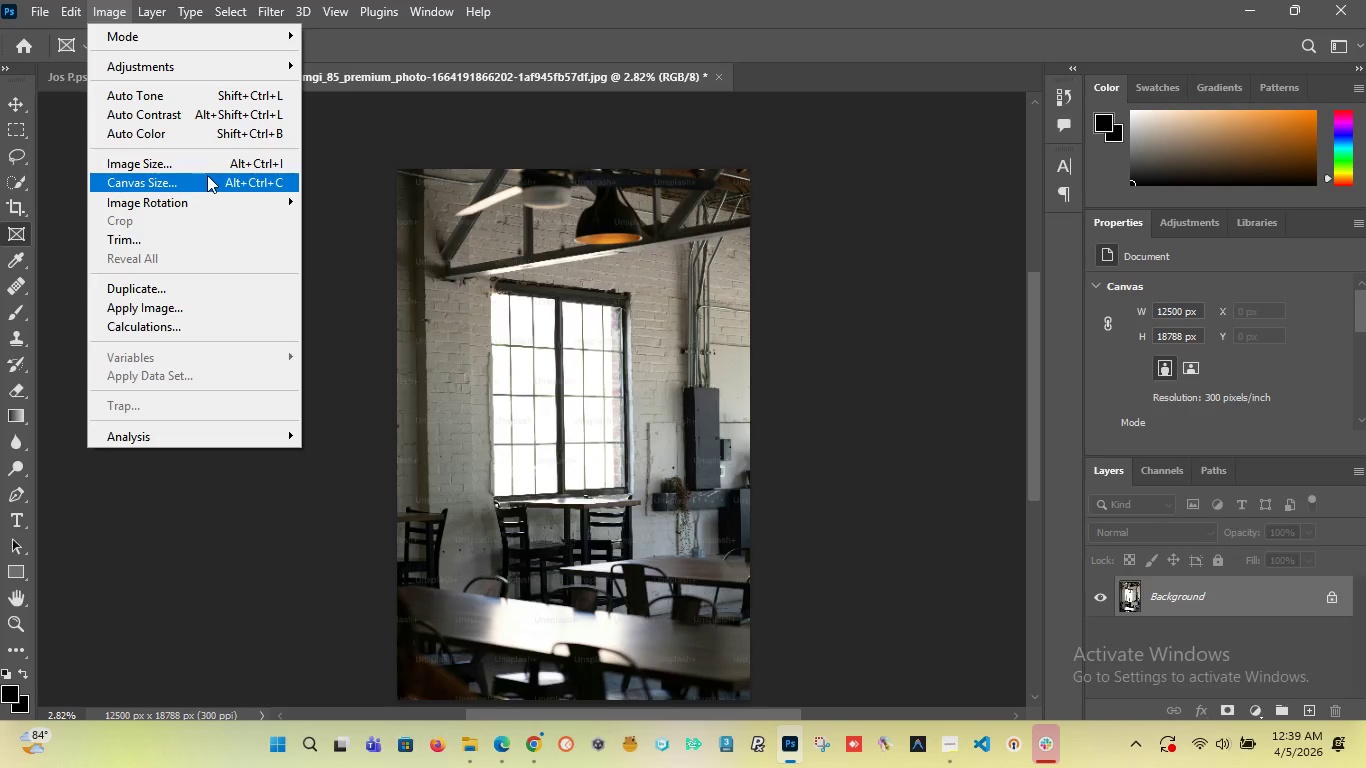 
wait(7.4)
 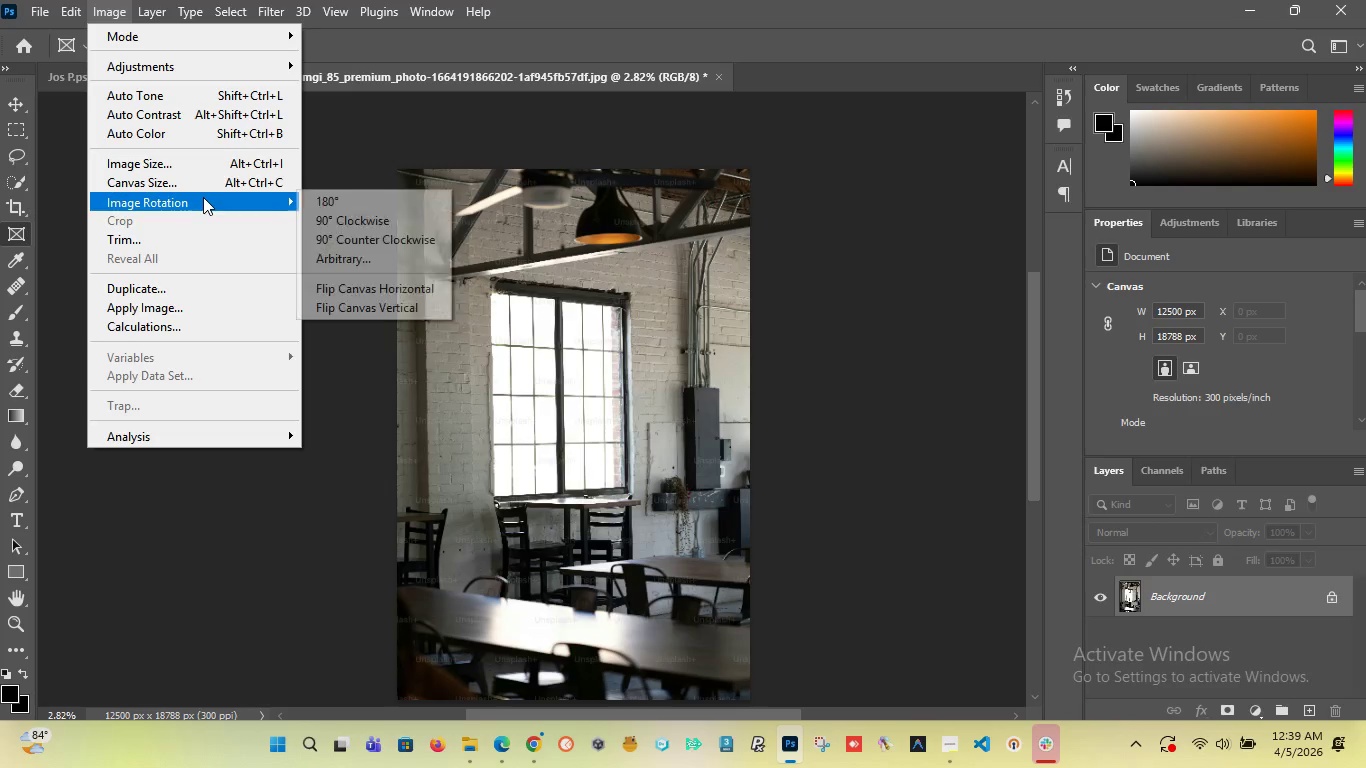 
left_click([172, 182])
 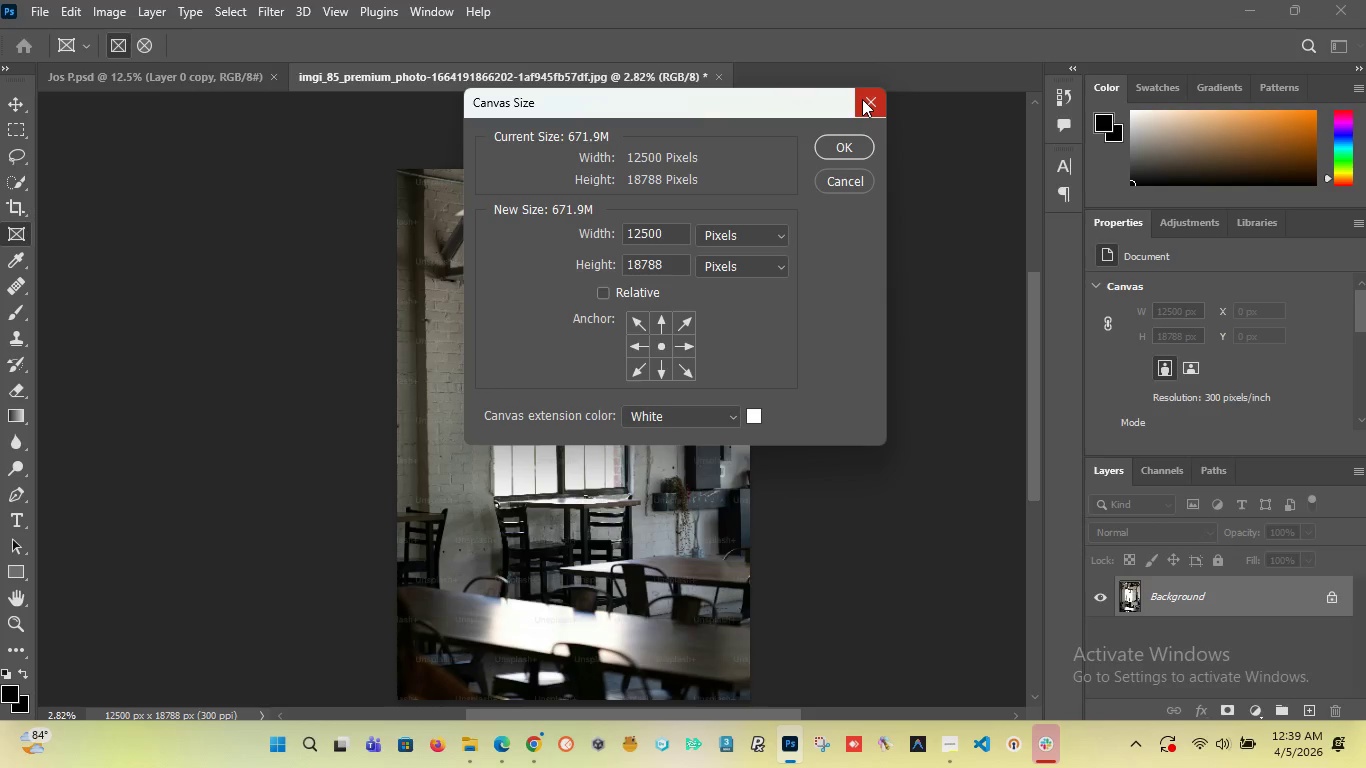 
wait(6.86)
 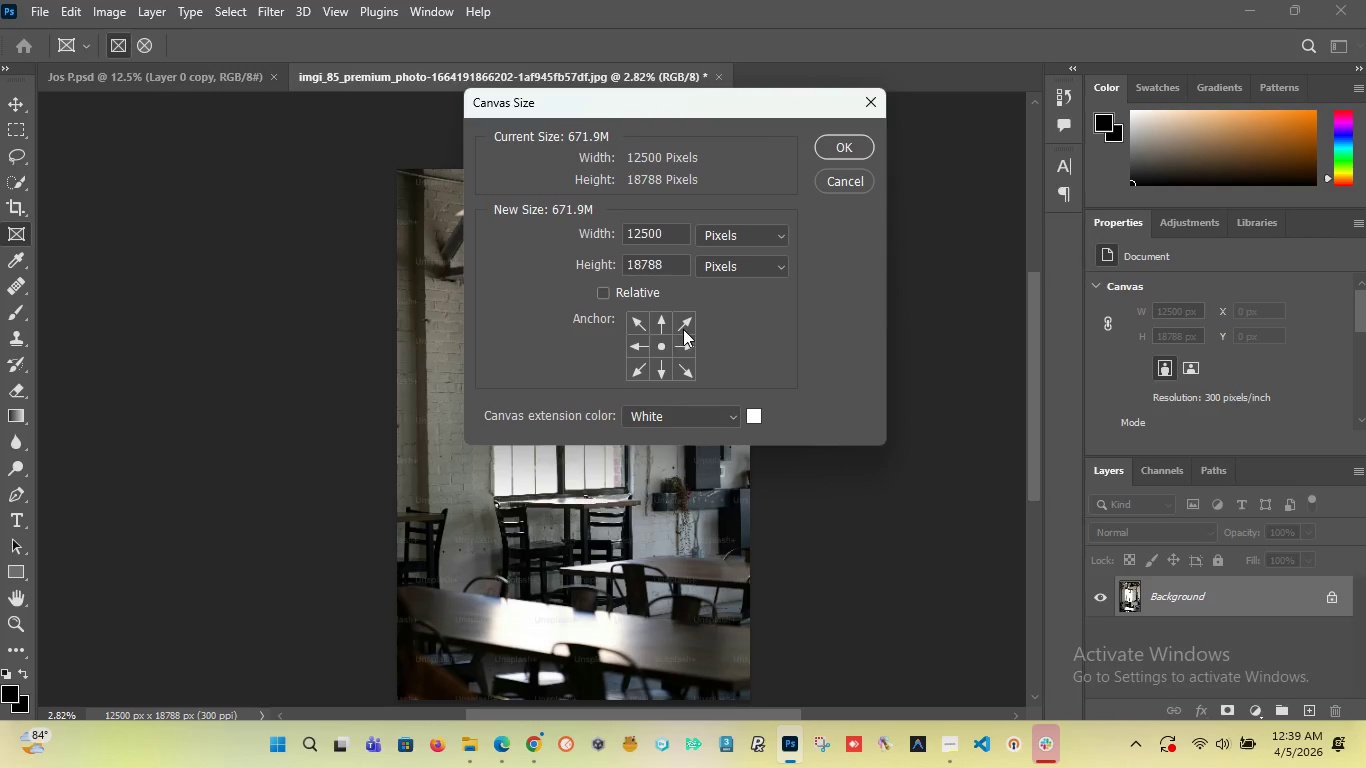 
left_click([863, 99])
 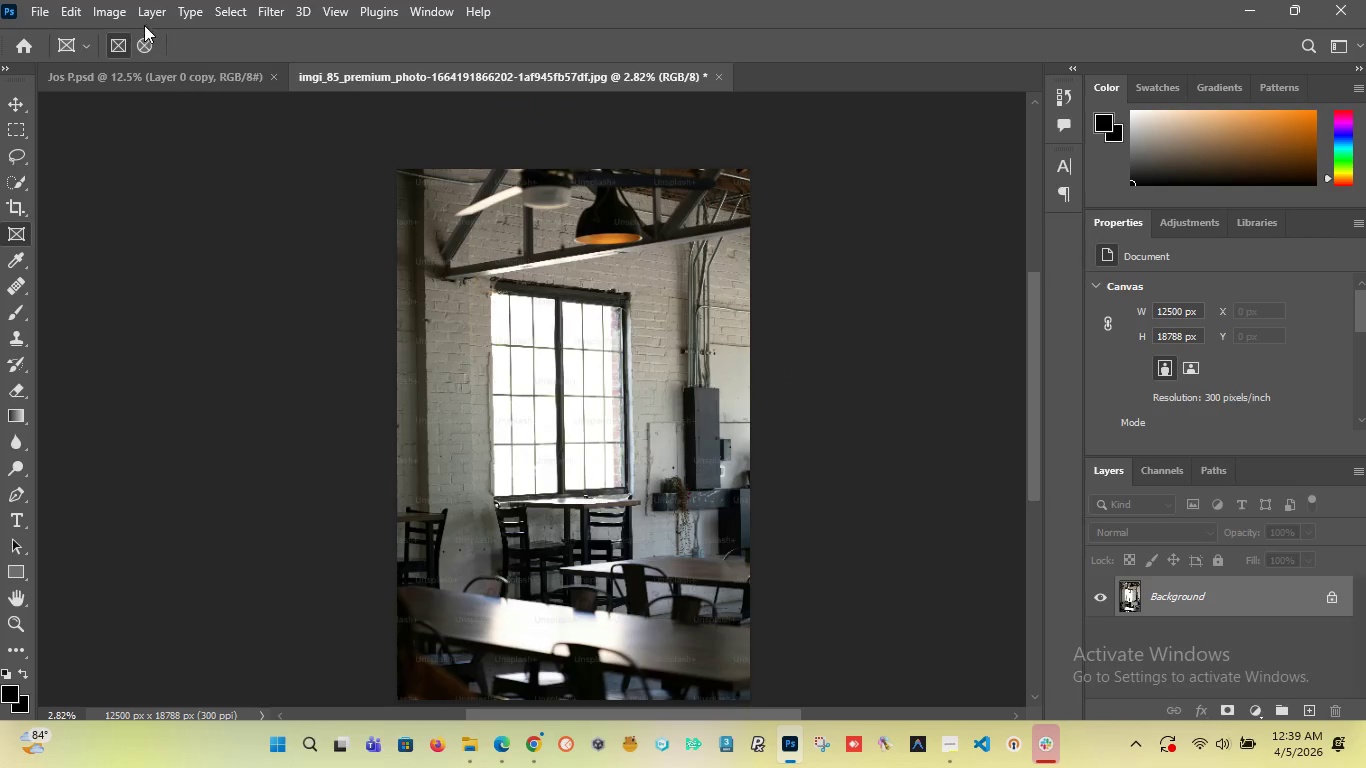 
left_click([128, 16])
 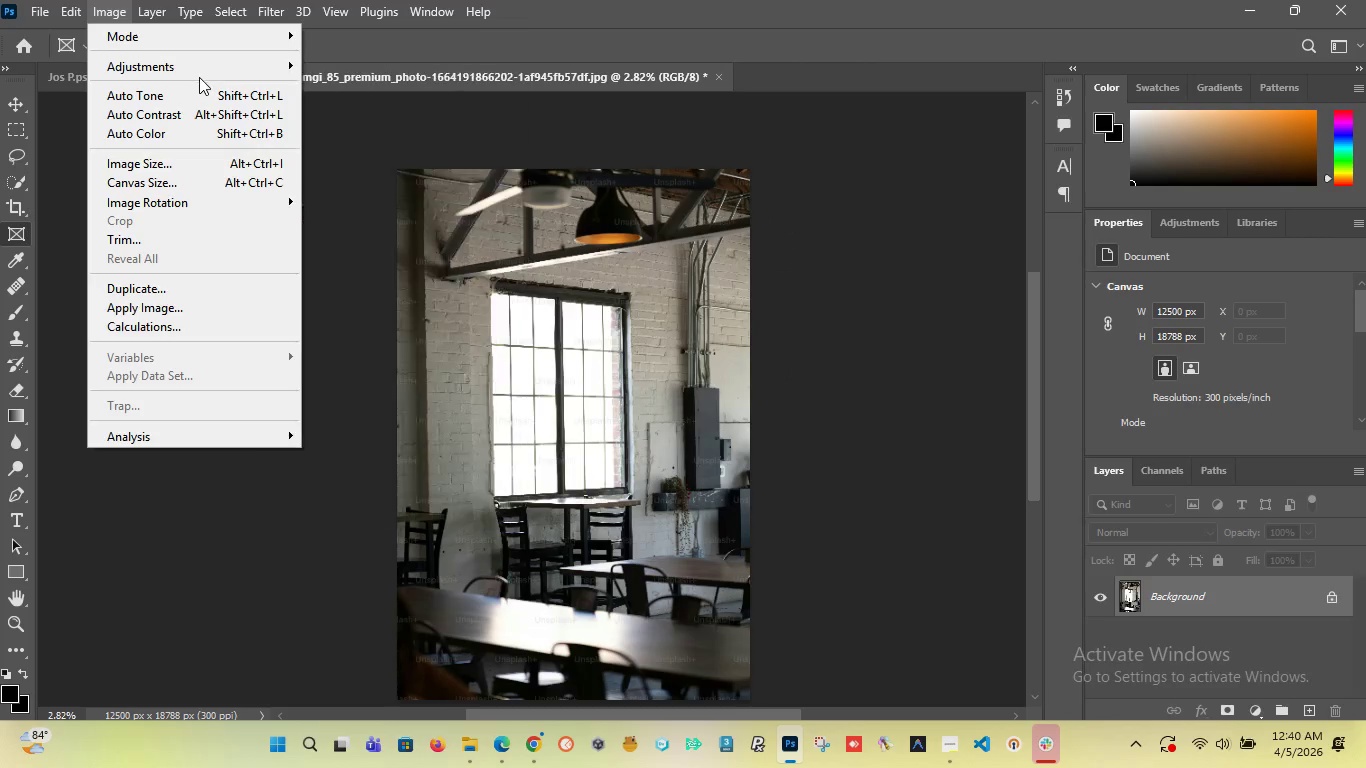 
wait(5.1)
 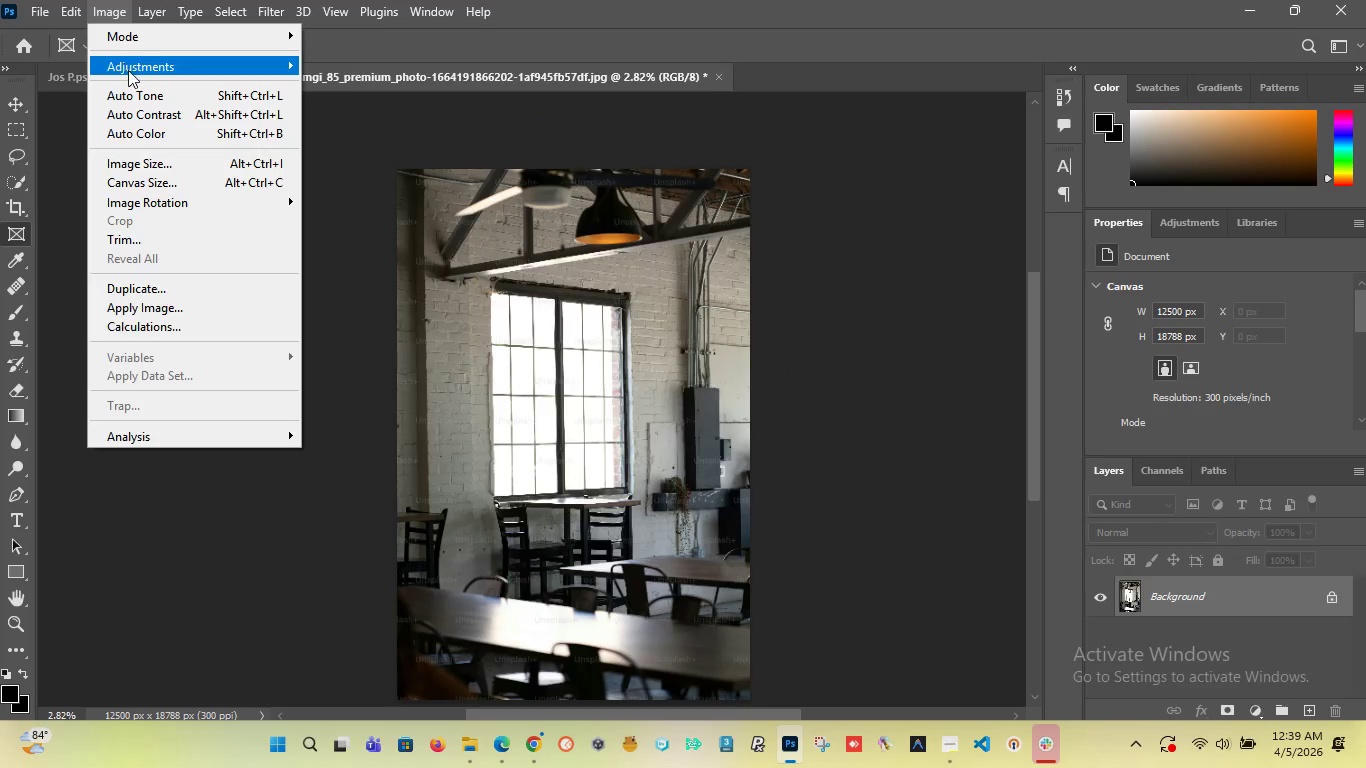 
mouse_move([237, 66])
 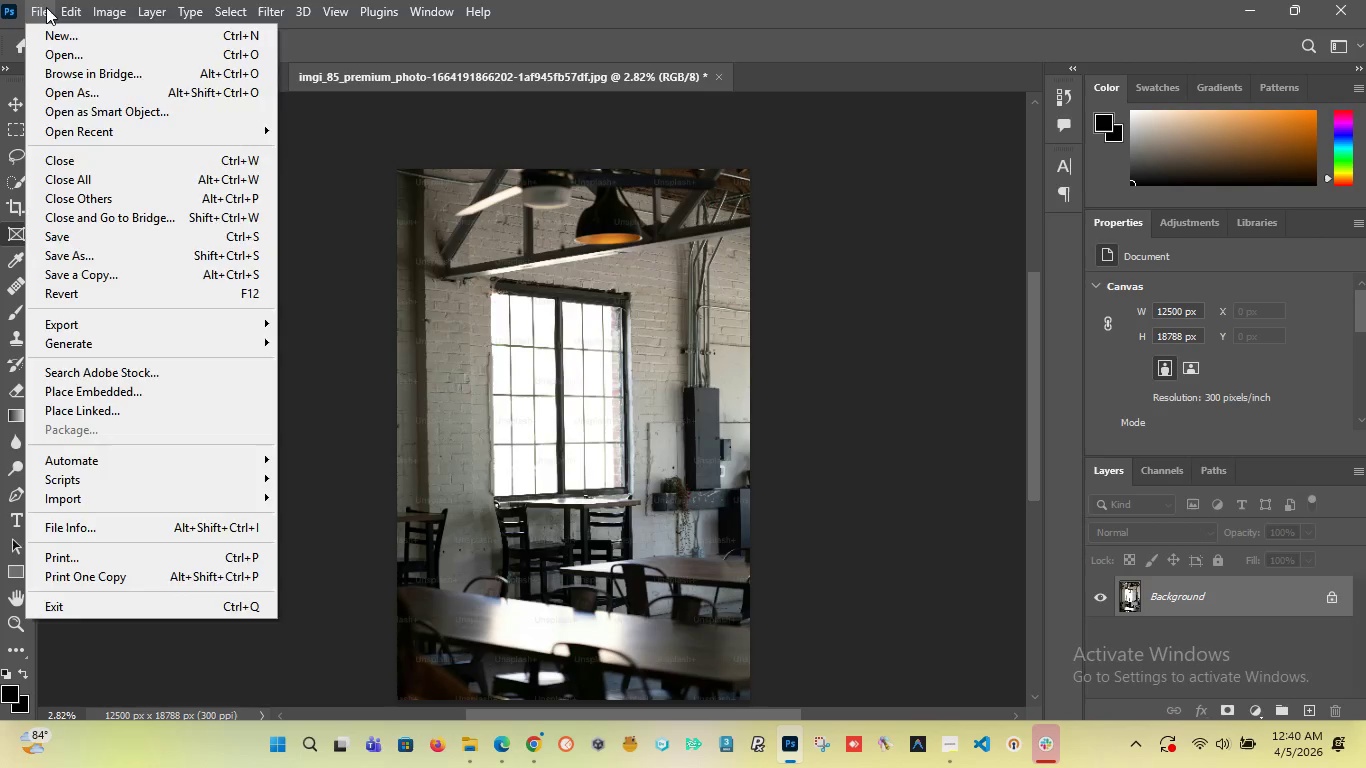 
mouse_move([74, 35])
 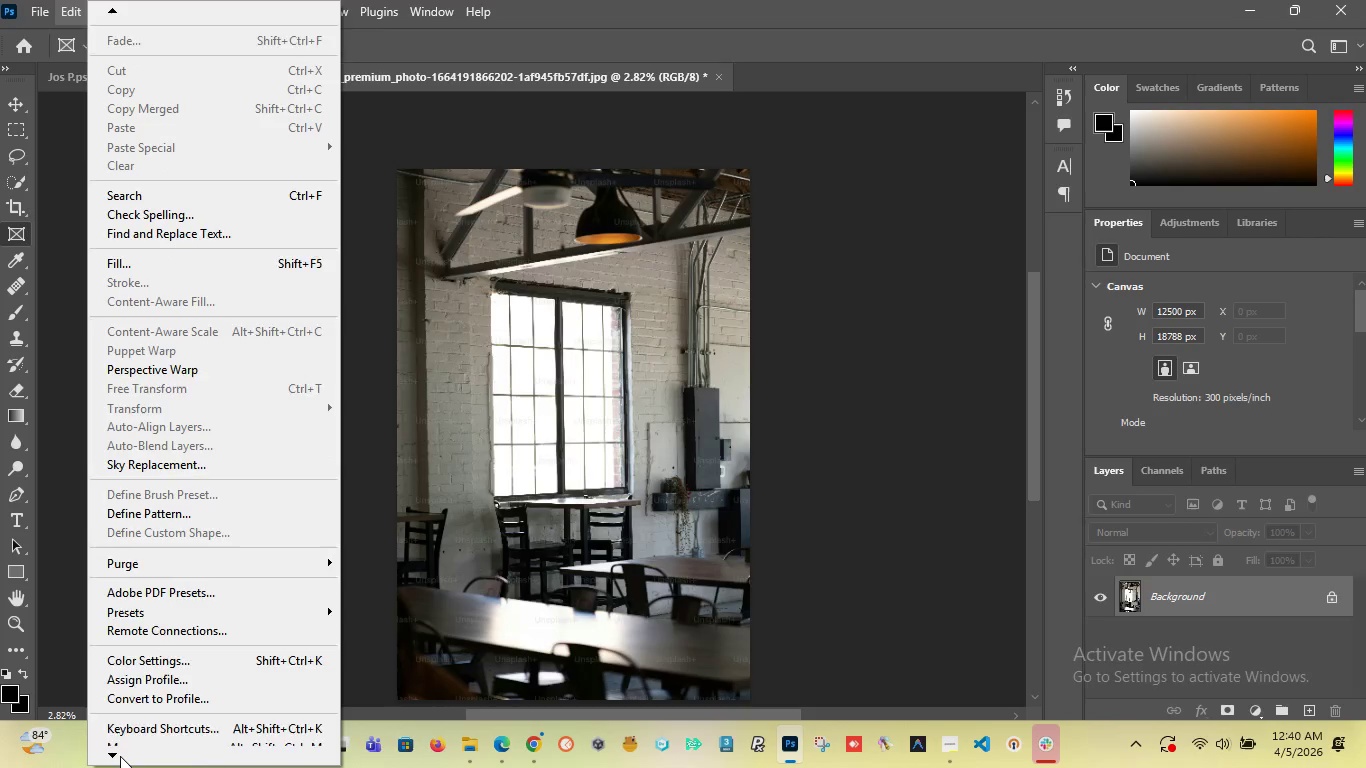 
left_click([120, 756])
 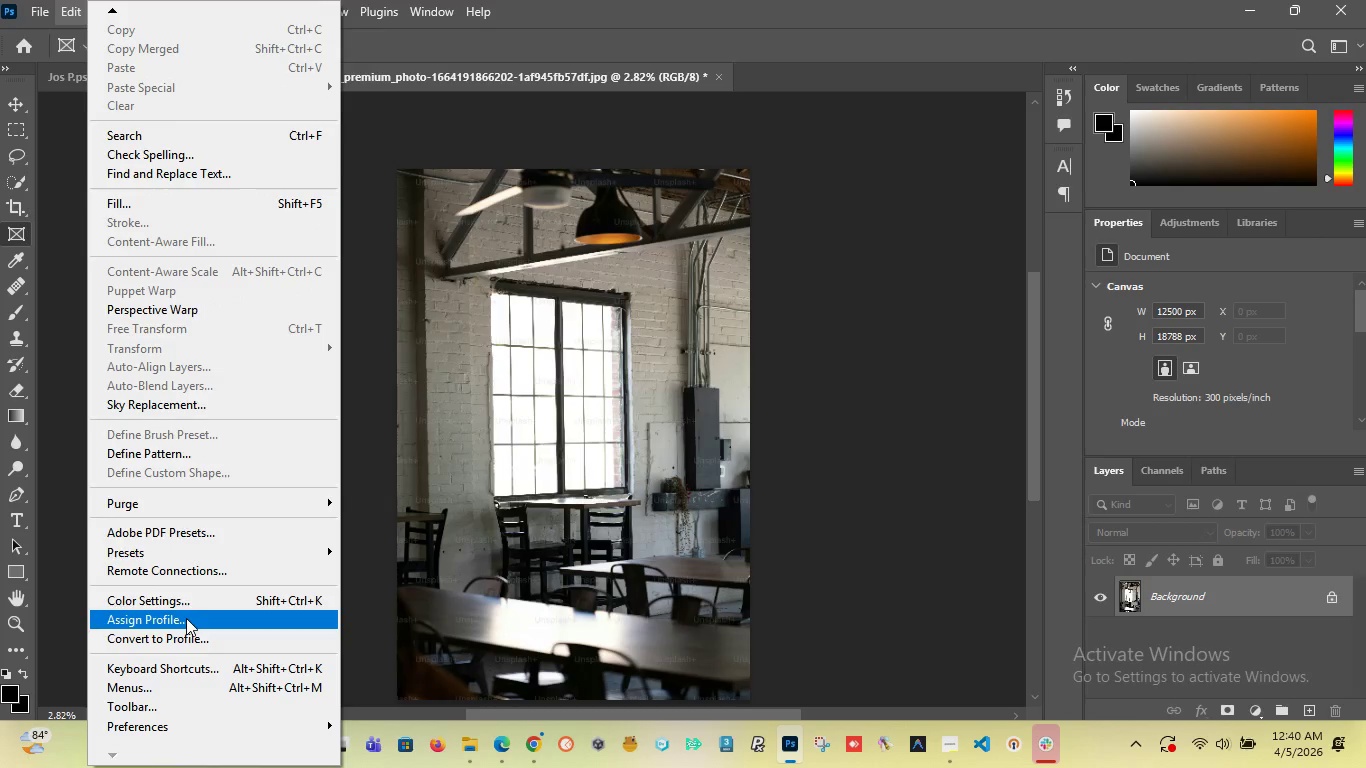 
wait(6.08)
 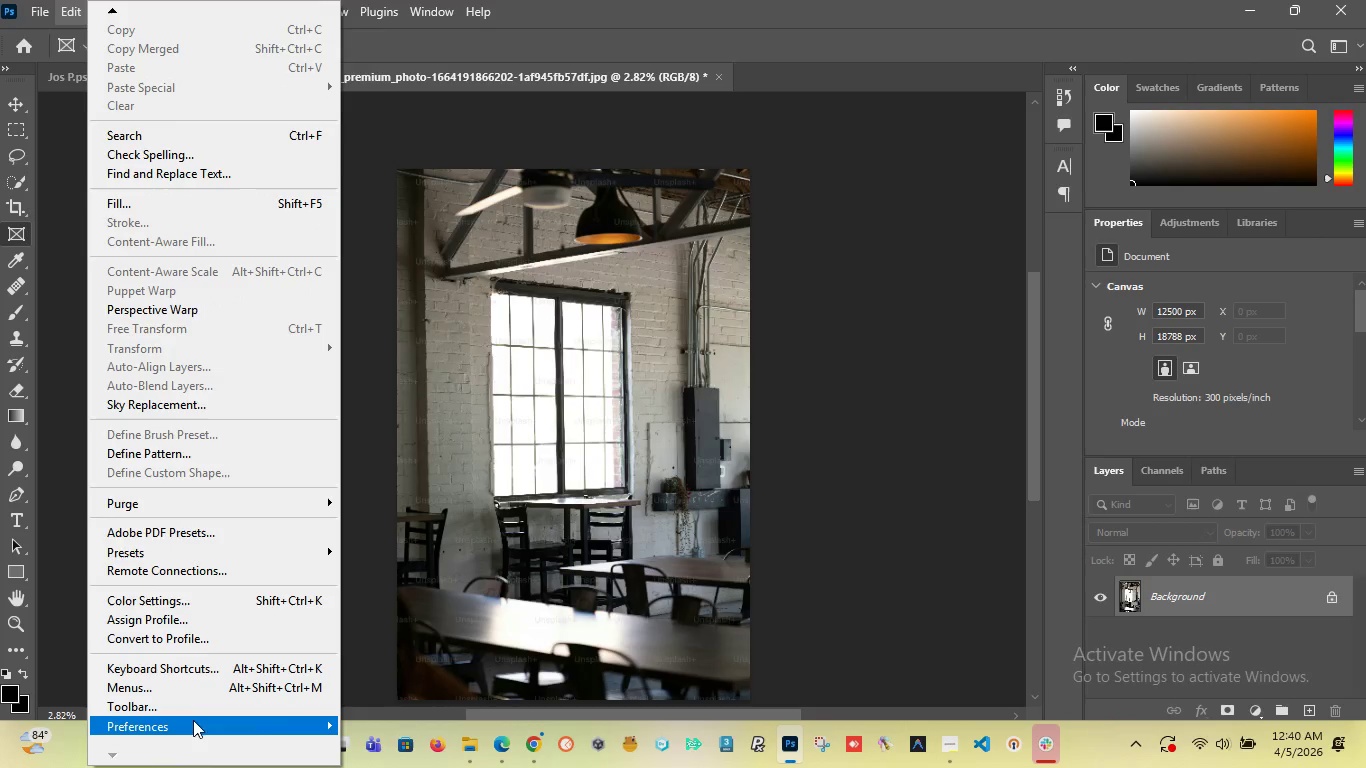 
left_click([186, 618])
 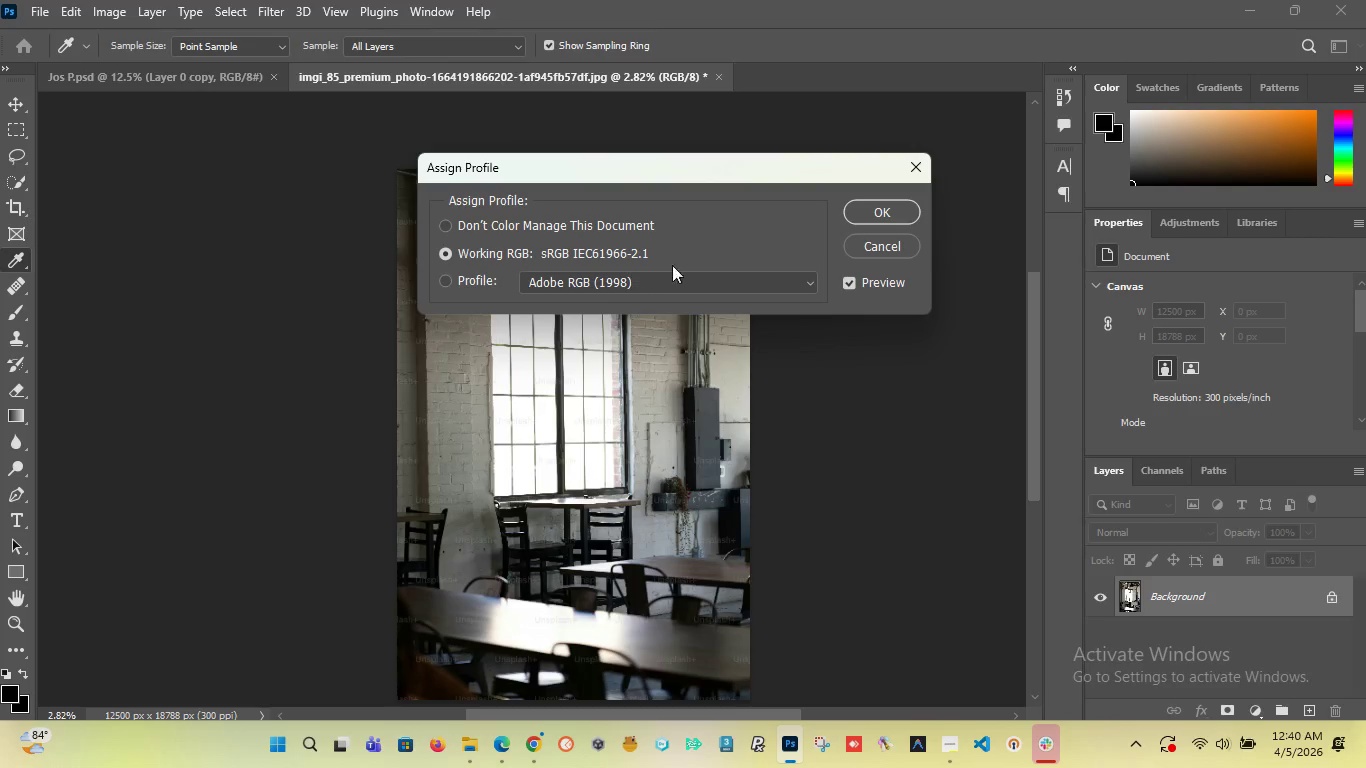 
left_click([772, 280])
 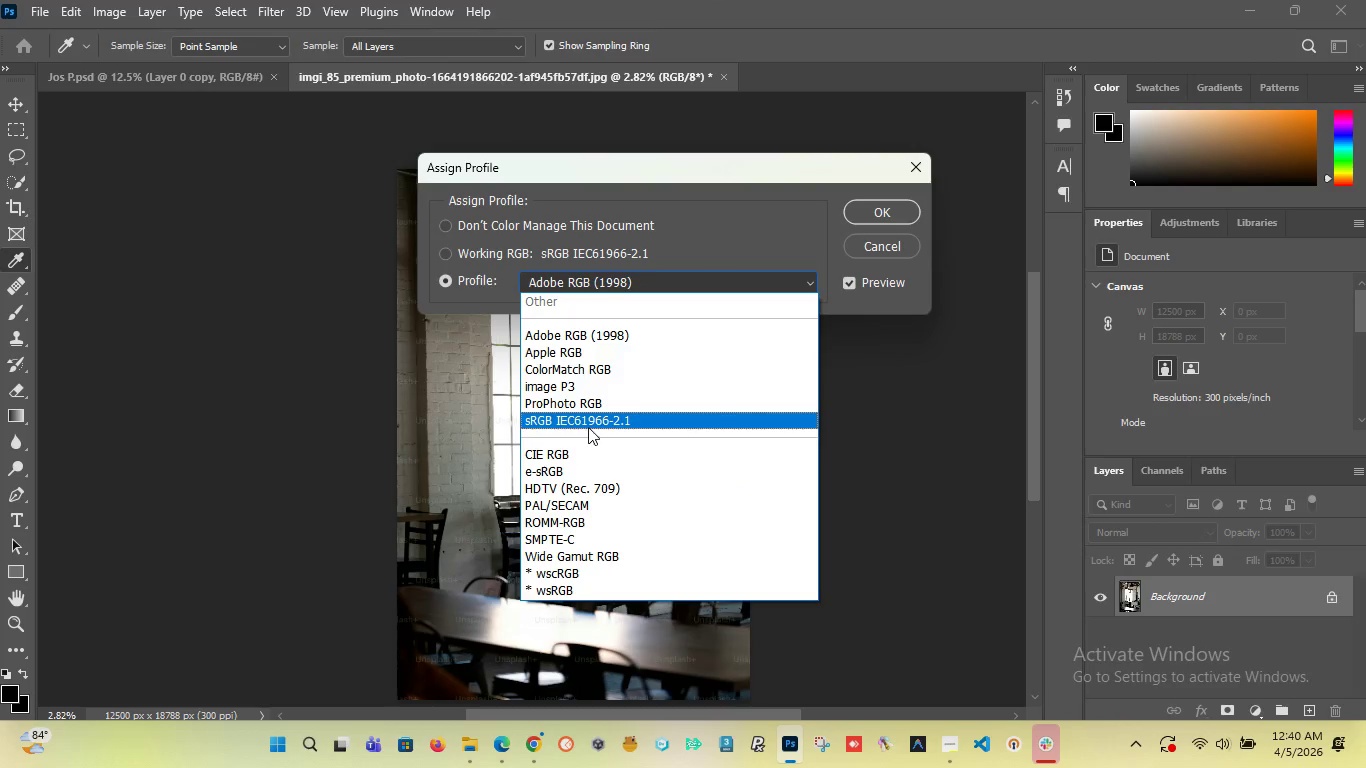 
left_click([577, 426])
 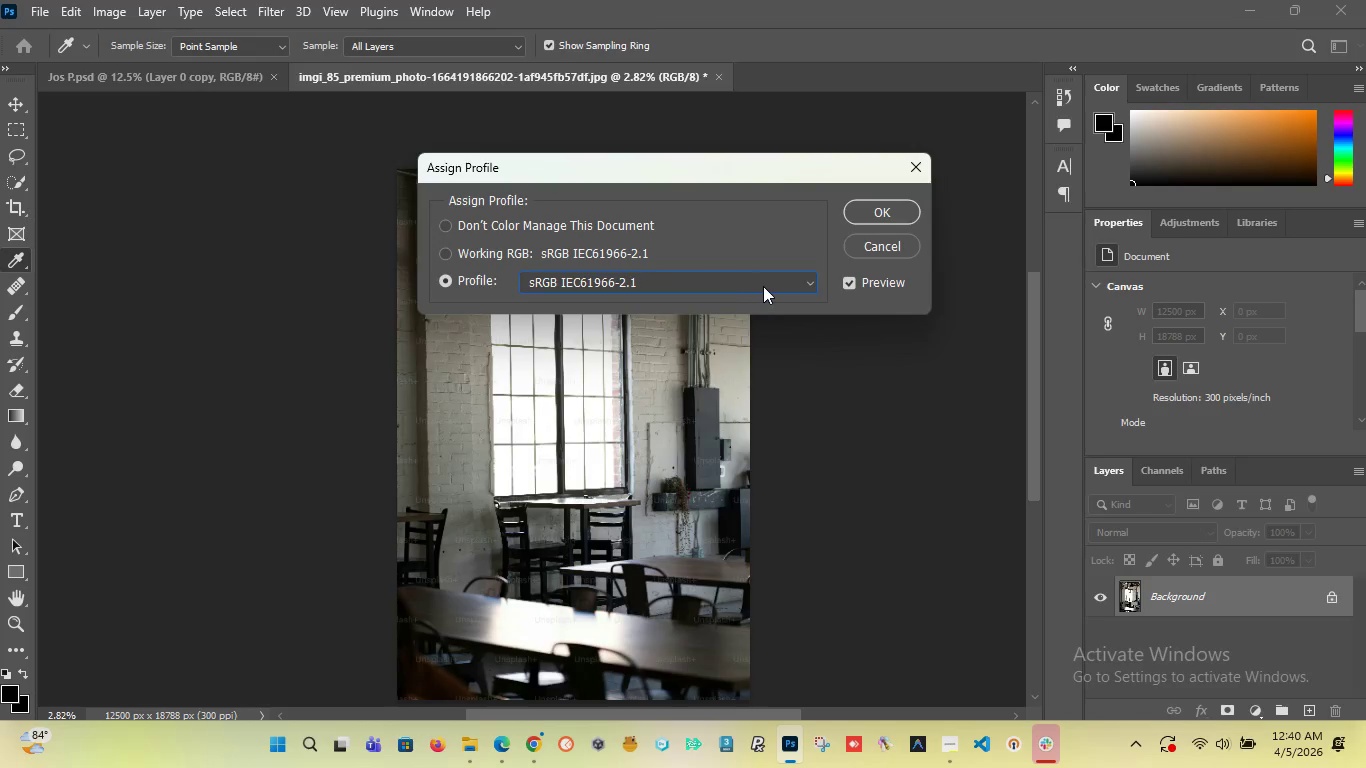 
left_click([787, 286])
 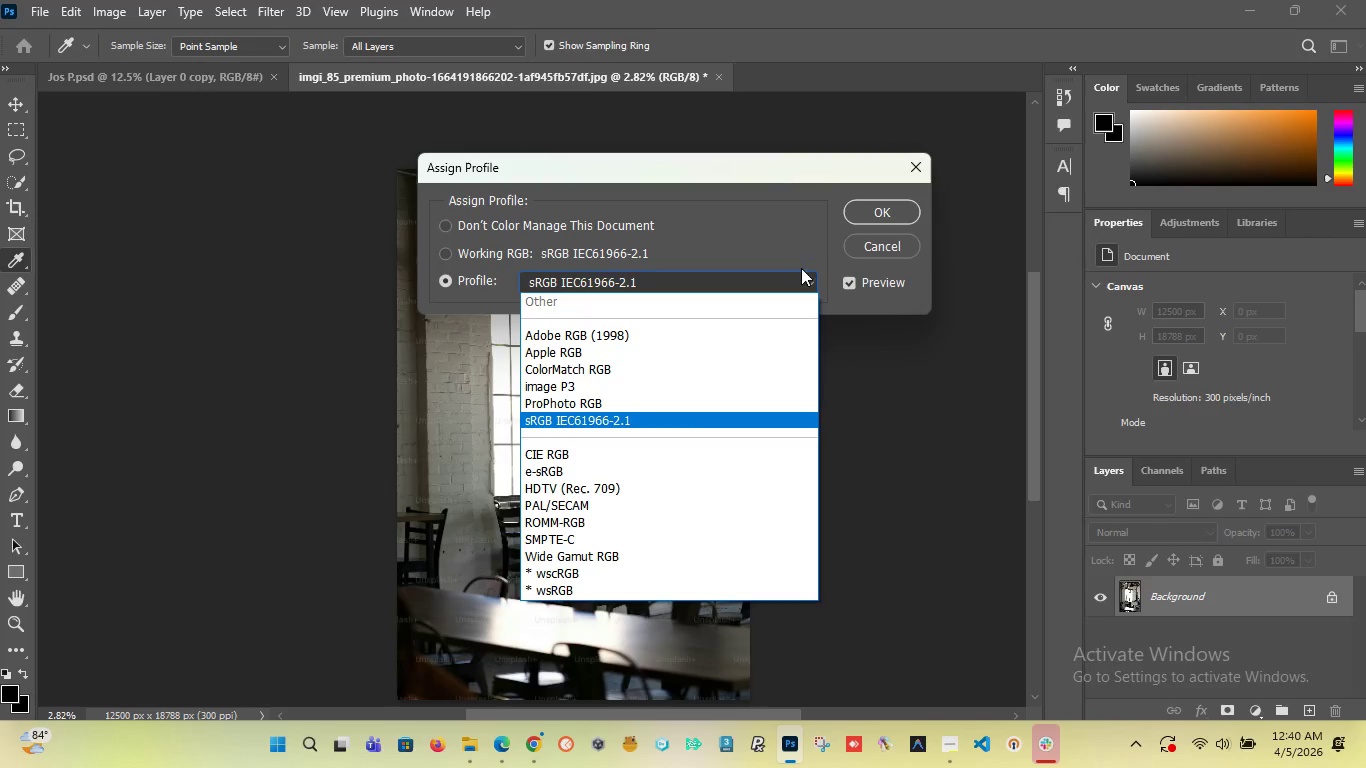 
left_click([862, 211])
 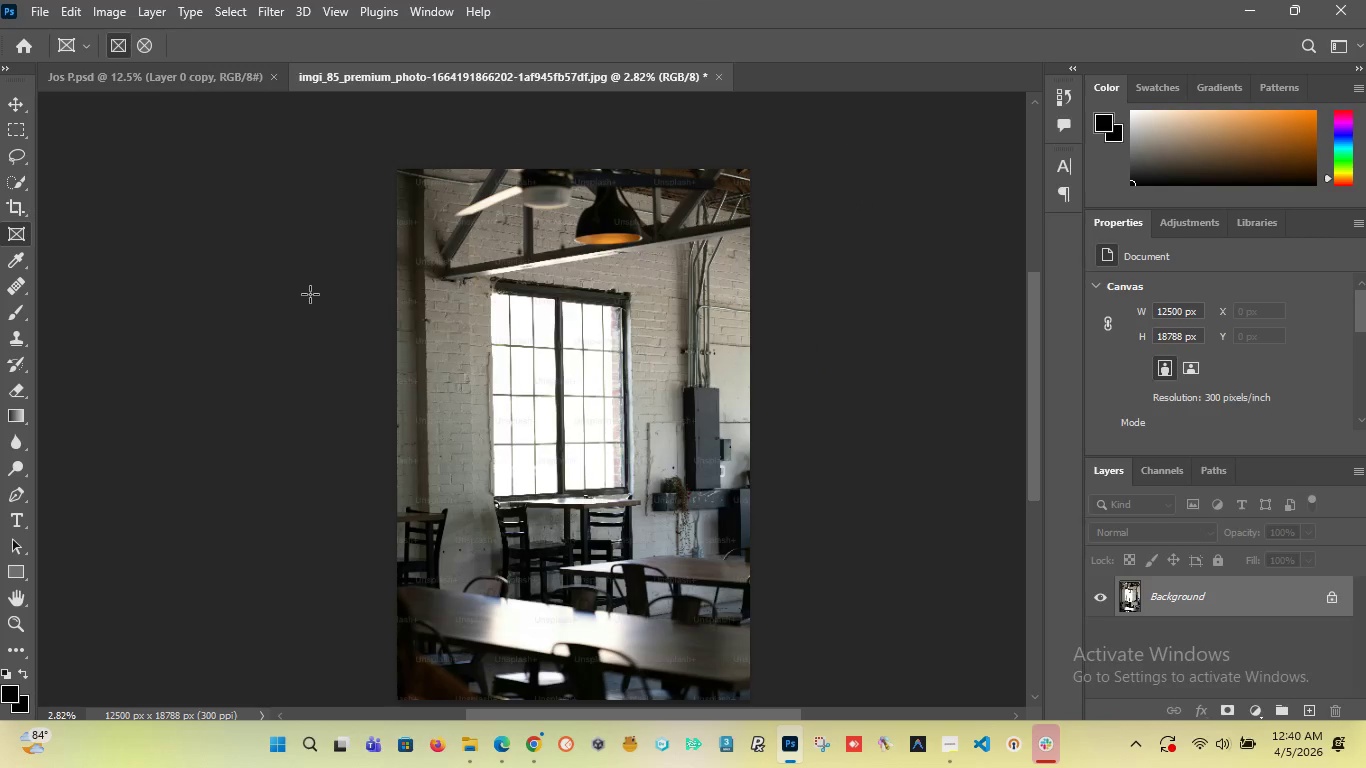 
left_click([40, 15])
 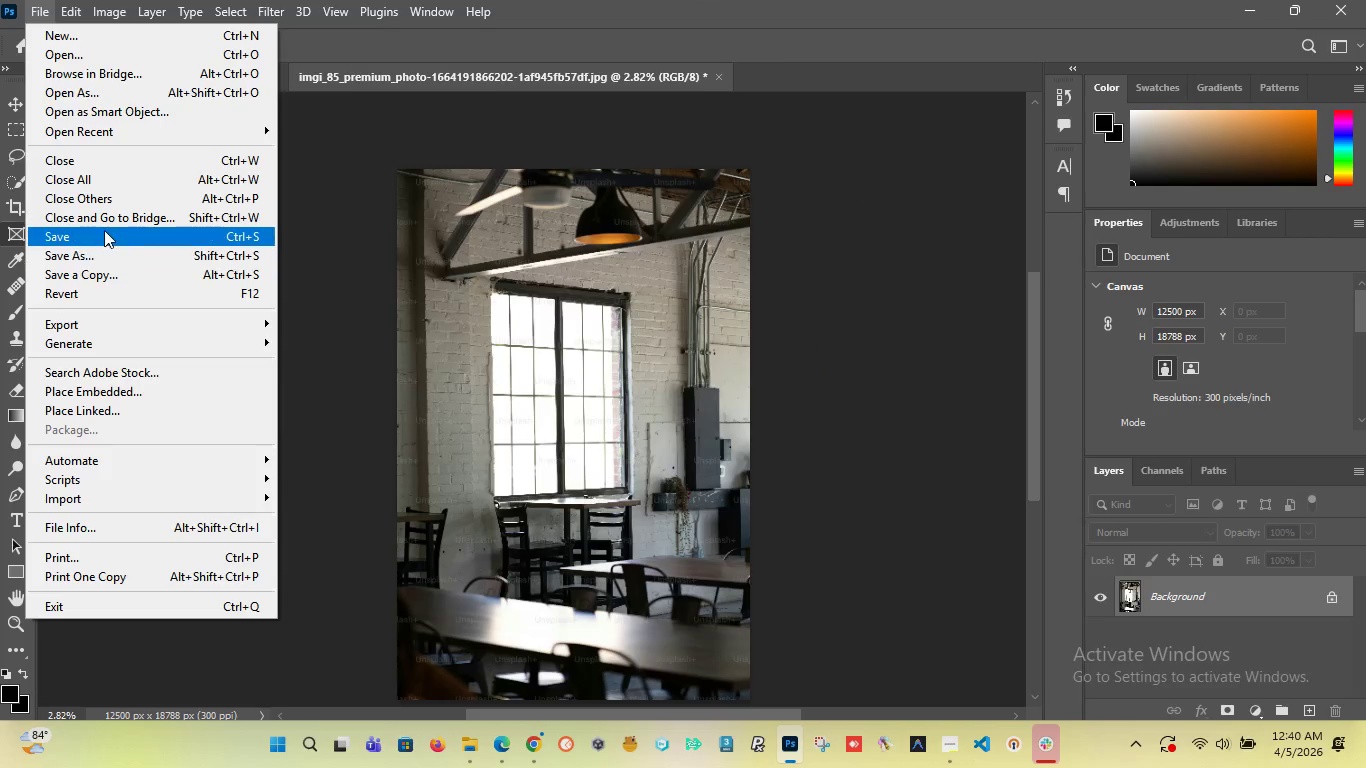 
left_click([104, 230])
 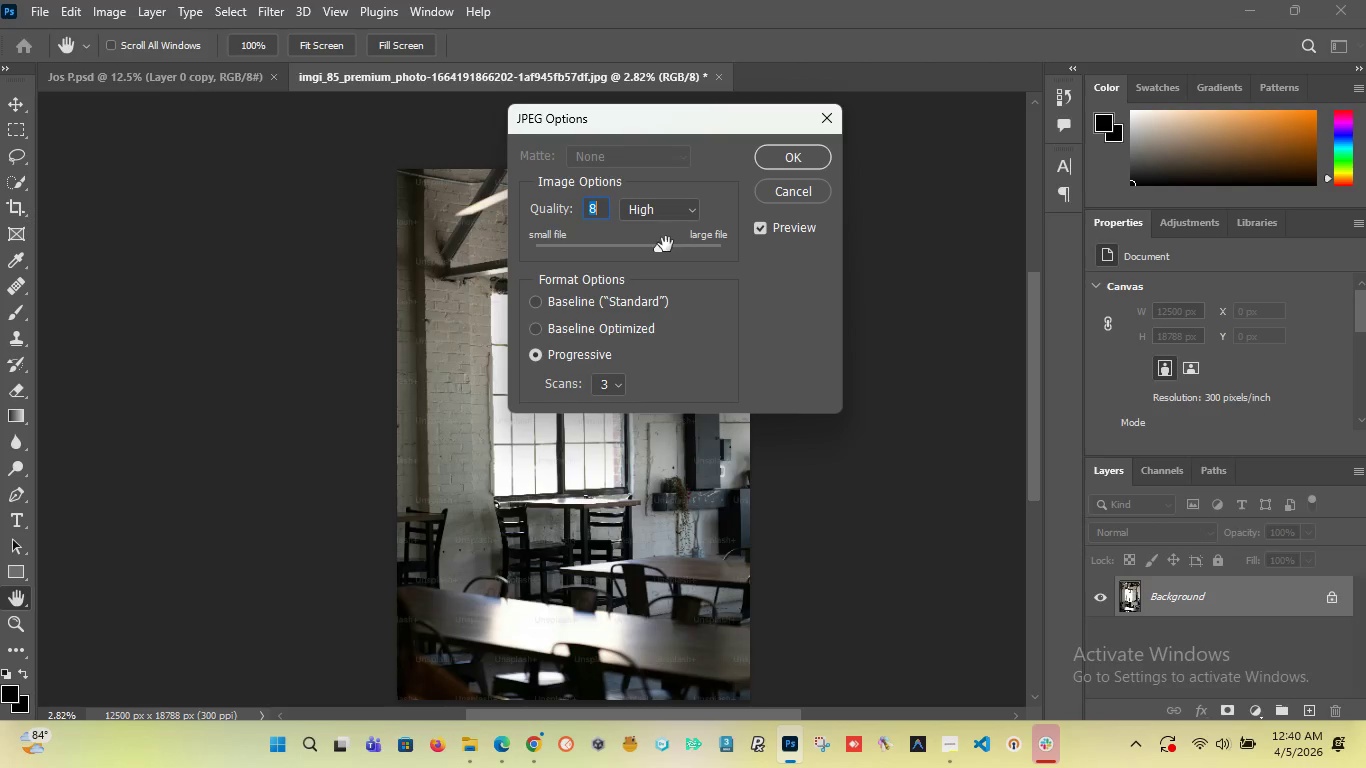 
left_click_drag(start_coordinate=[657, 251], to_coordinate=[769, 266])
 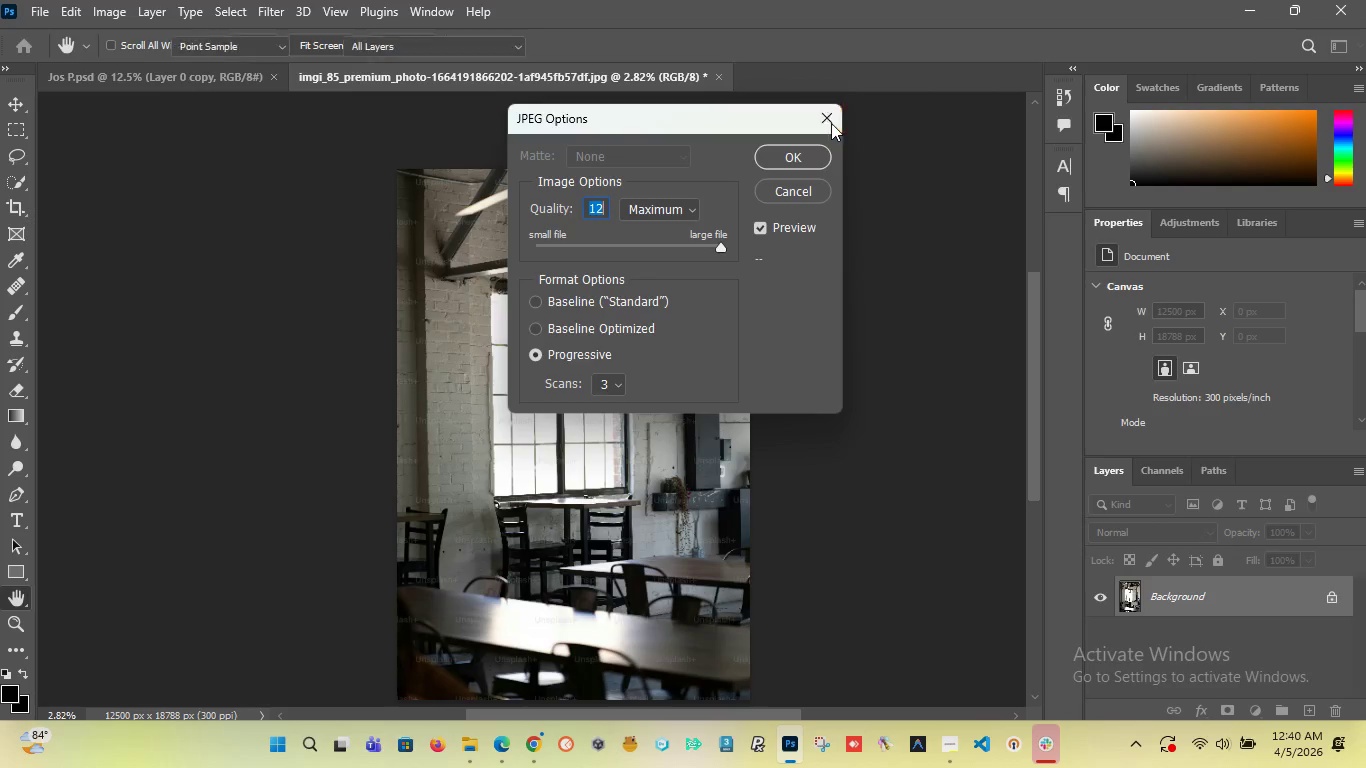 
wait(5.05)
 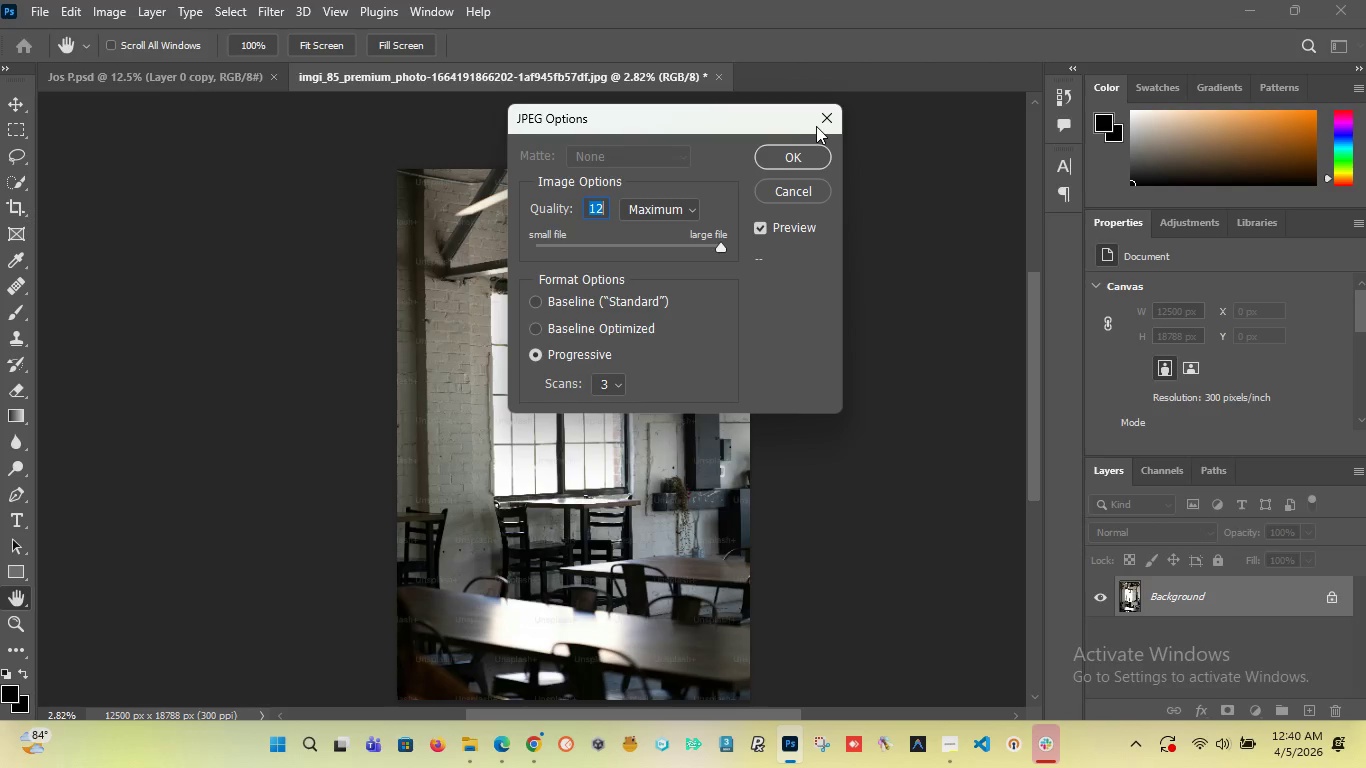 
left_click([42, 17])
 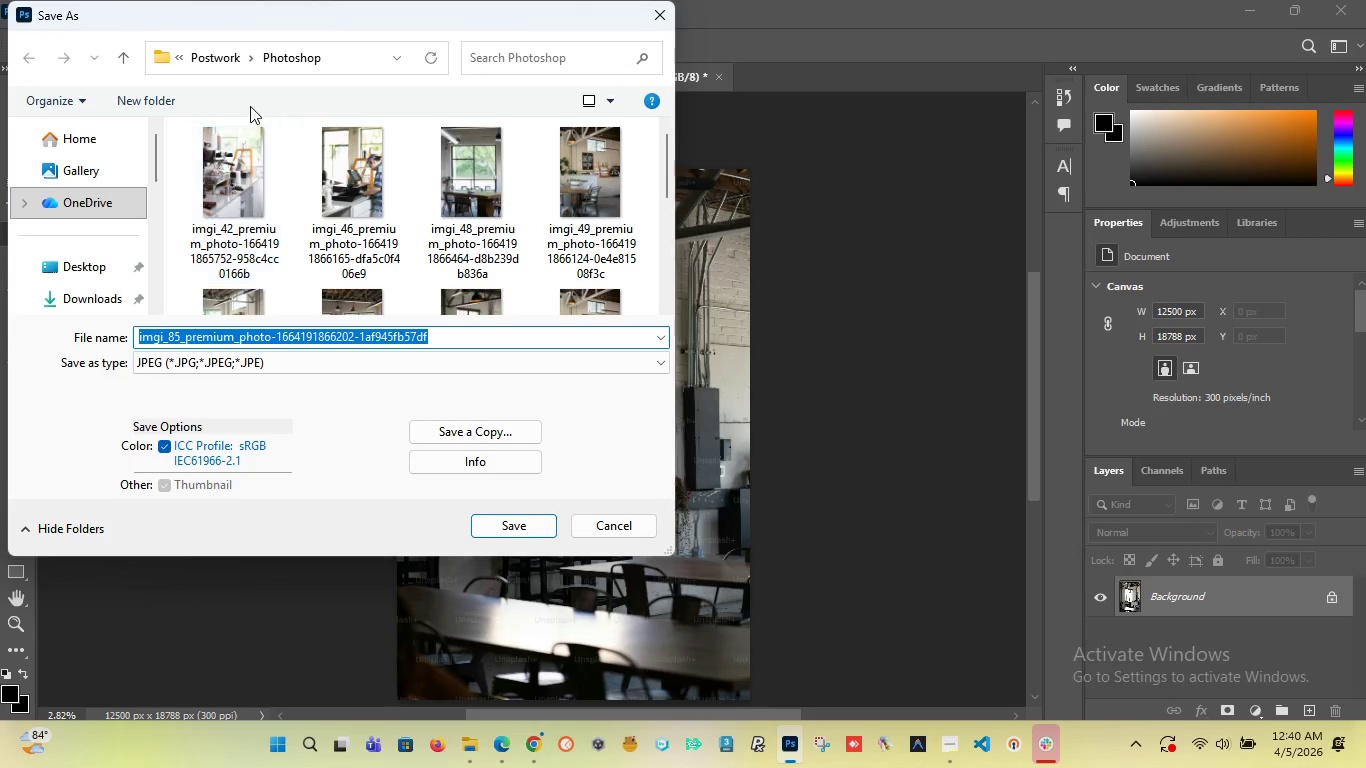 
left_click([275, 369])
 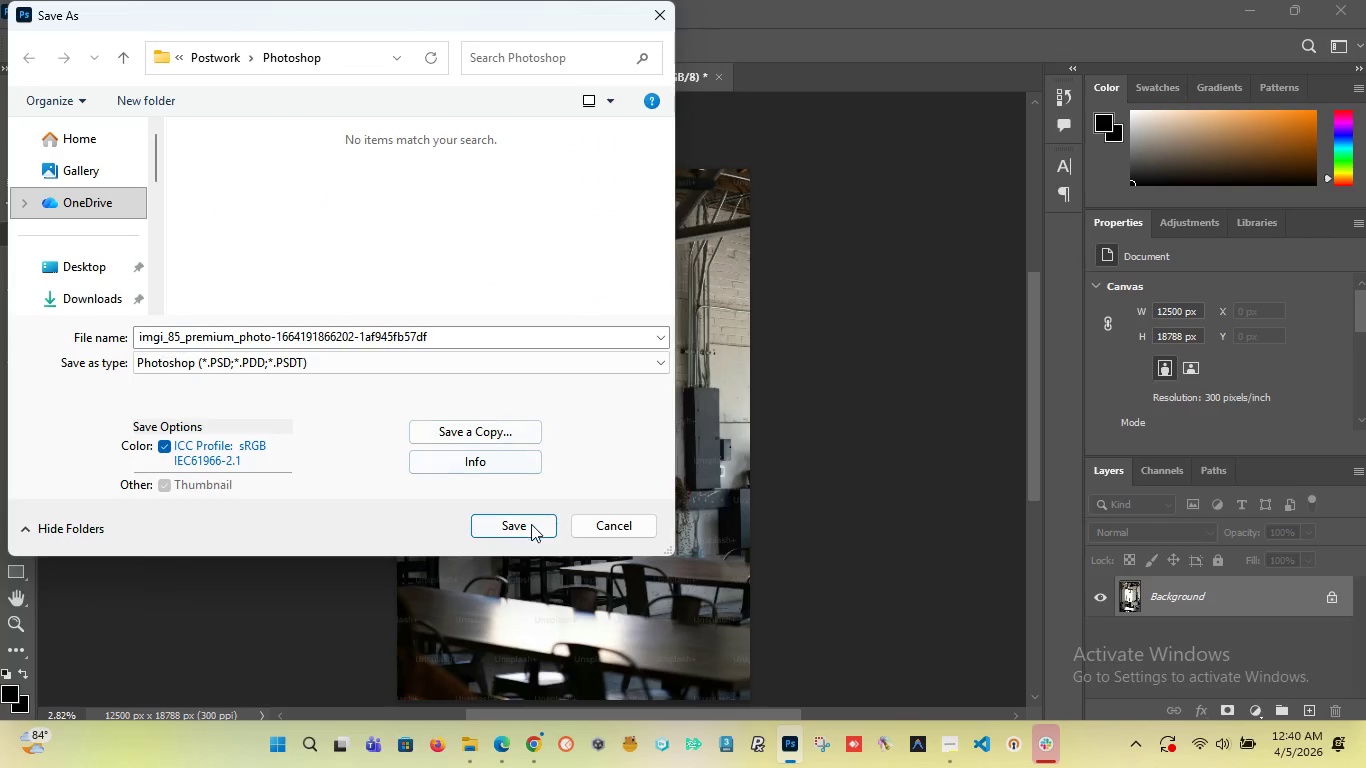 
left_click([498, 520])
 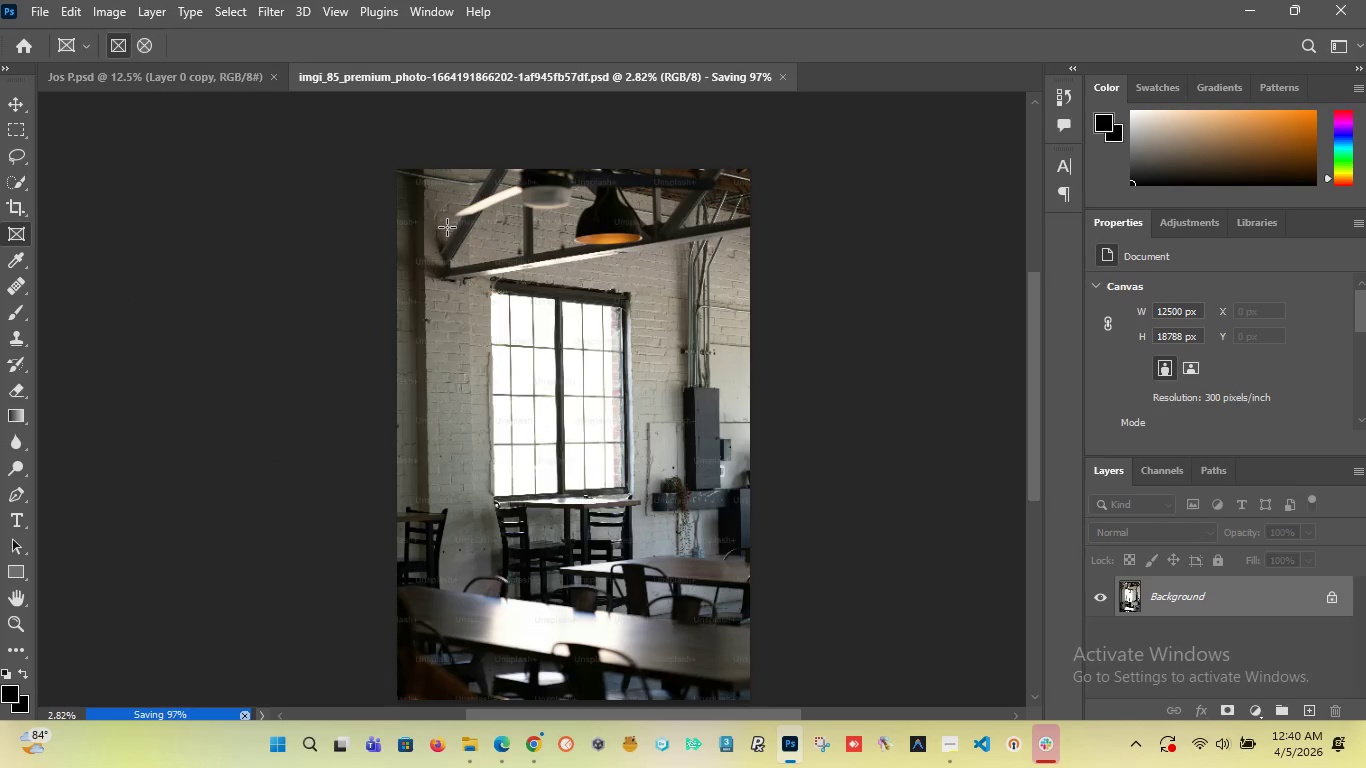 
wait(7.03)
 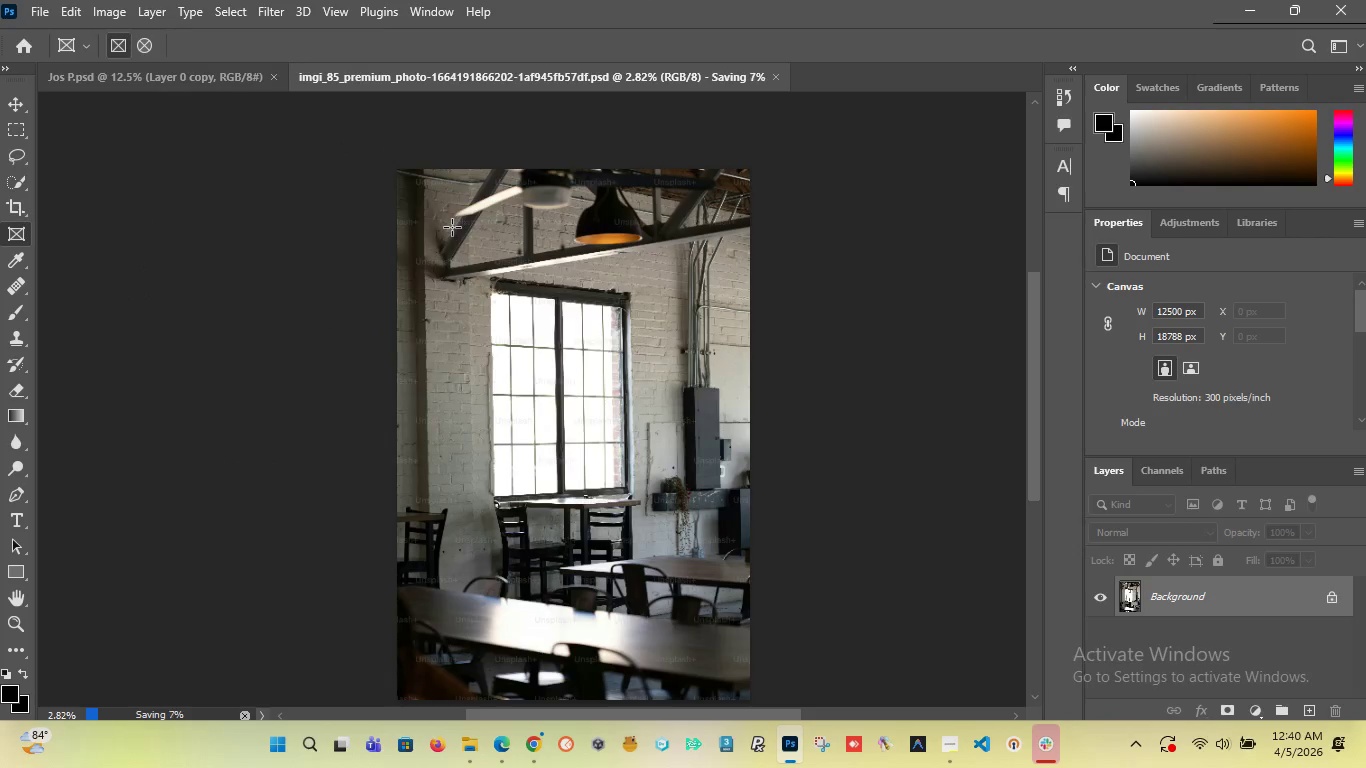 
hold_key(key=AltLeft, duration=1.52)
scroll: coordinate [418, 239], scroll_direction: down, amount: 4.0
 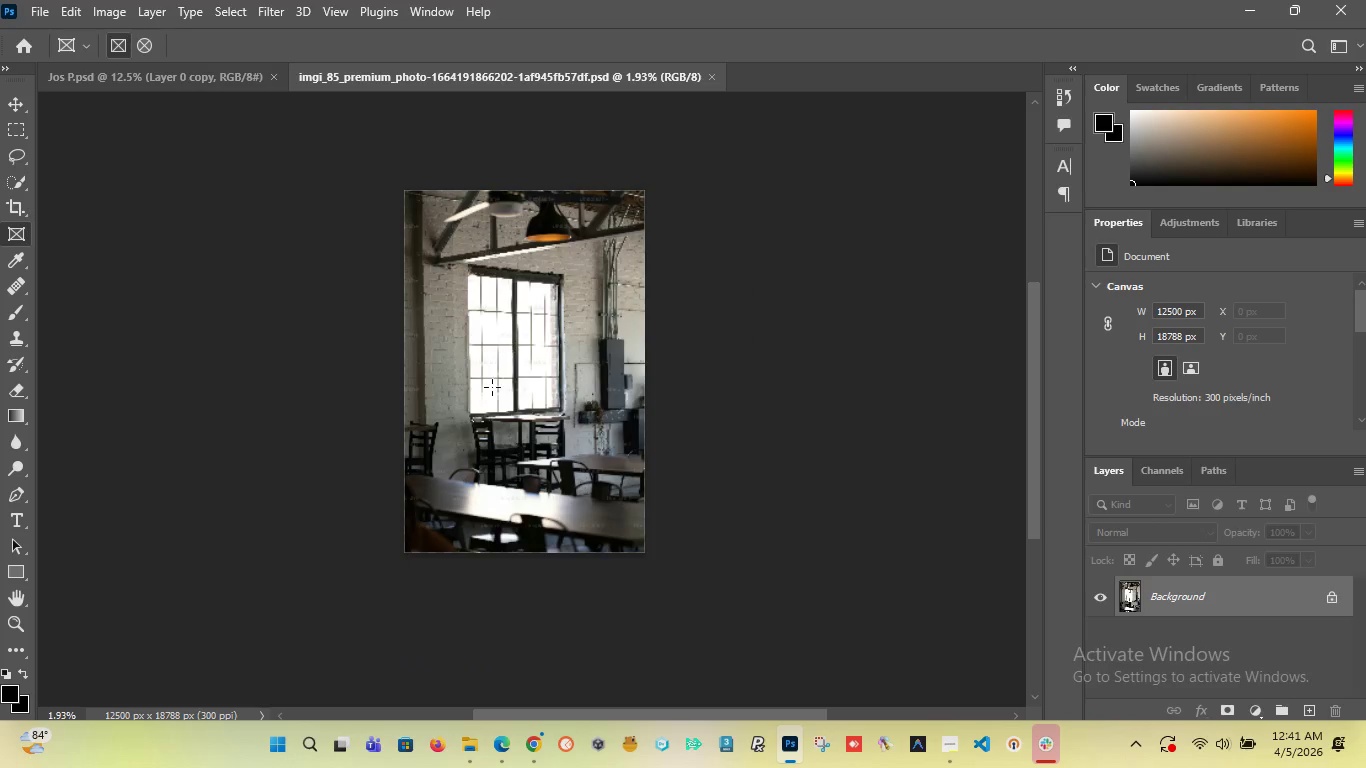 
hold_key(key=AltLeft, duration=1.5)
scroll: coordinate [482, 401], scroll_direction: up, amount: 9.0
 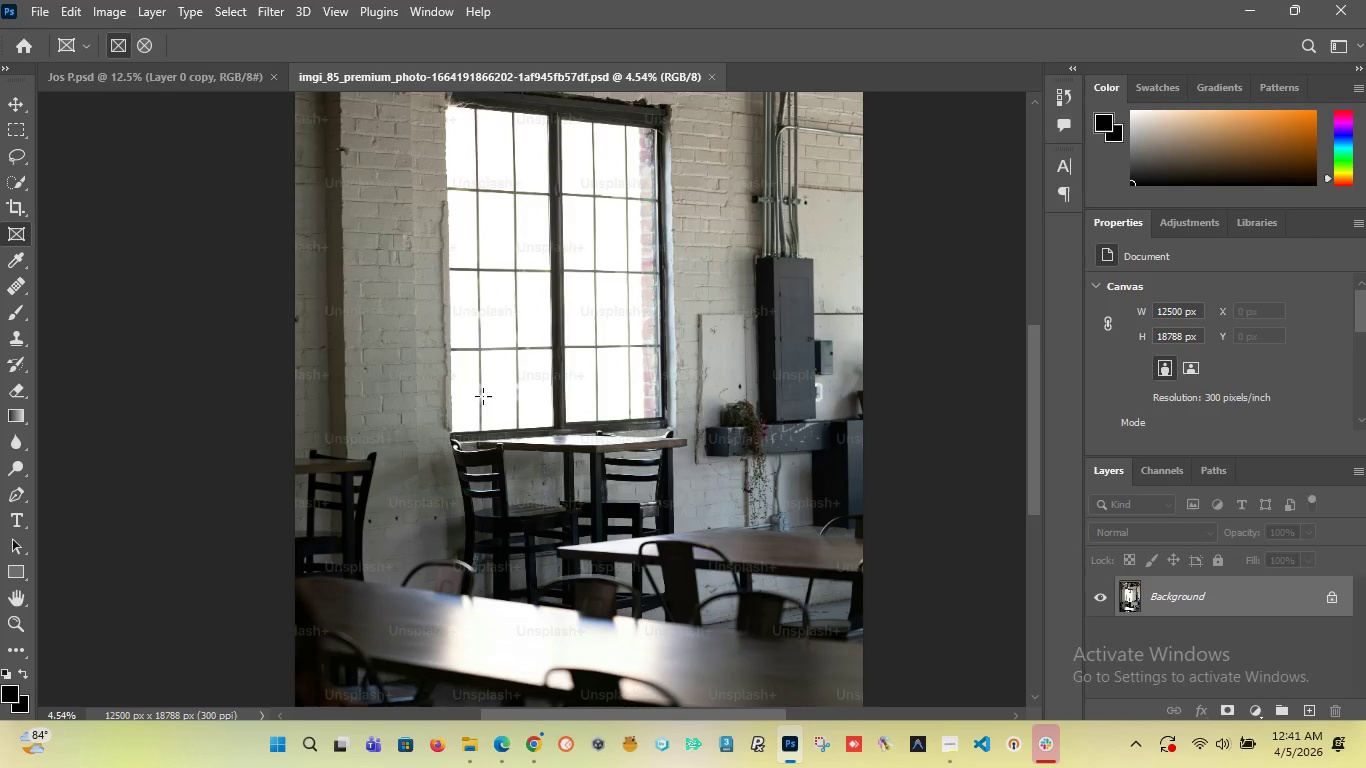 
hold_key(key=AltLeft, duration=0.92)
 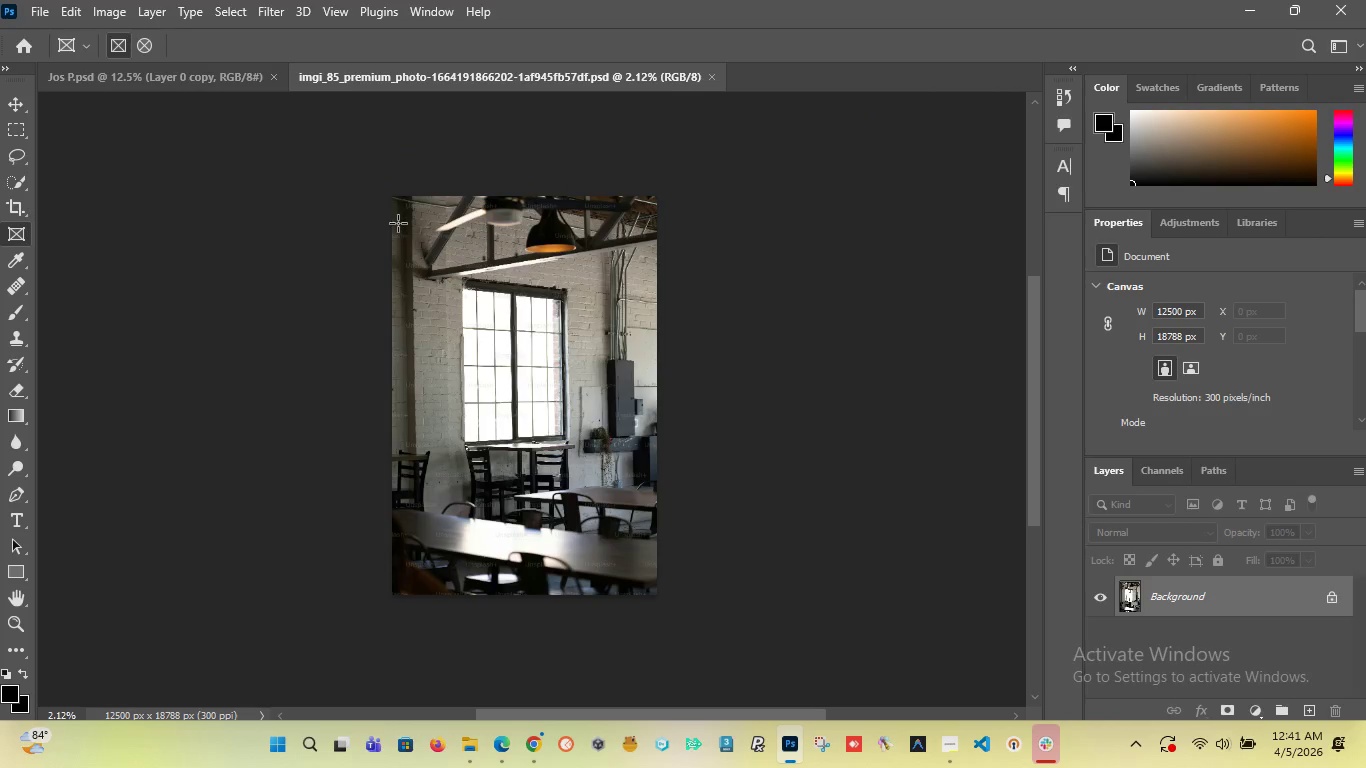 
scroll: coordinate [484, 396], scroll_direction: down, amount: 5.0
 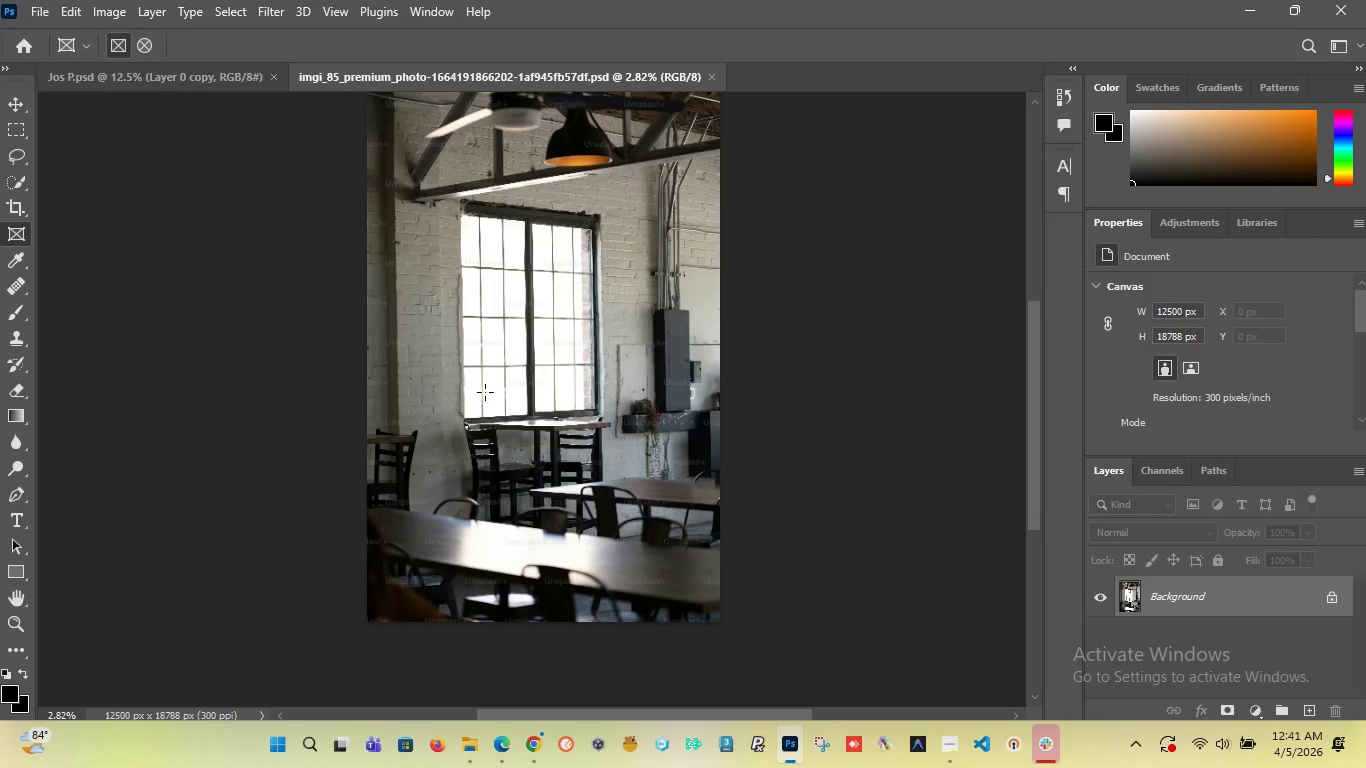 
hold_key(key=AltLeft, duration=0.88)
 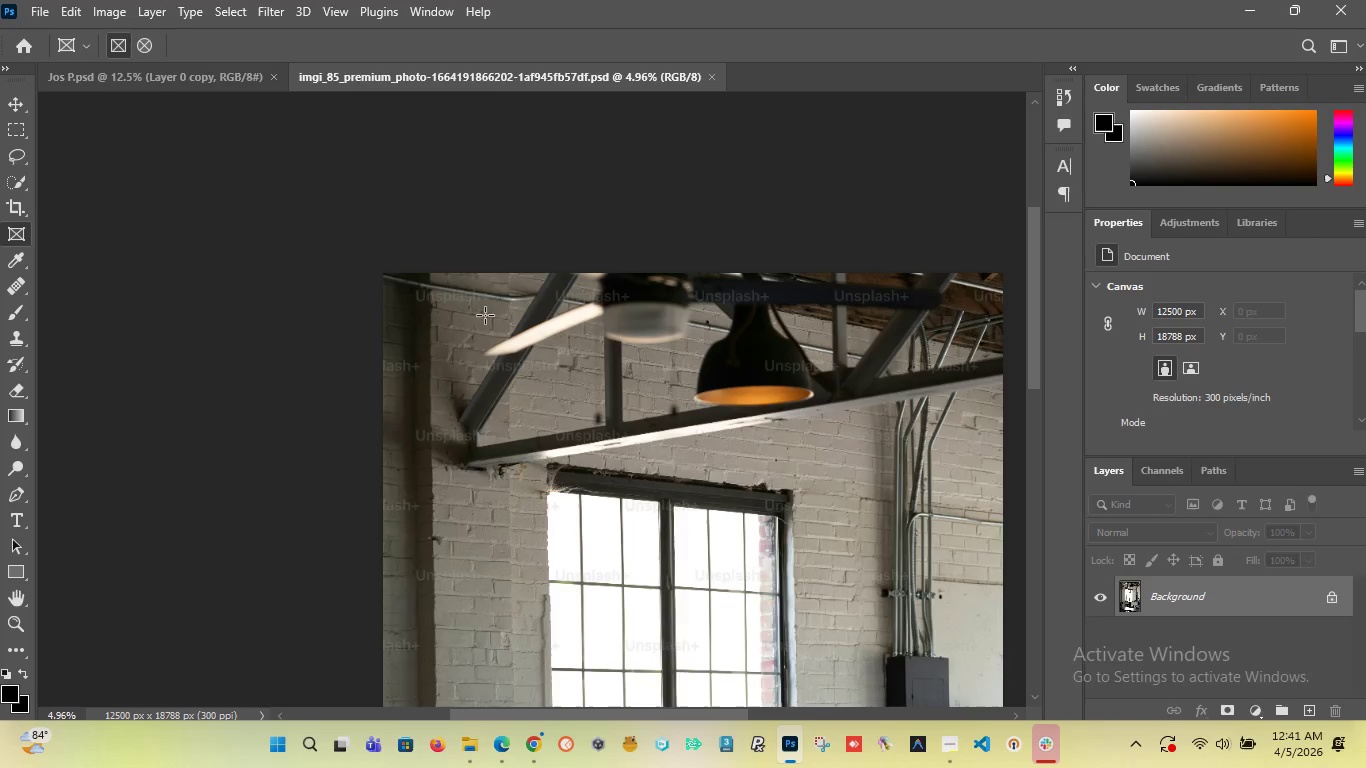 
scroll: coordinate [447, 144], scroll_direction: up, amount: 1.0
 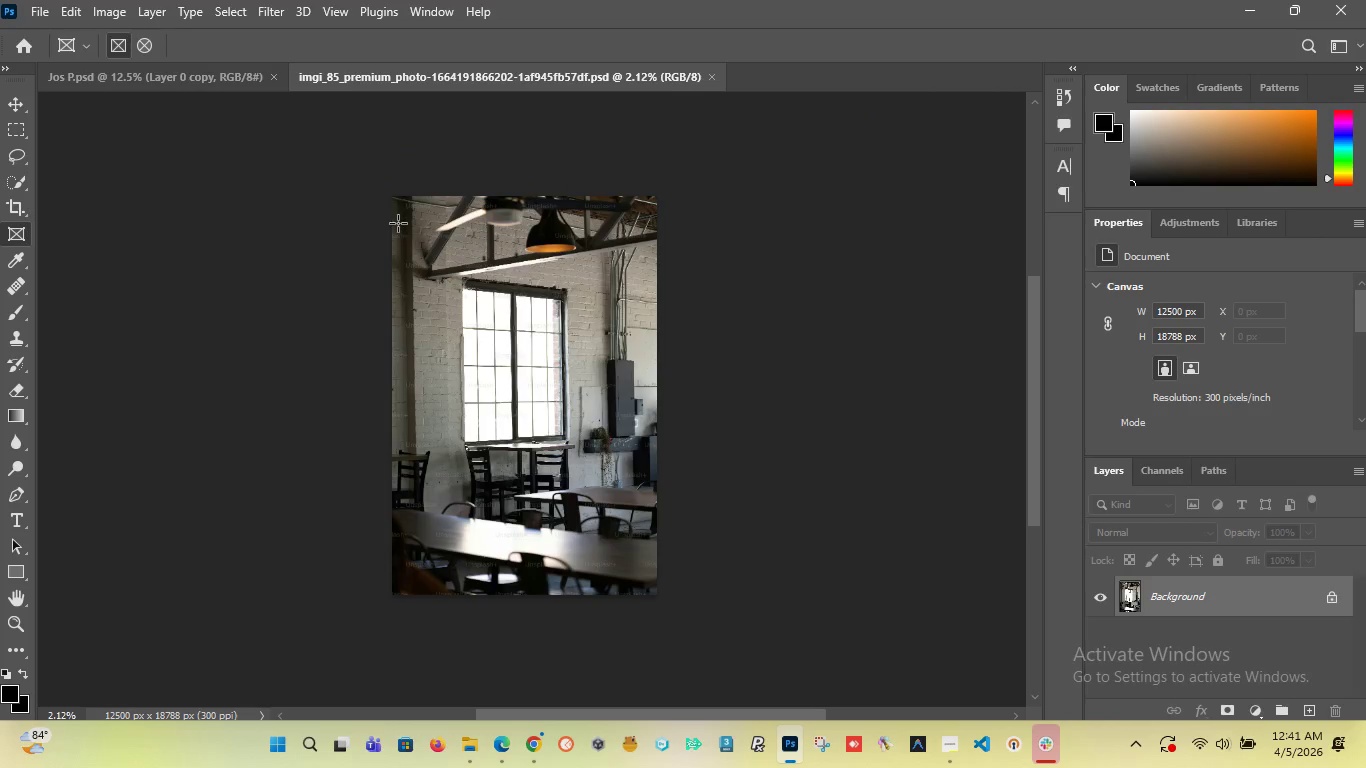 
hold_key(key=AltLeft, duration=1.03)
scroll: coordinate [450, 297], scroll_direction: up, amount: 22.0
 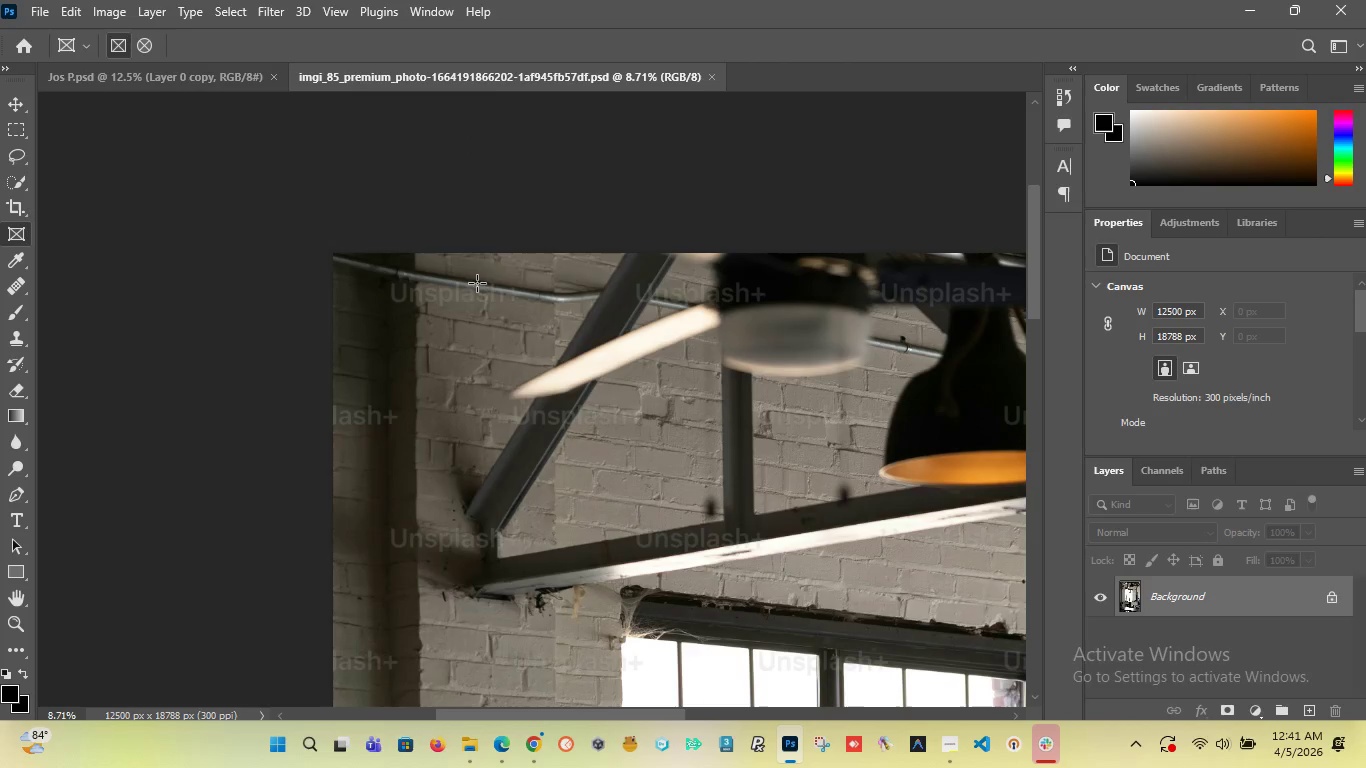 
left_click([13, 156])
 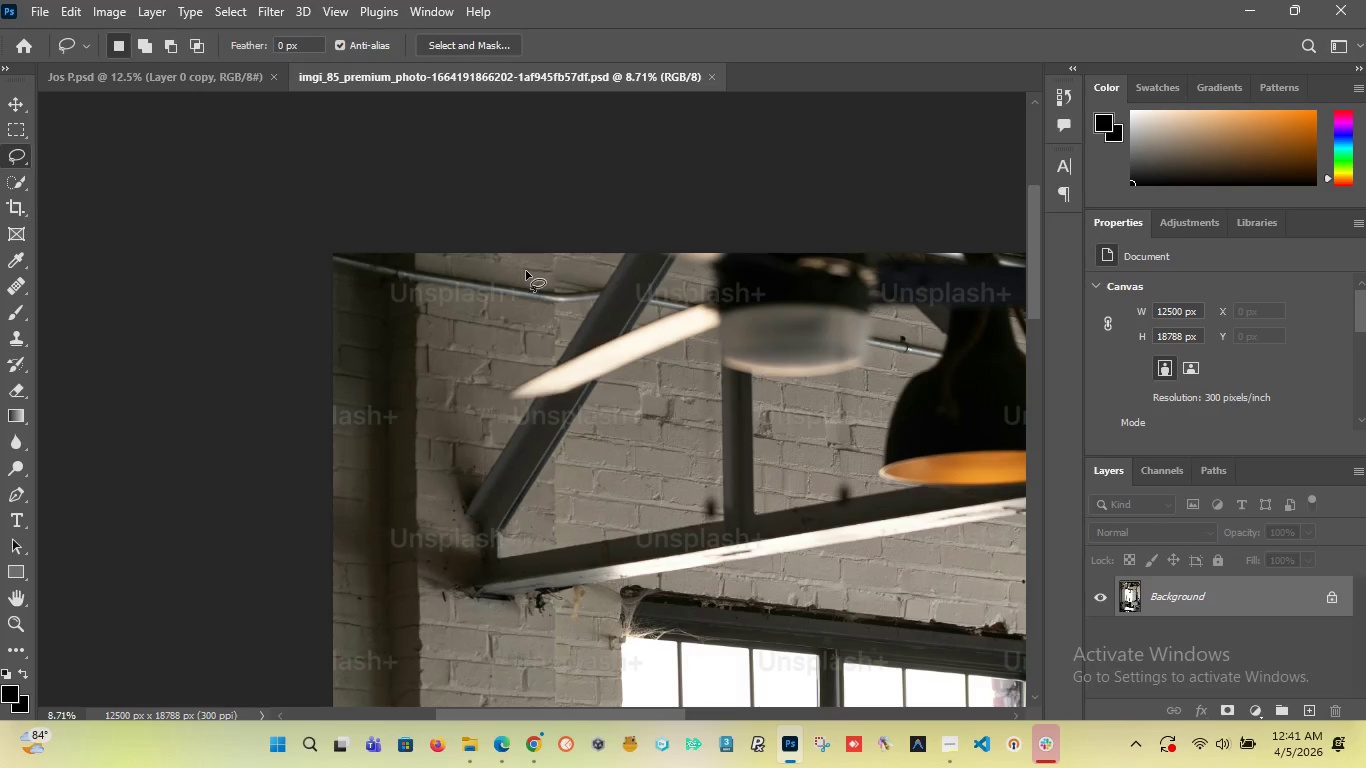 
left_click_drag(start_coordinate=[523, 272], to_coordinate=[513, 263])
 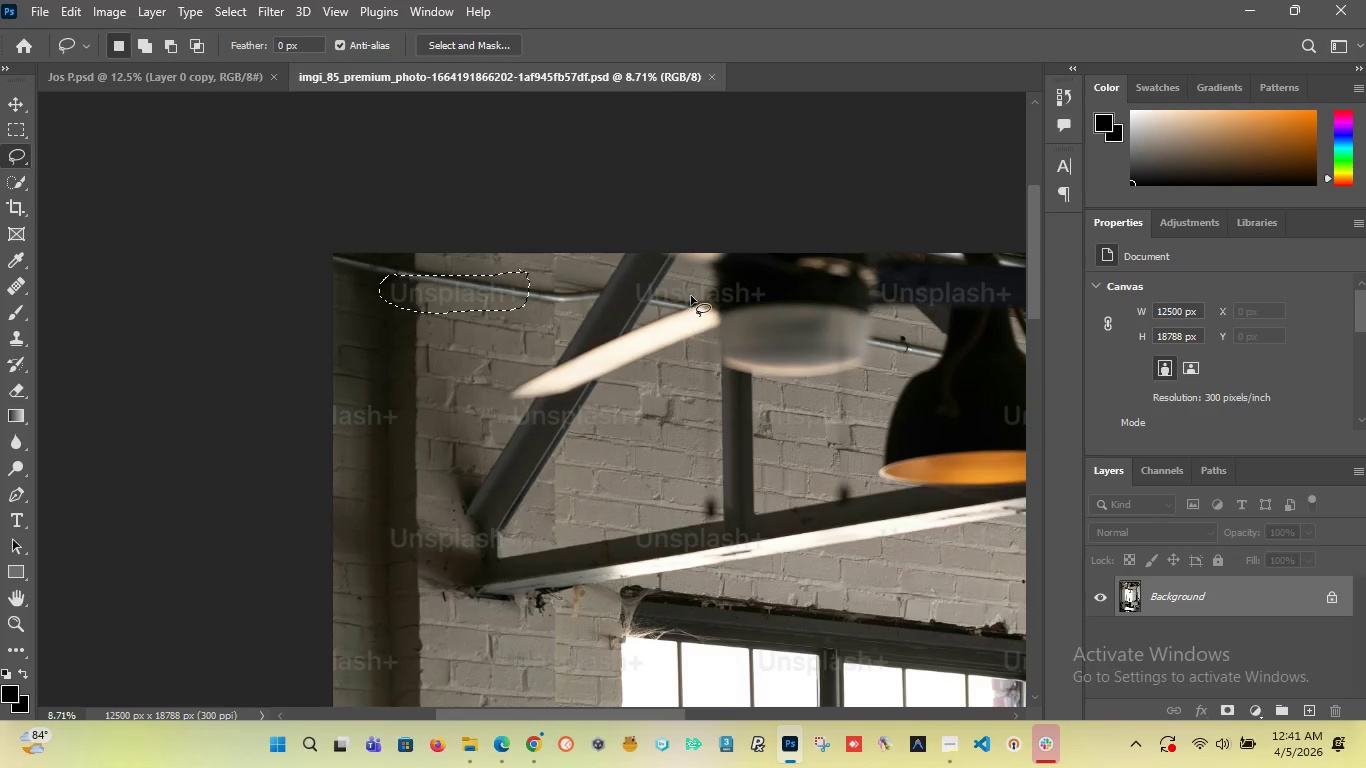 
hold_key(key=ShiftLeft, duration=1.51)
left_click_drag(start_coordinate=[641, 277], to_coordinate=[678, 288])
 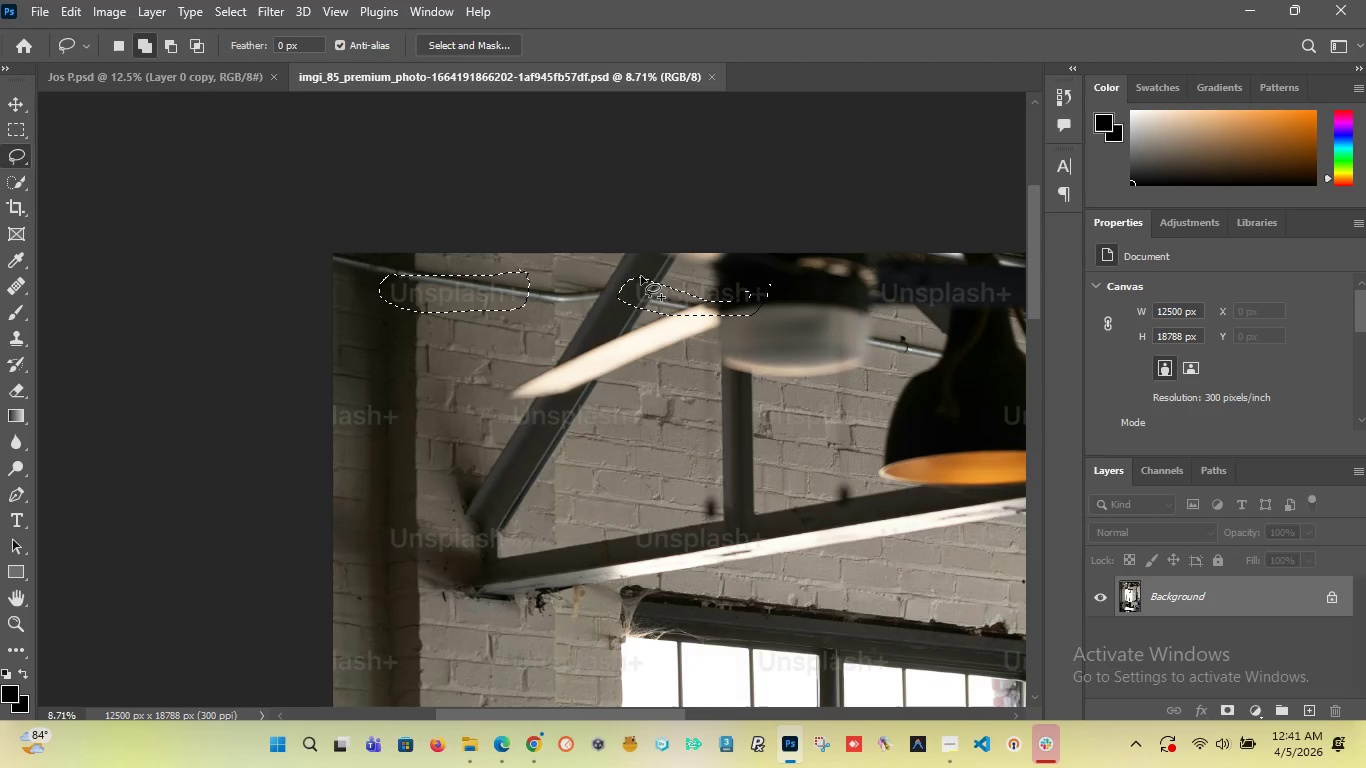 
hold_key(key=ShiftLeft, duration=1.5)
 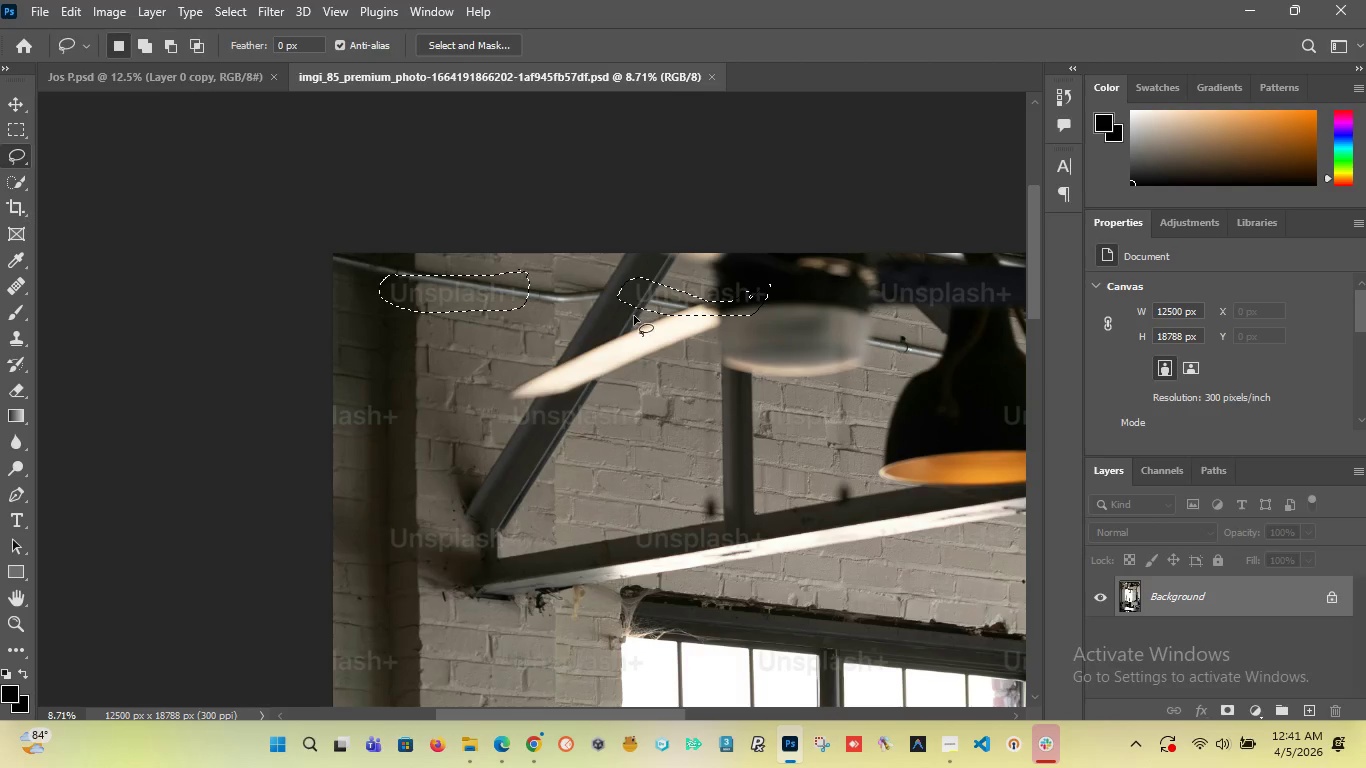 
hold_key(key=ShiftLeft, duration=0.41)
 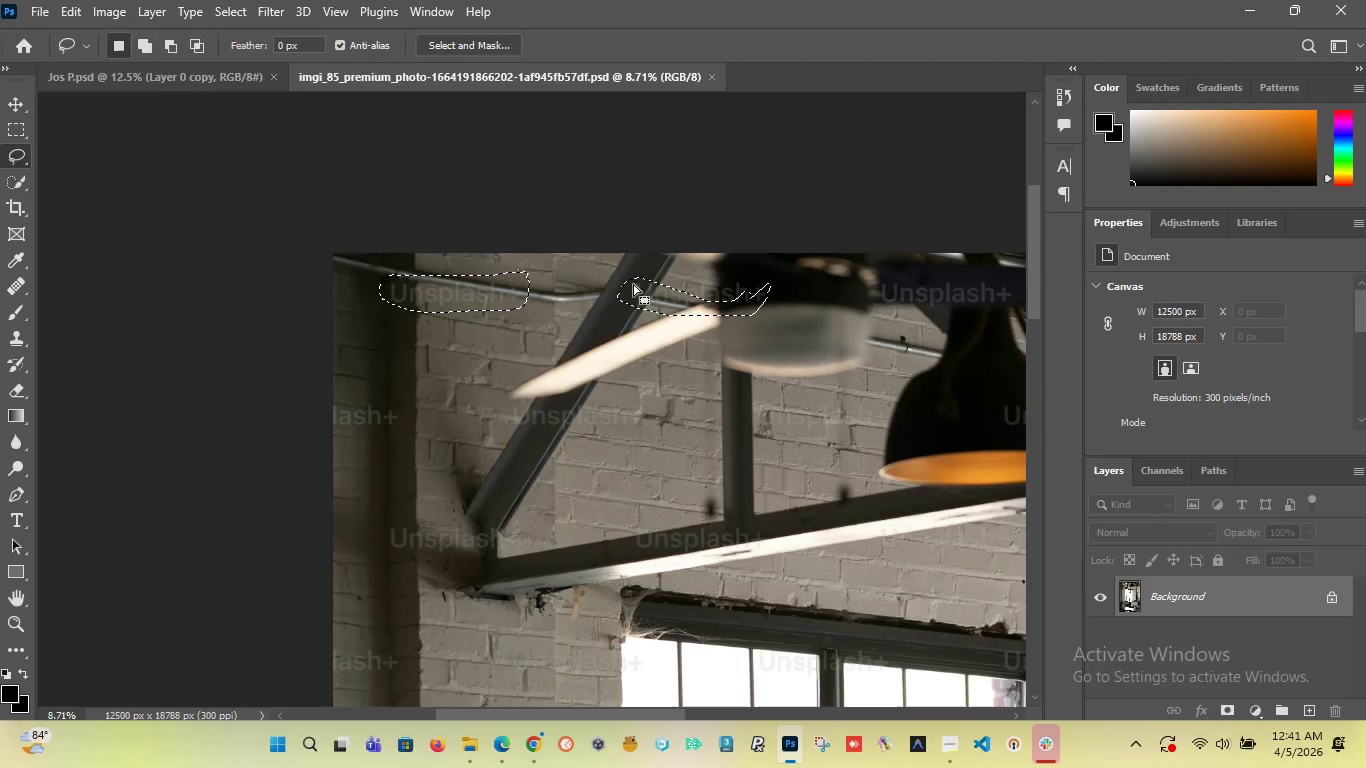 
hold_key(key=ShiftLeft, duration=1.51)
left_click_drag(start_coordinate=[632, 269], to_coordinate=[625, 272])
 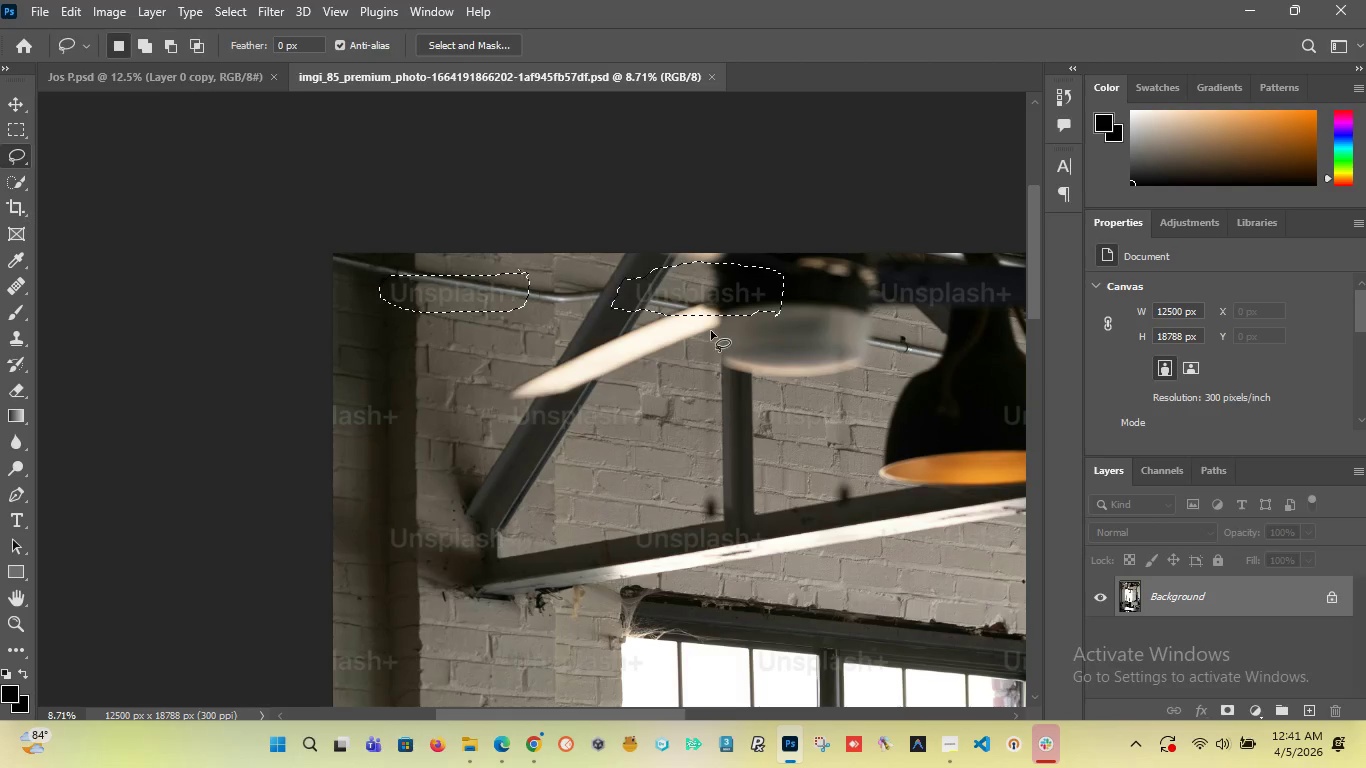 
hold_key(key=ShiftLeft, duration=1.5)
 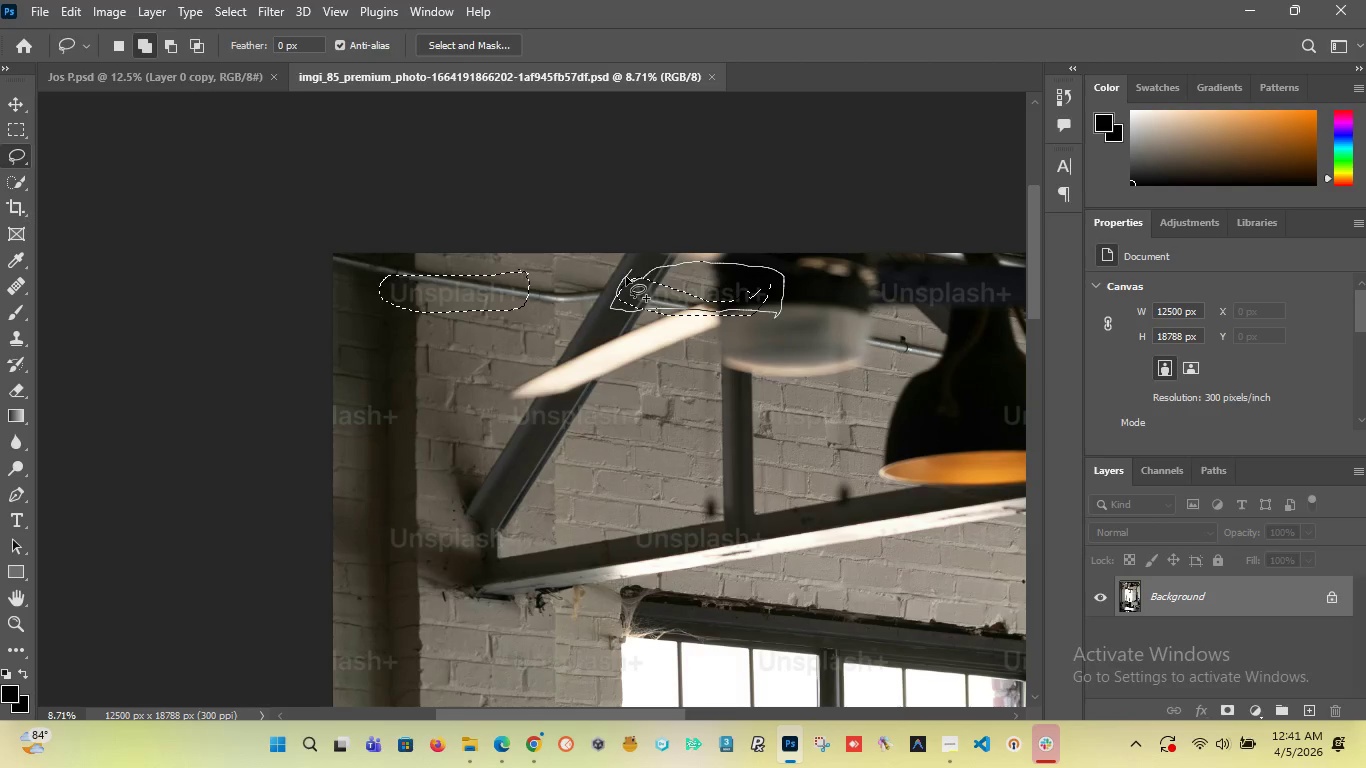 
hold_key(key=ShiftLeft, duration=0.83)
 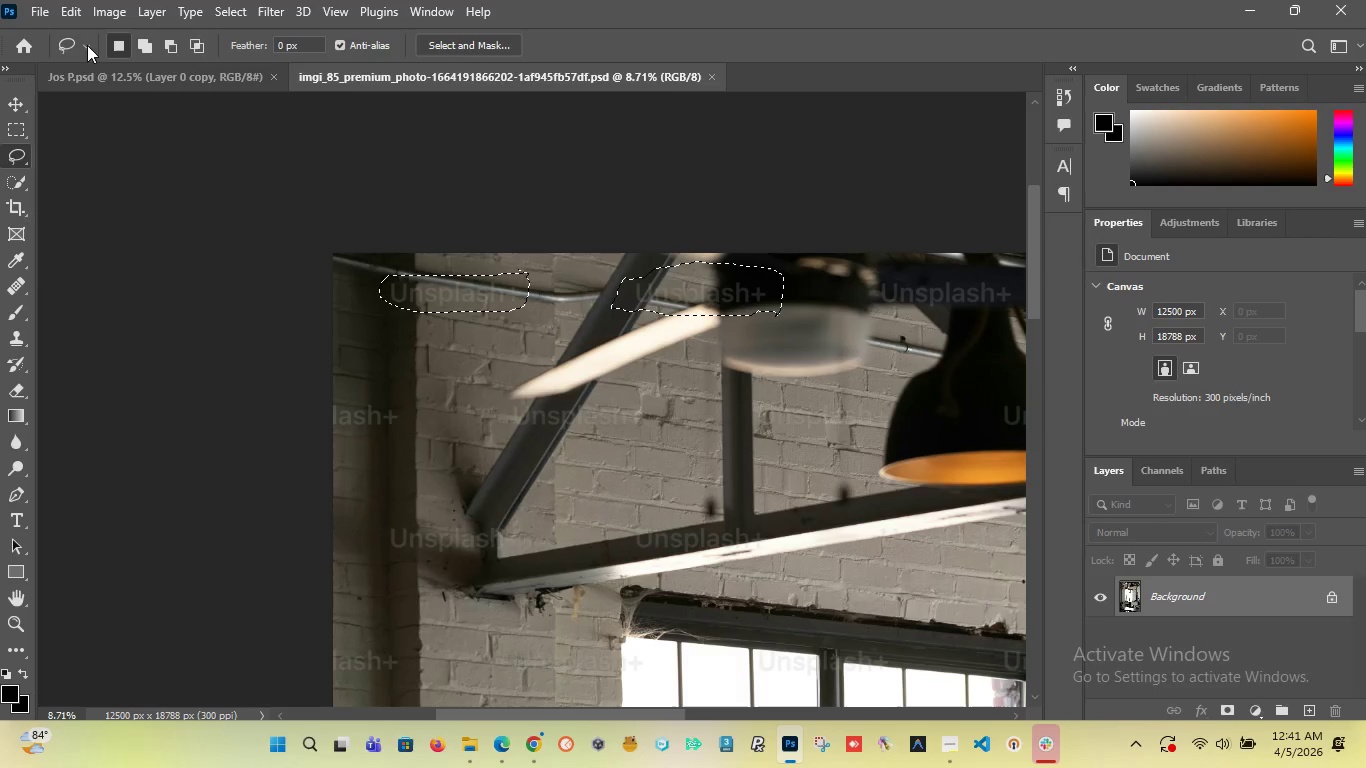 
key(Shift+F5)
 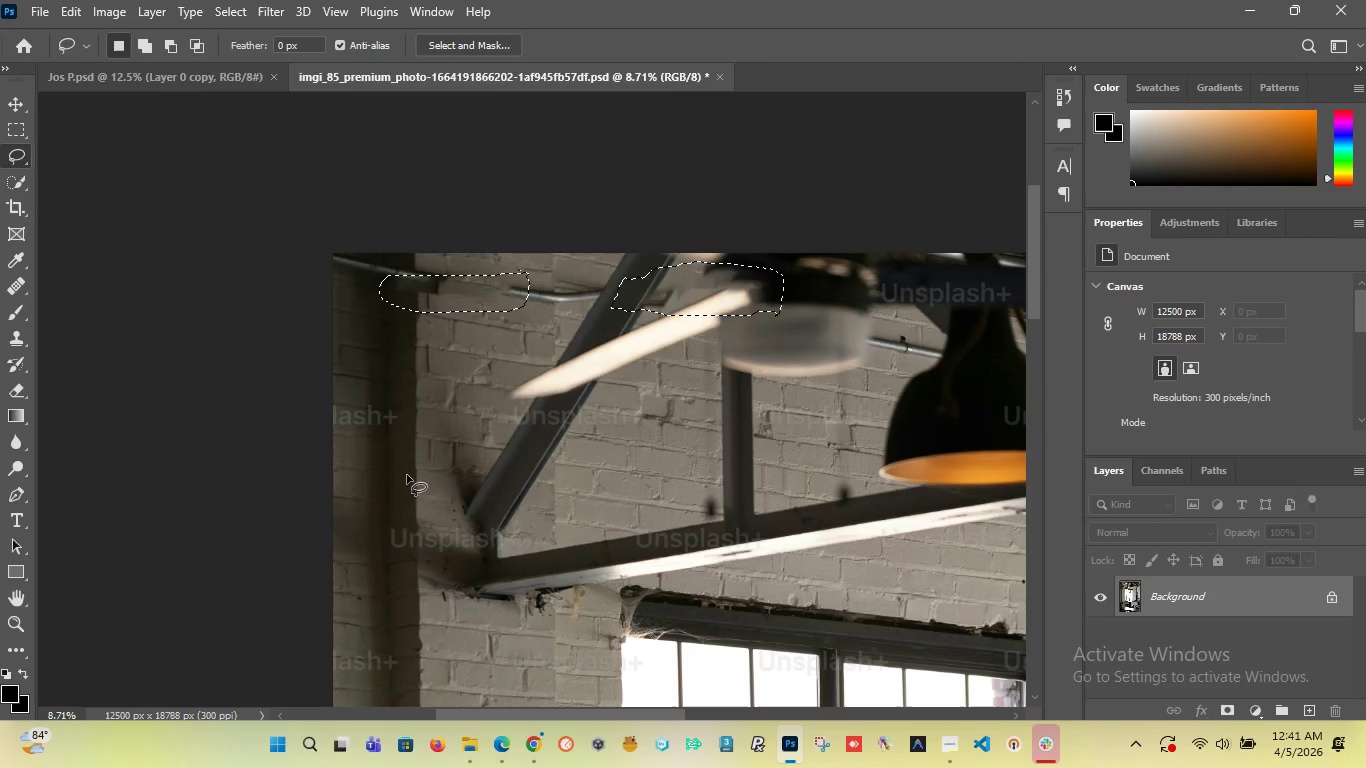 
wait(28.84)
 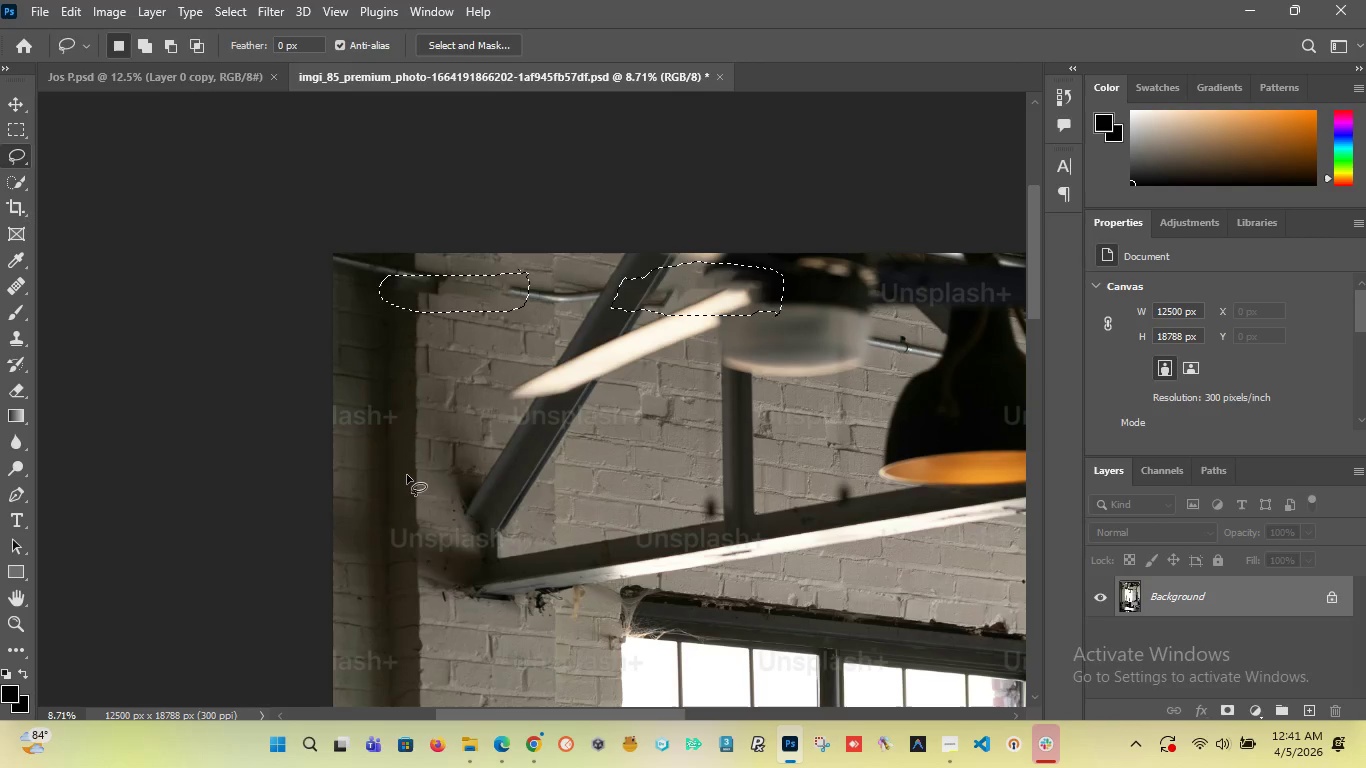 
hold_key(key=AltLeft, duration=1.51)
scroll: coordinate [379, 378], scroll_direction: down, amount: 11.0
 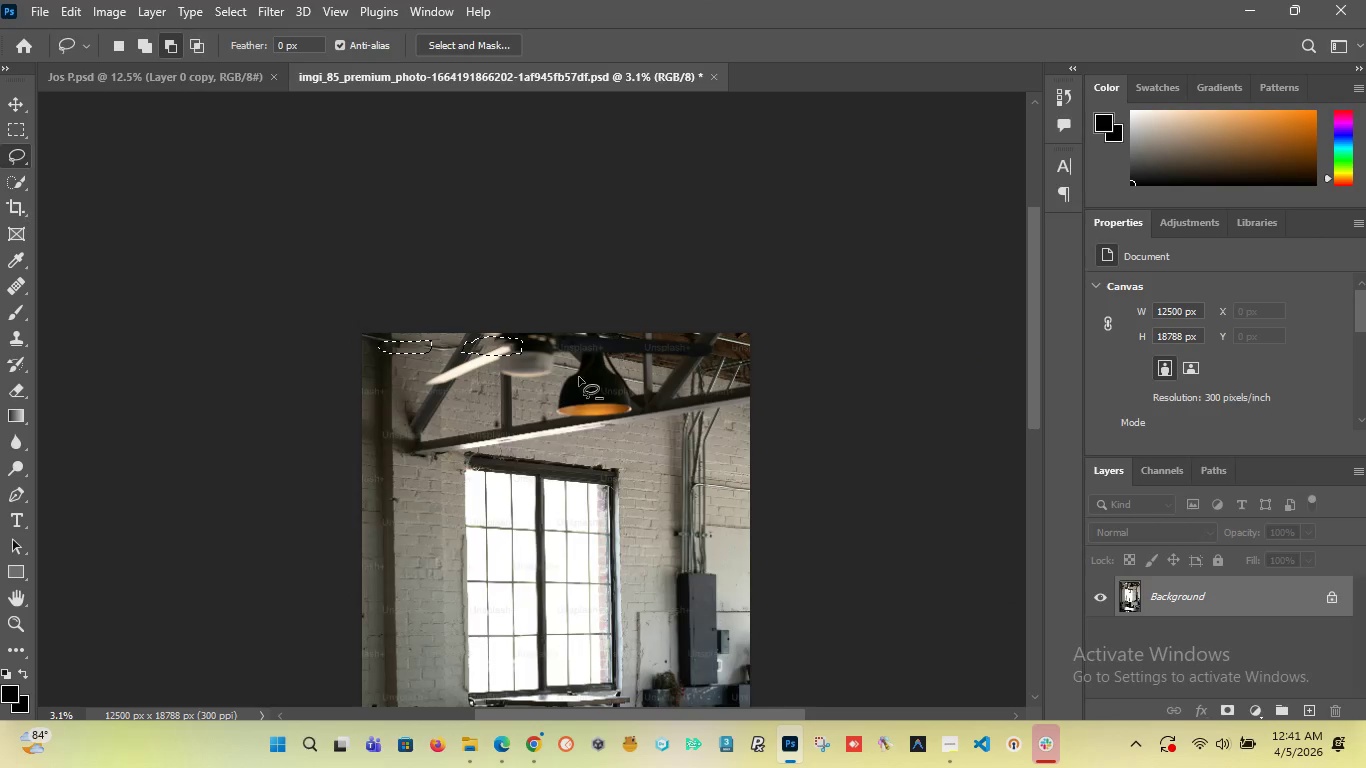 
hold_key(key=AltLeft, duration=0.53)
scroll: coordinate [589, 342], scroll_direction: up, amount: 7.0
 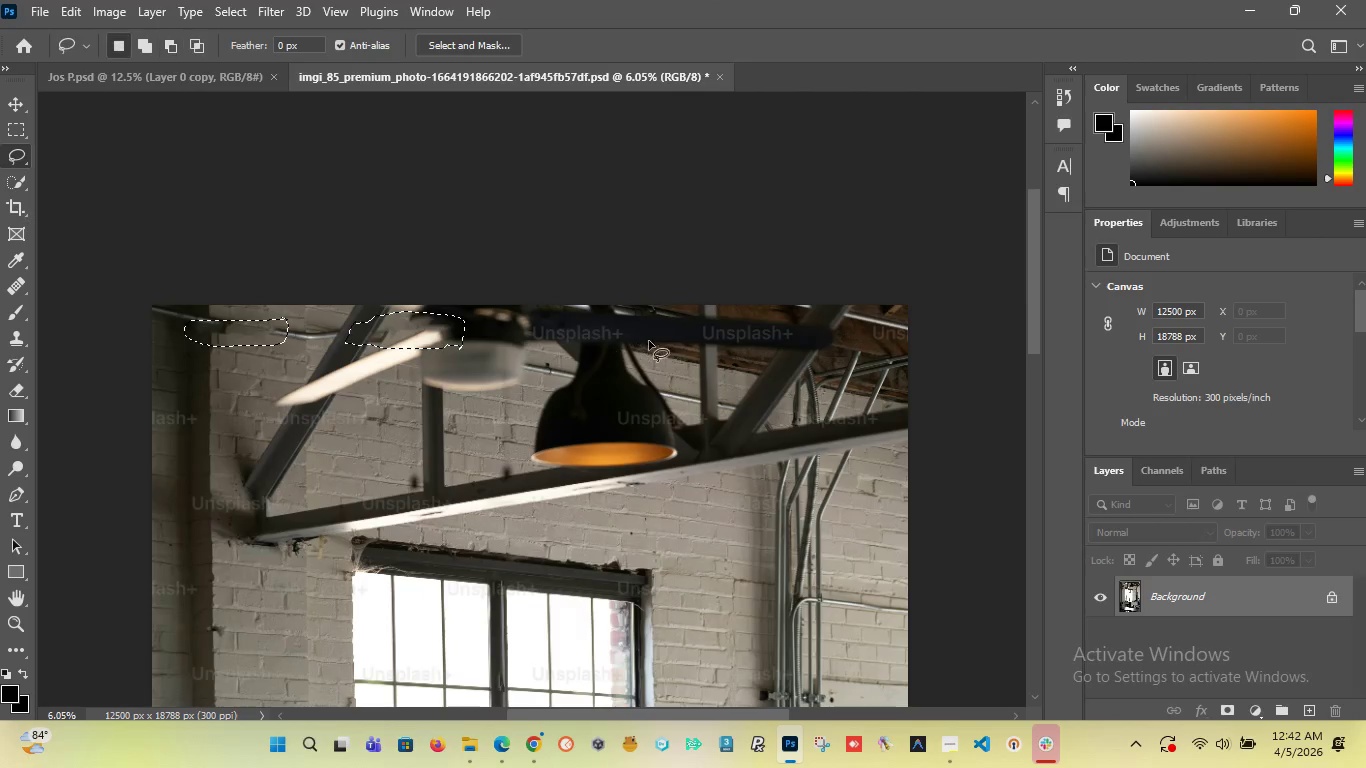 
left_click_drag(start_coordinate=[637, 333], to_coordinate=[645, 331])
 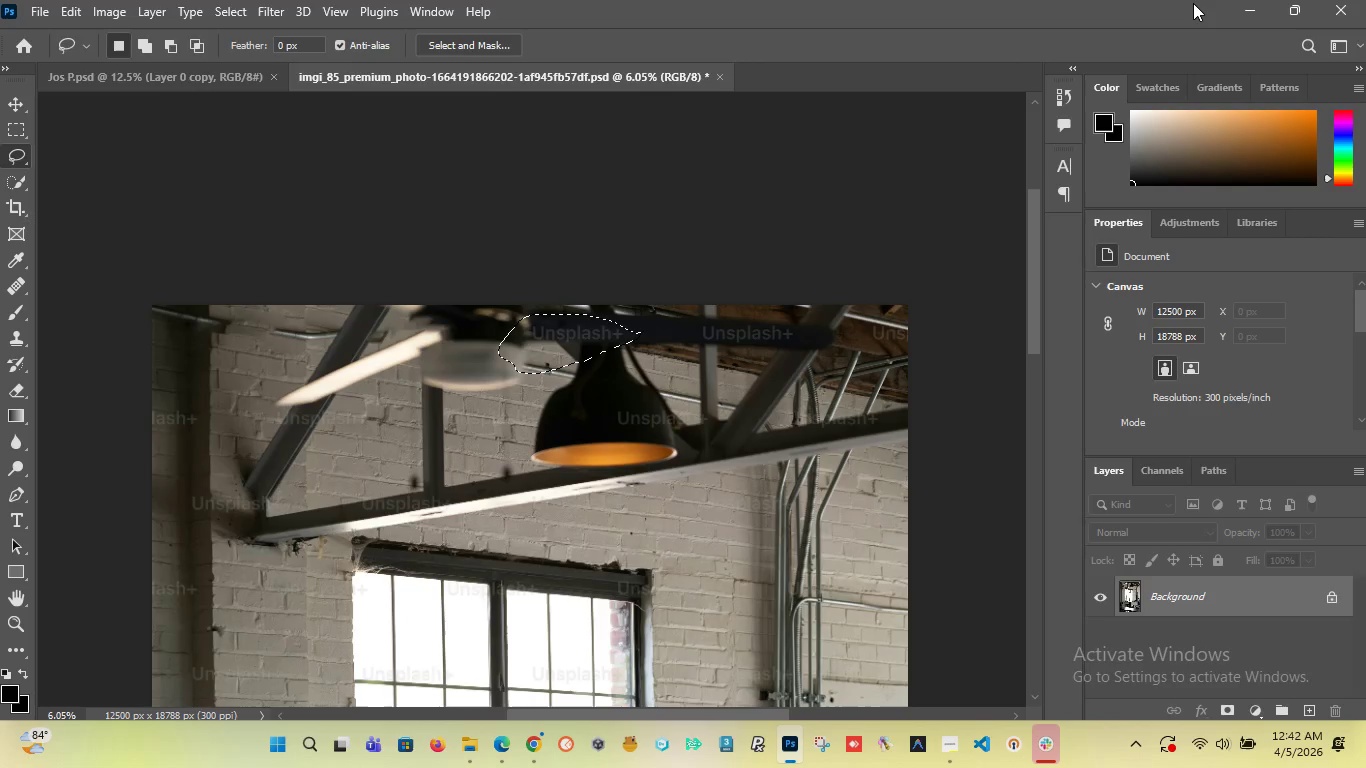 
wait(10.41)
 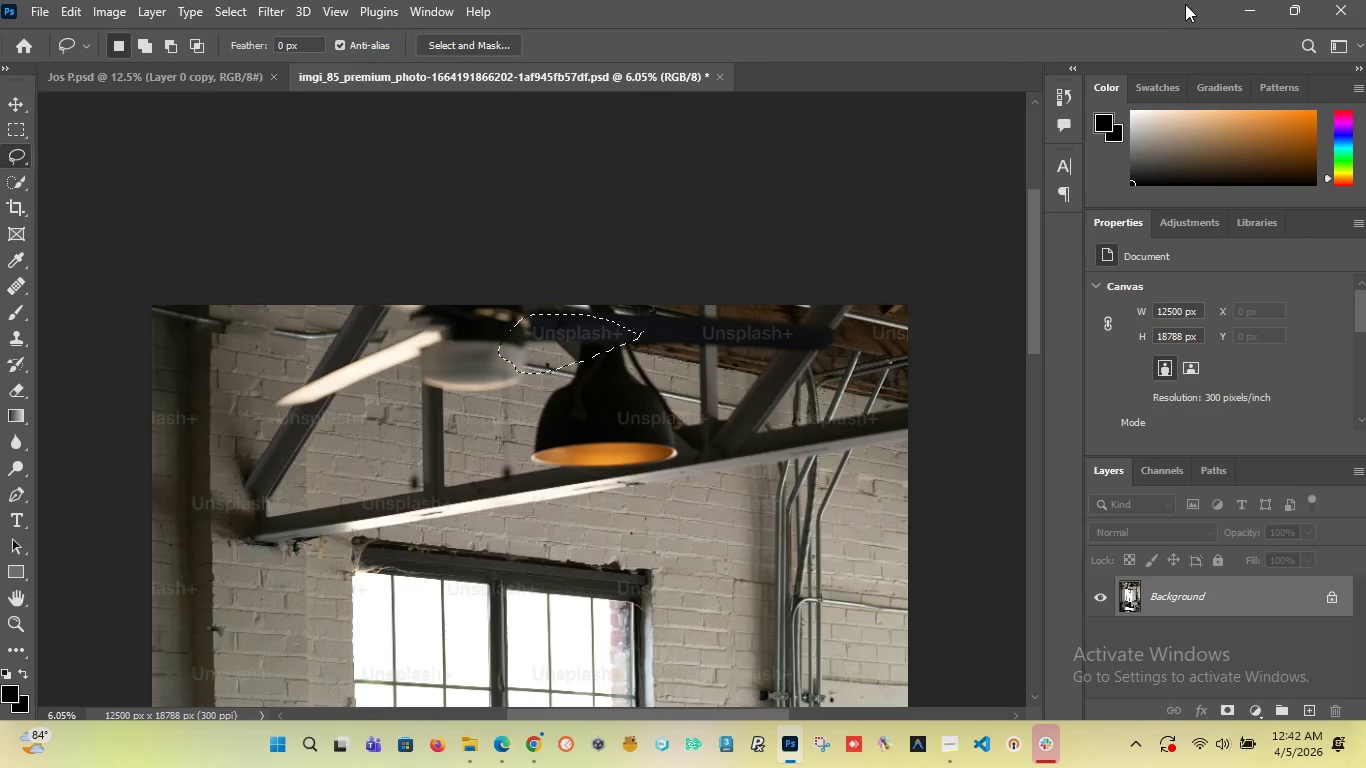 
key(Control+Z)
 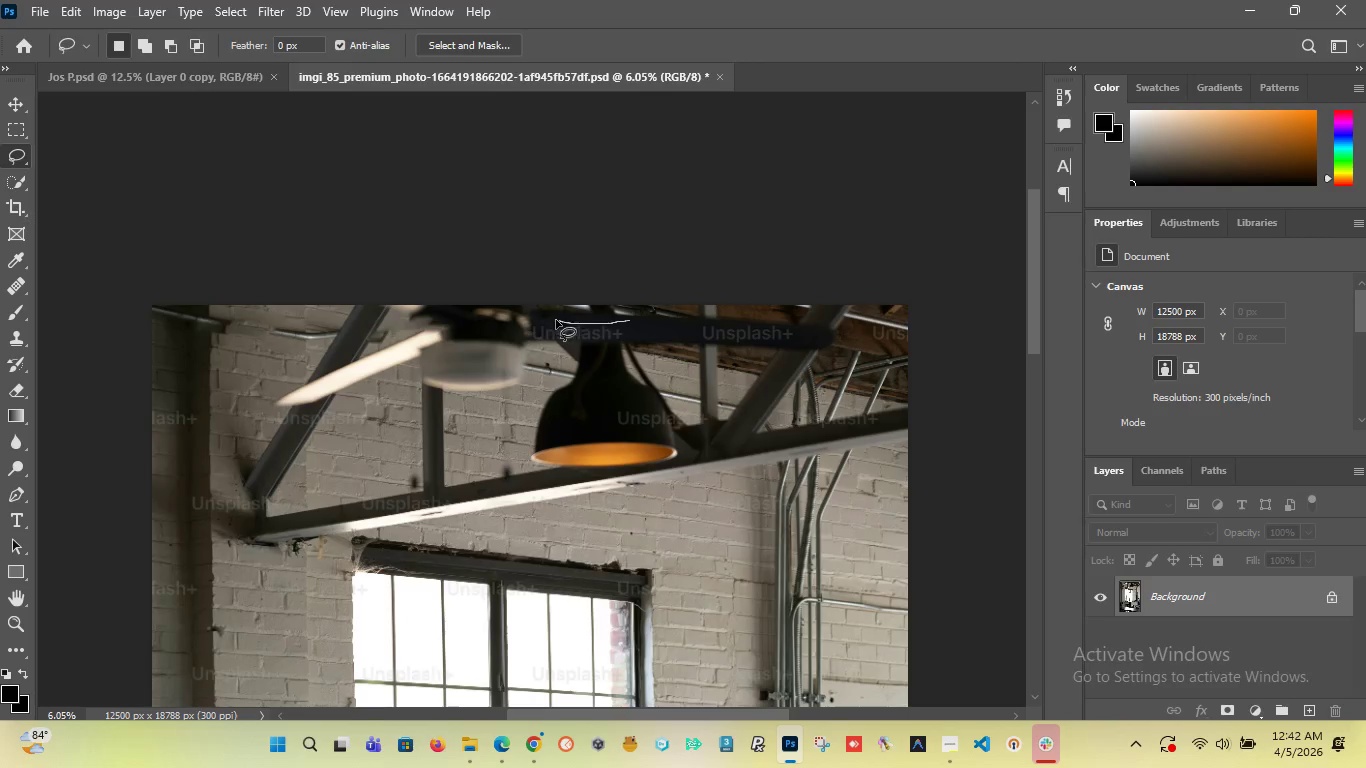 
wait(8.47)
 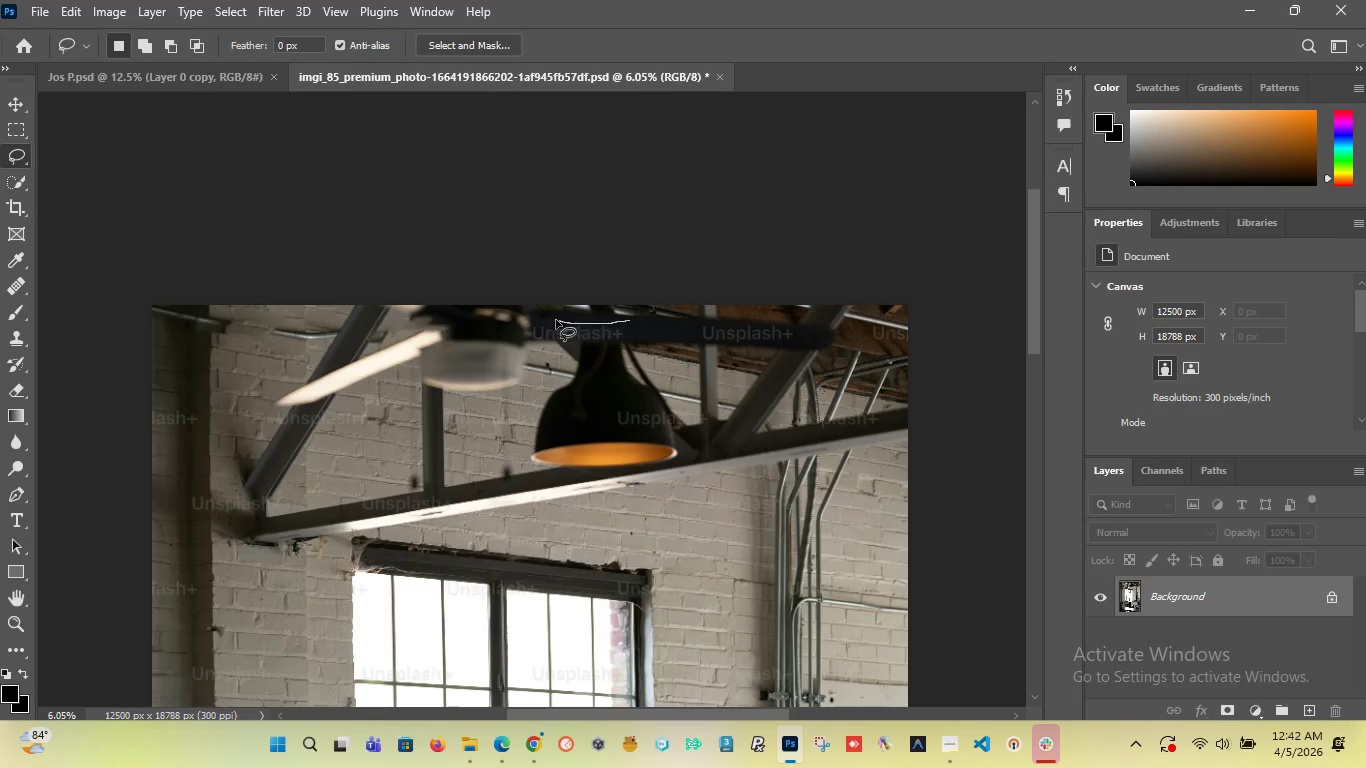 
left_click_drag(start_coordinate=[786, 315], to_coordinate=[721, 315])
 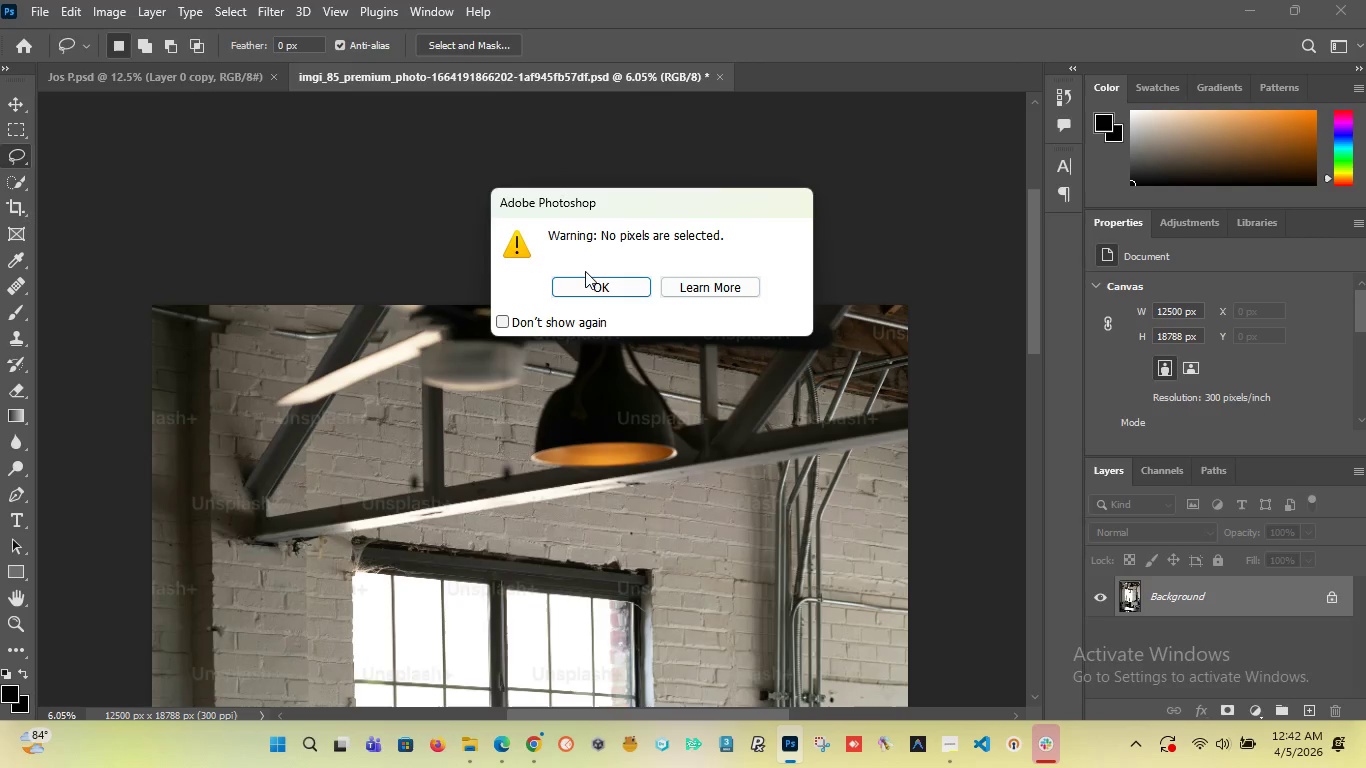 
left_click([637, 293])
 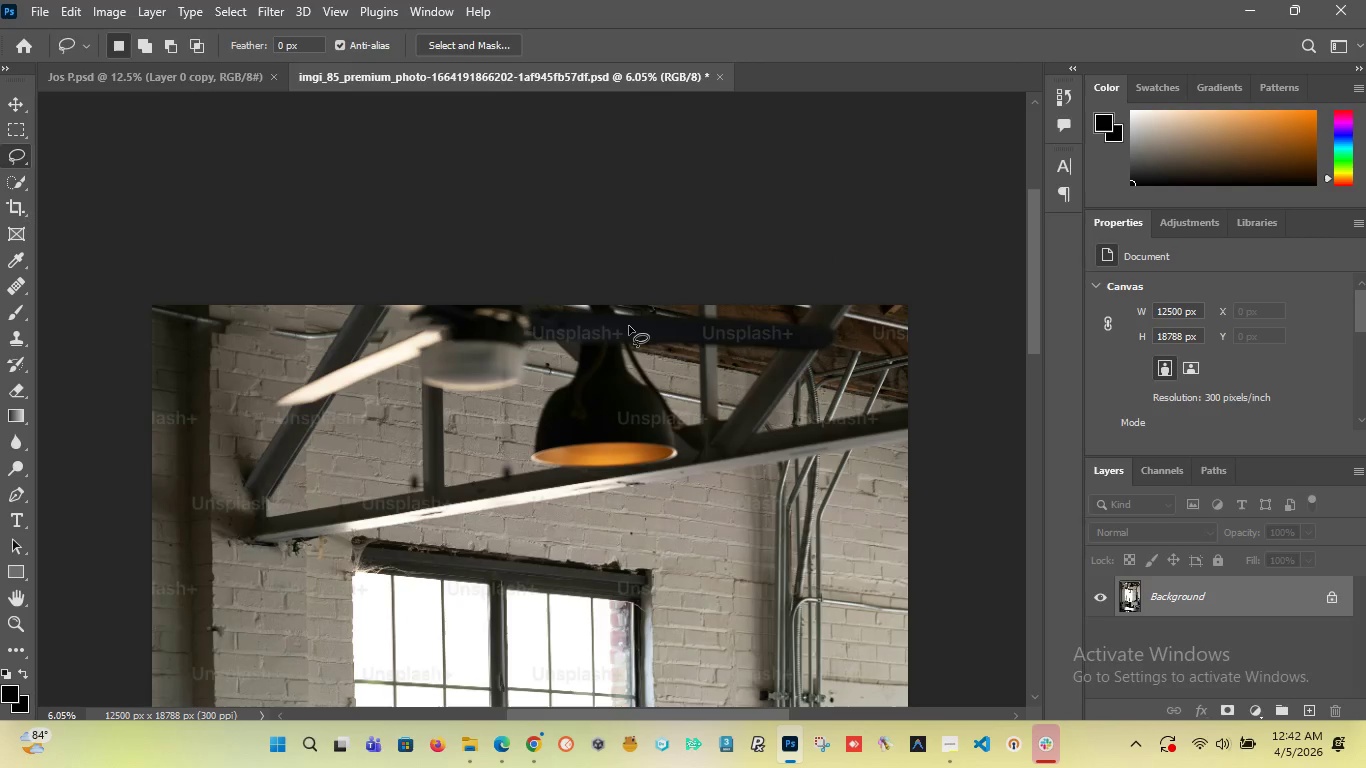 
left_click_drag(start_coordinate=[638, 319], to_coordinate=[630, 321])
 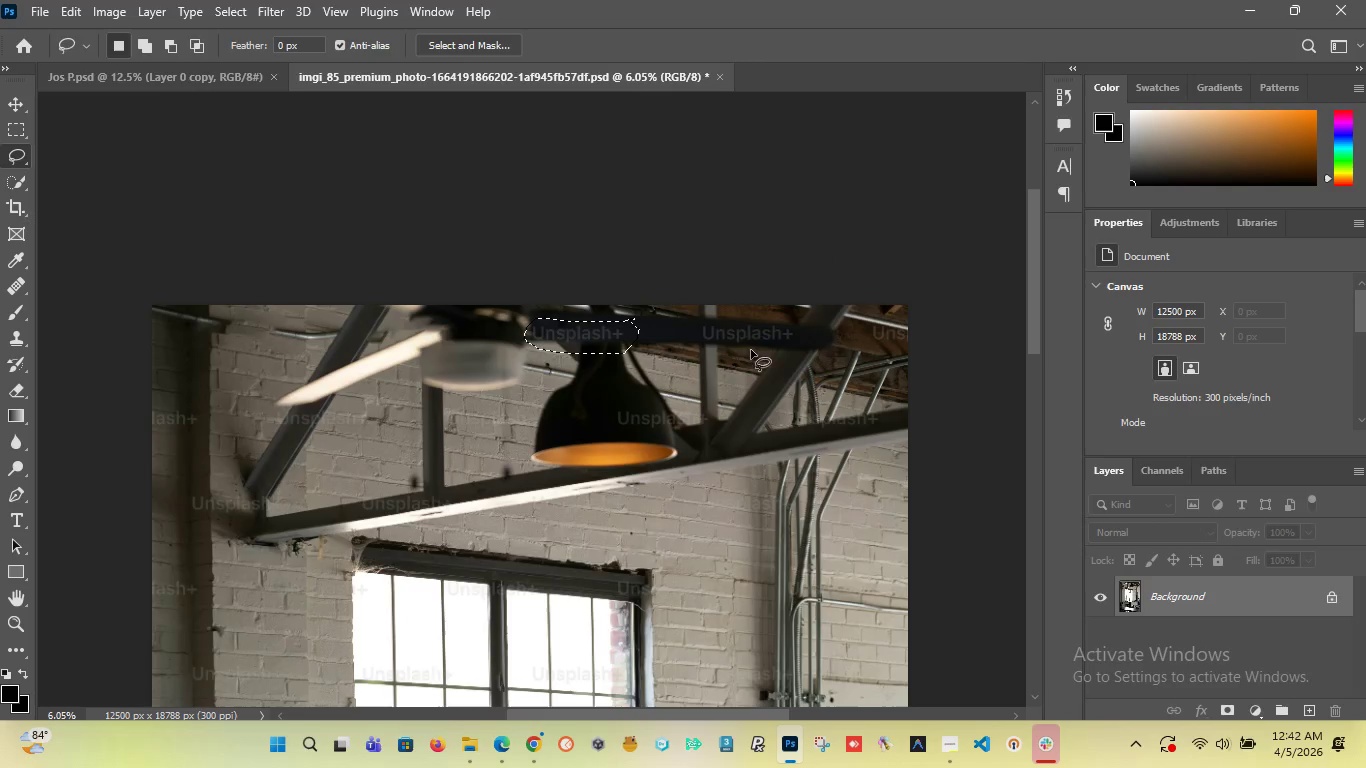 
hold_key(key=ShiftLeft, duration=1.51)
 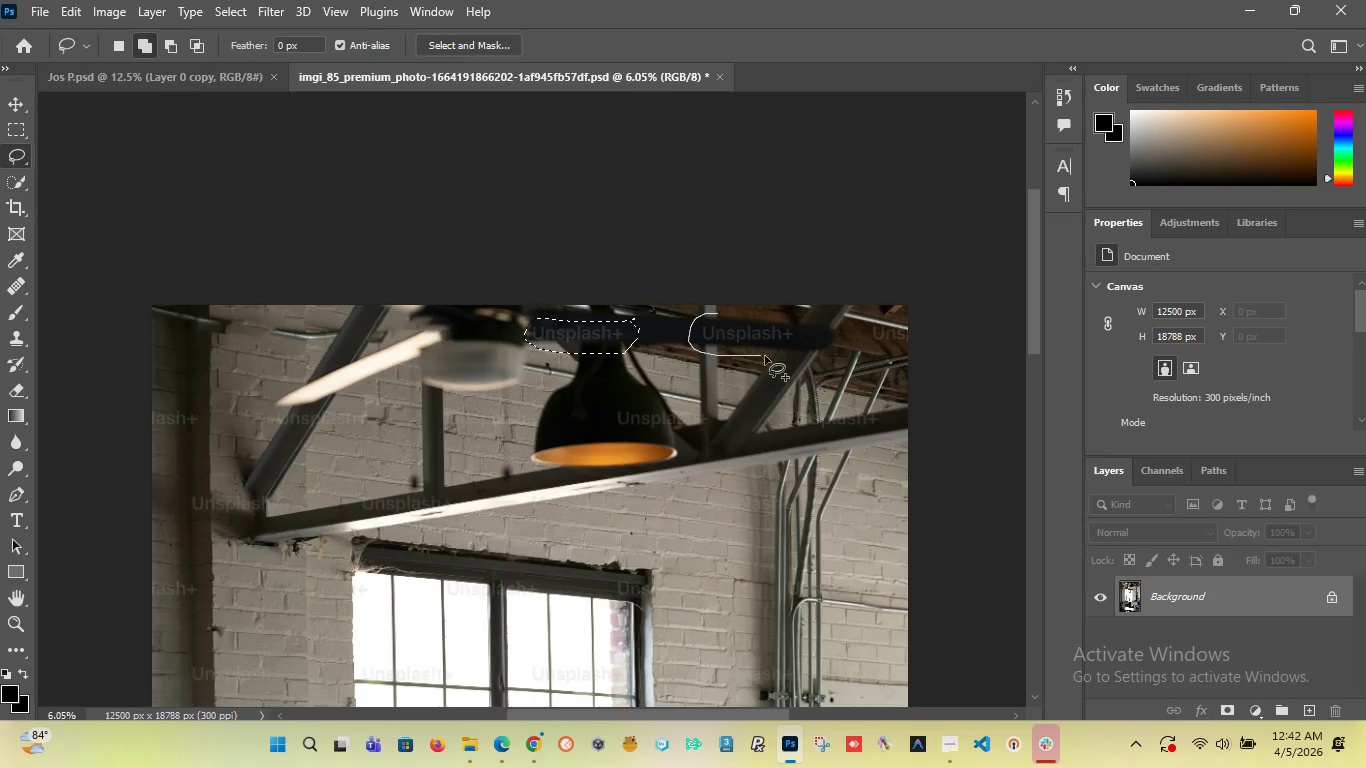 
hold_key(key=ShiftLeft, duration=1.5)
 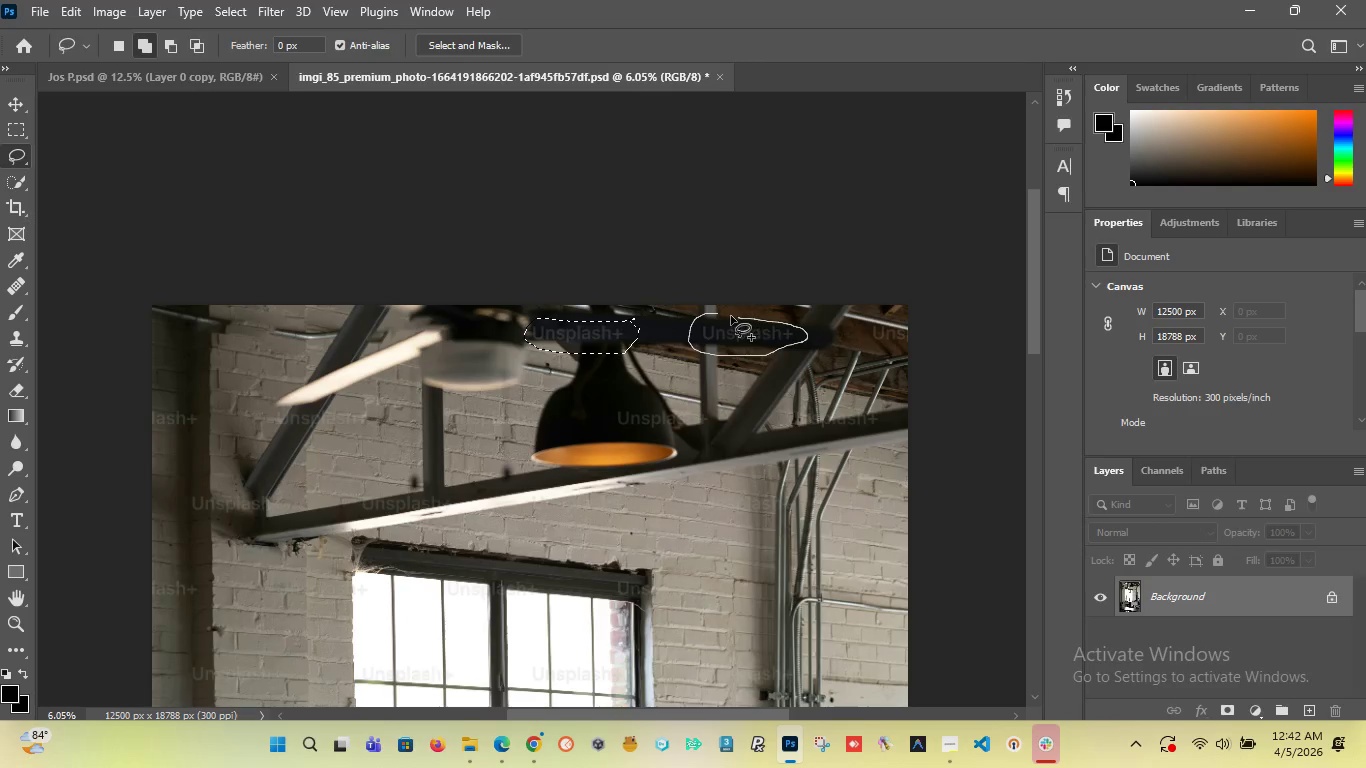 
hold_key(key=ShiftLeft, duration=1.5)
 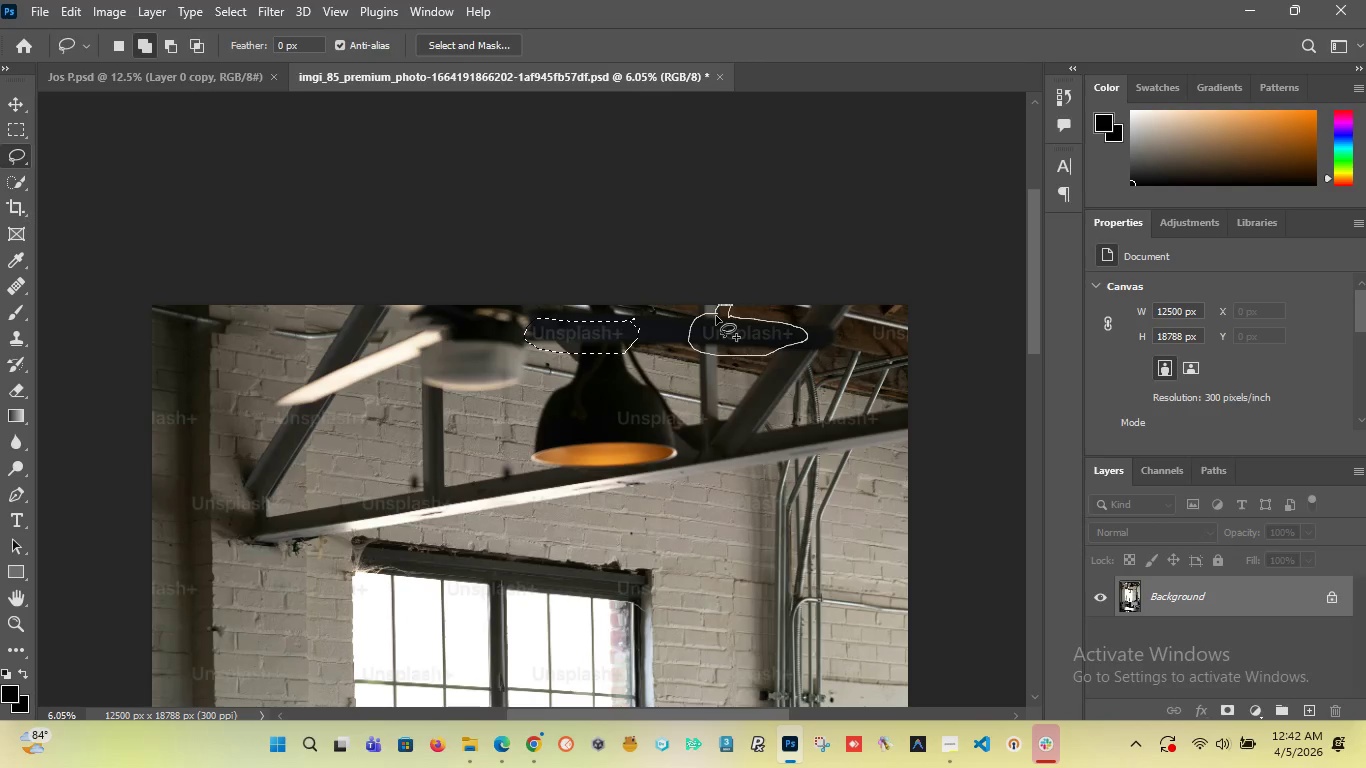 
hold_key(key=ShiftLeft, duration=0.91)
 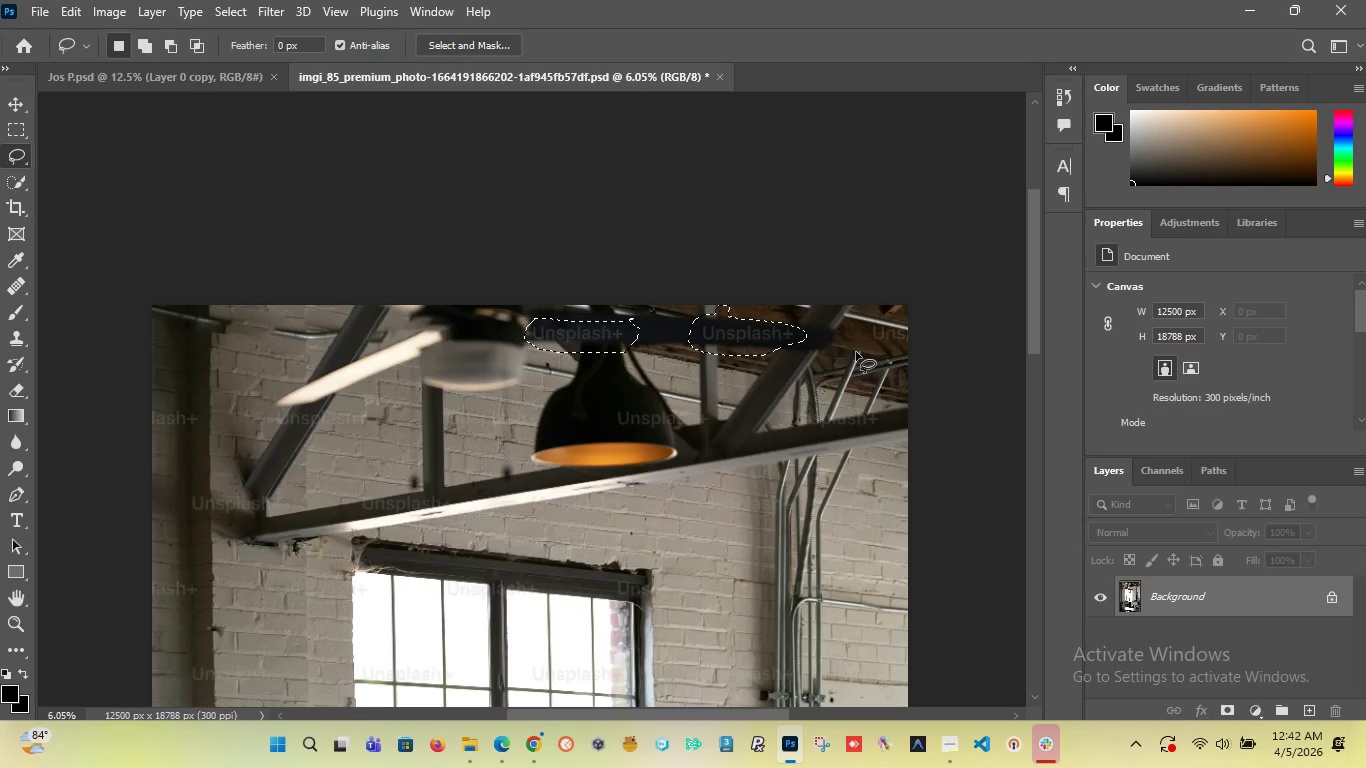 
hold_key(key=ShiftLeft, duration=1.51)
left_click_drag(start_coordinate=[886, 317], to_coordinate=[858, 309])
 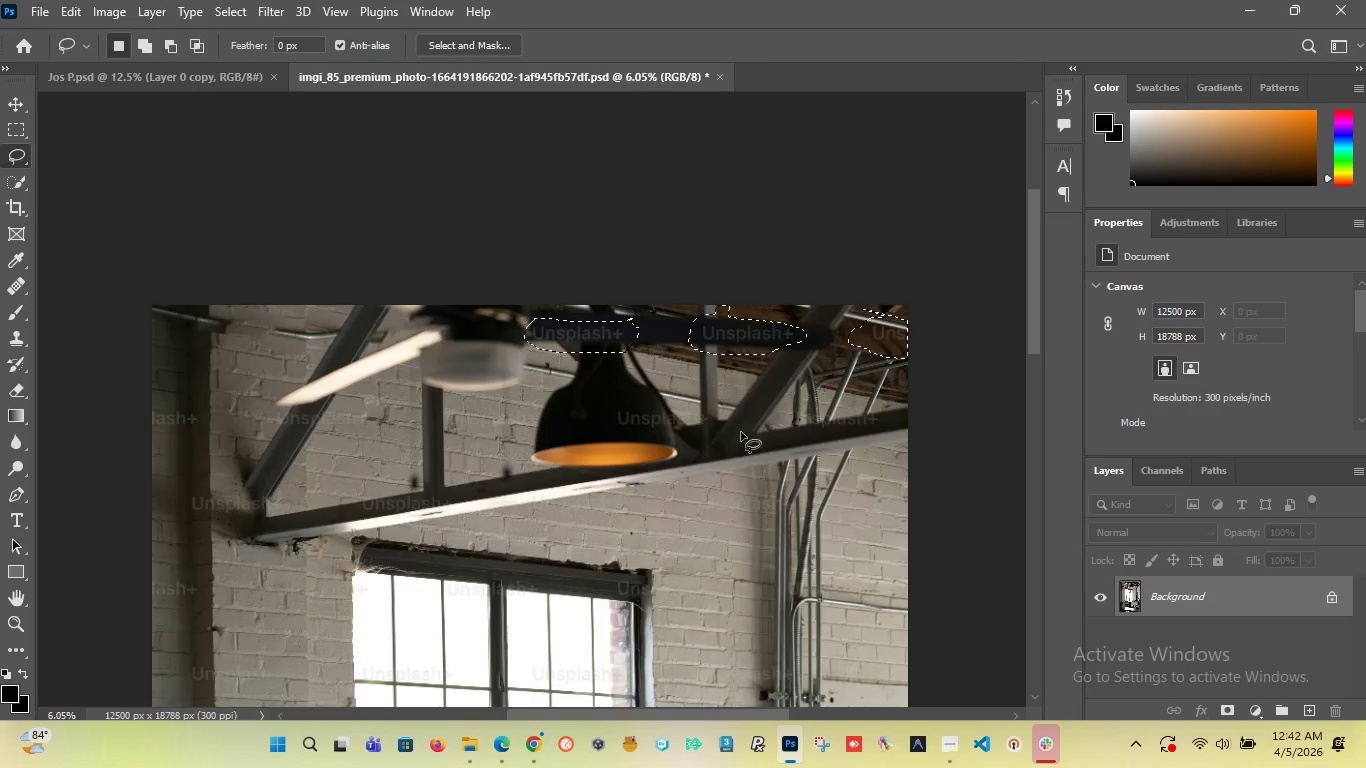 
hold_key(key=ShiftLeft, duration=1.24)
 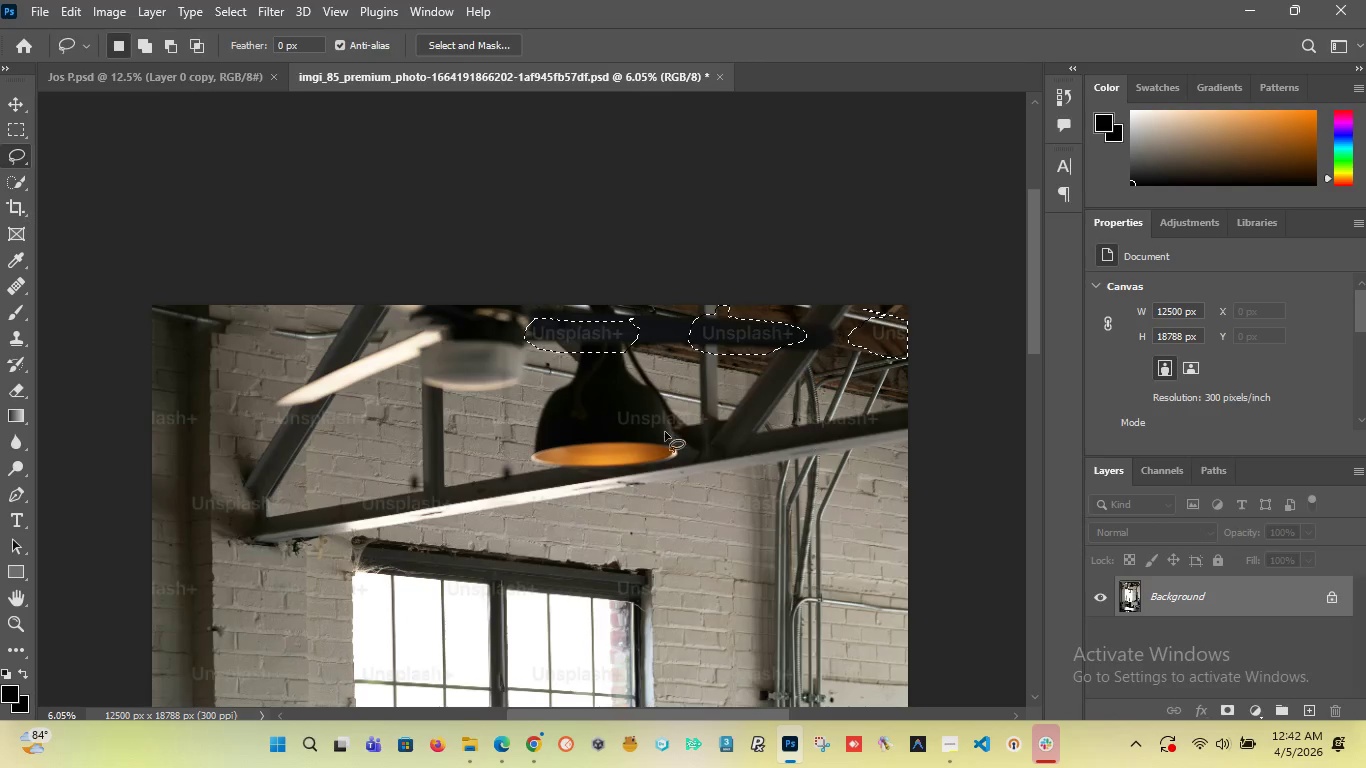 
hold_key(key=ShiftLeft, duration=1.7)
 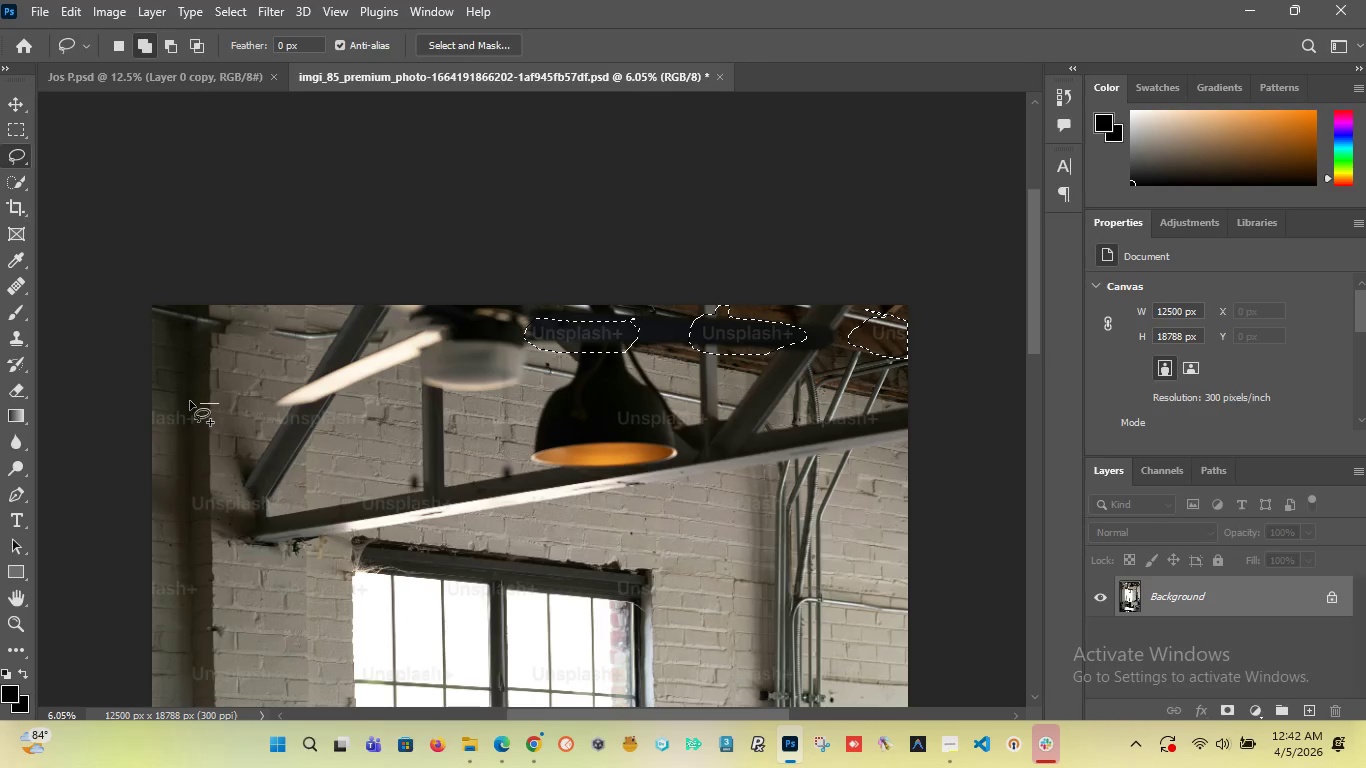 
hold_key(key=ShiftLeft, duration=1.5)
left_click_drag(start_coordinate=[219, 404], to_coordinate=[191, 394])
 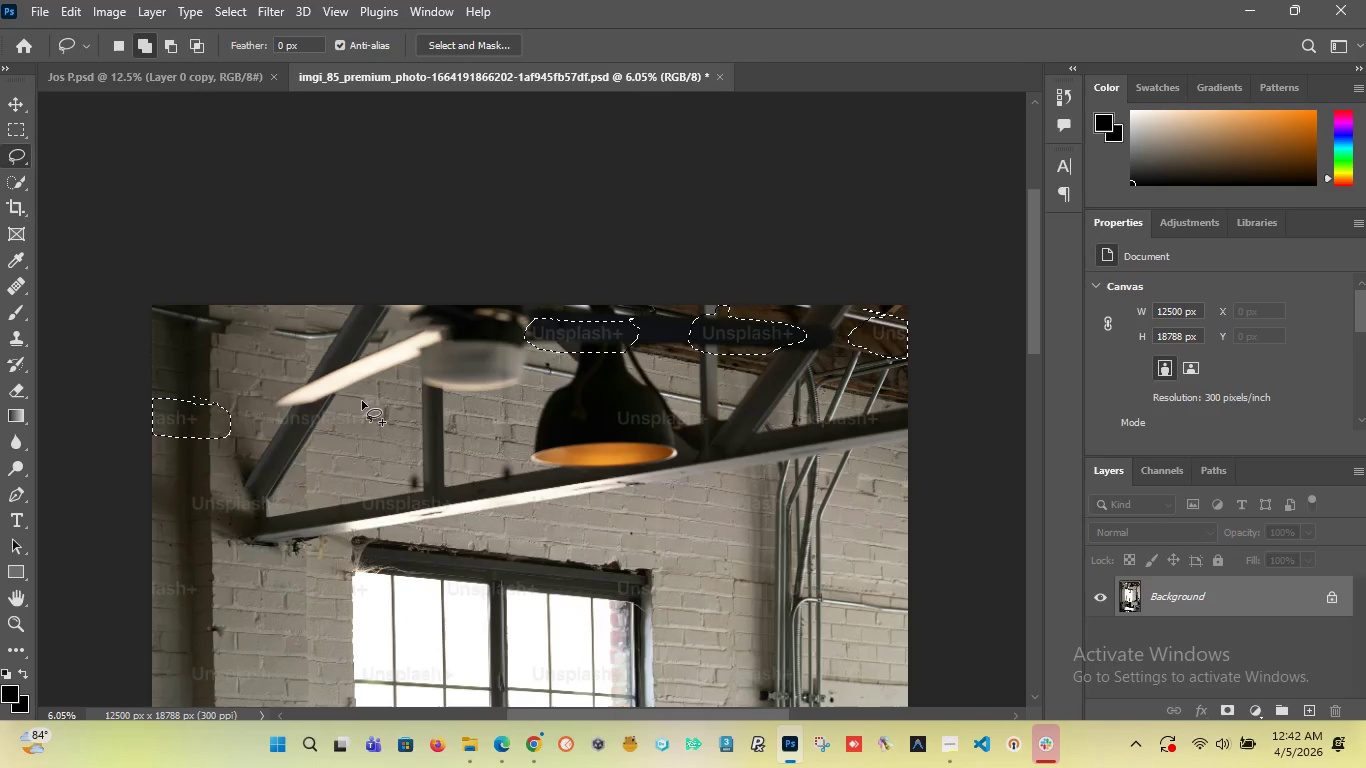 
hold_key(key=ShiftLeft, duration=1.12)
 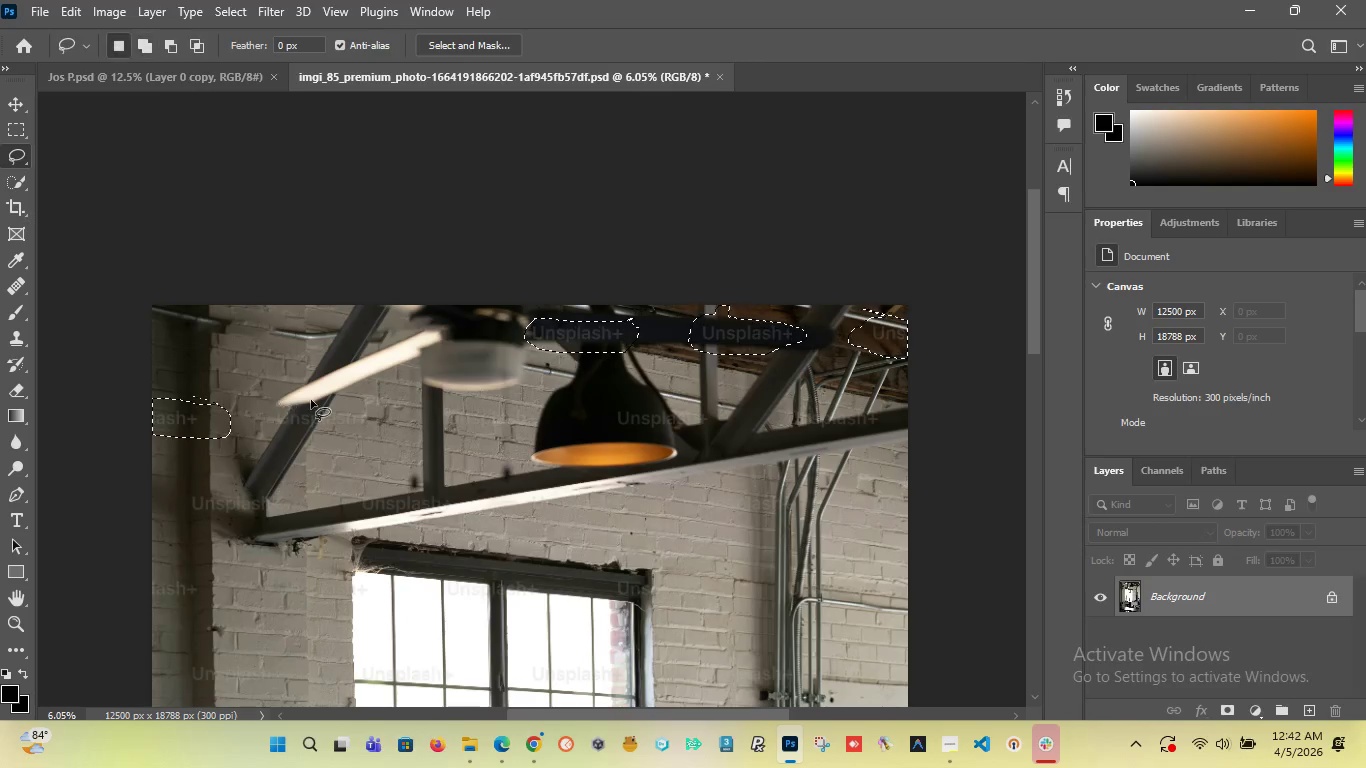 
hold_key(key=ShiftLeft, duration=1.51)
left_click_drag(start_coordinate=[362, 402], to_coordinate=[337, 398])
 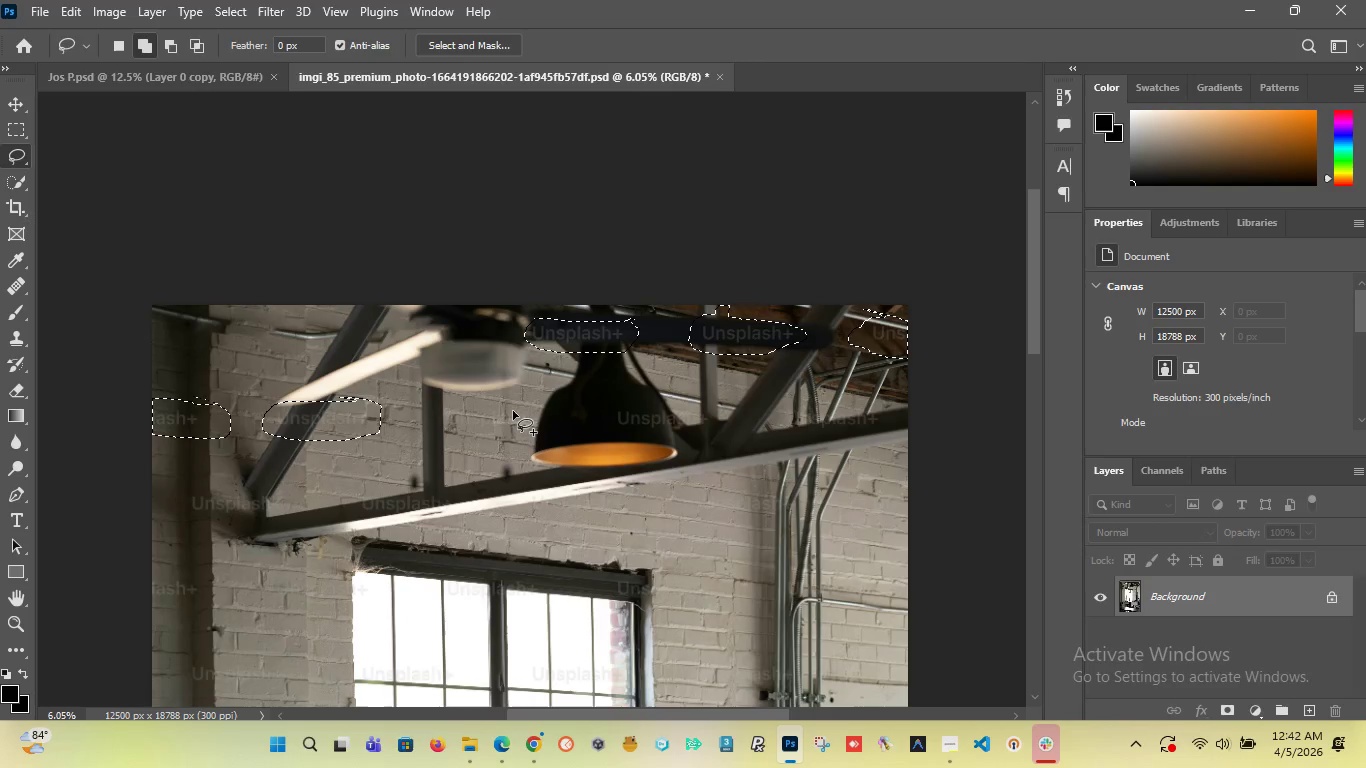 
hold_key(key=ShiftLeft, duration=1.5)
 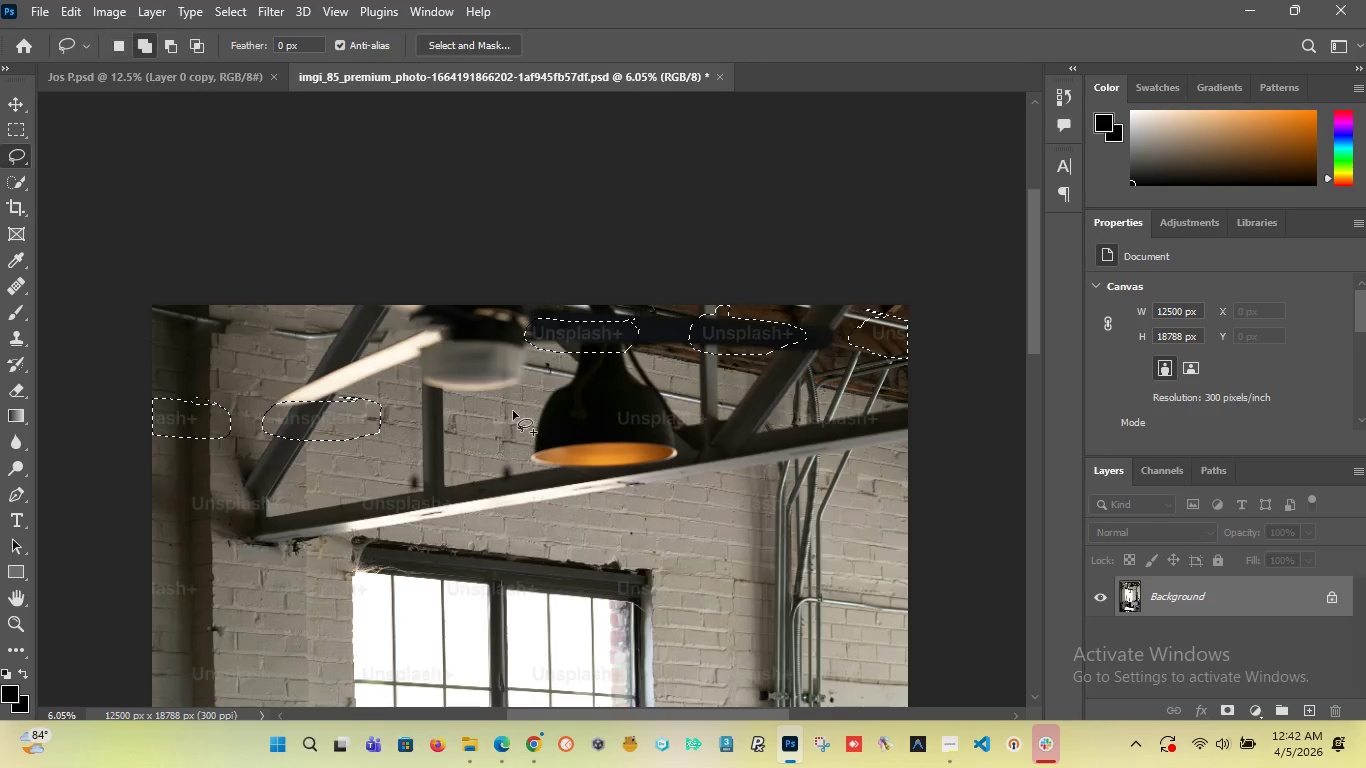 
key(Shift+ShiftLeft)
 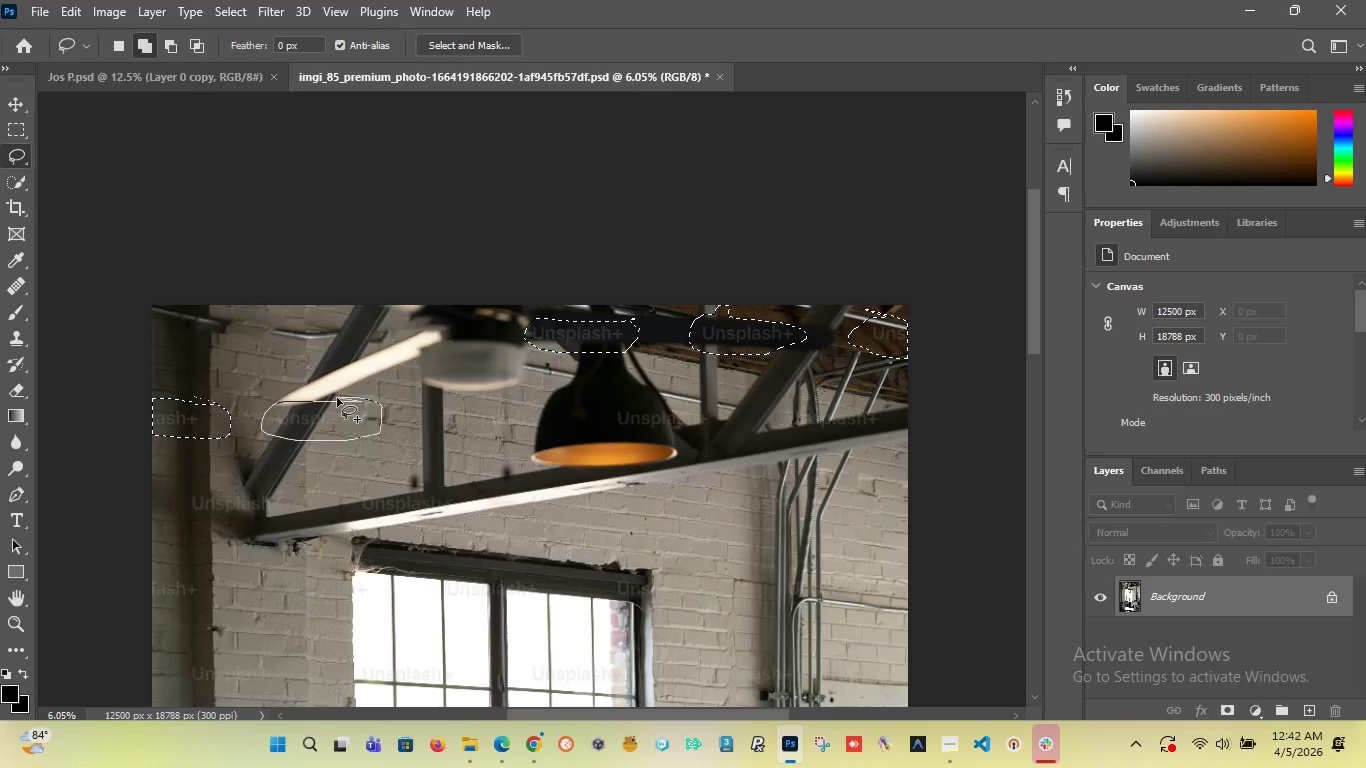 
key(Shift+ShiftLeft)
 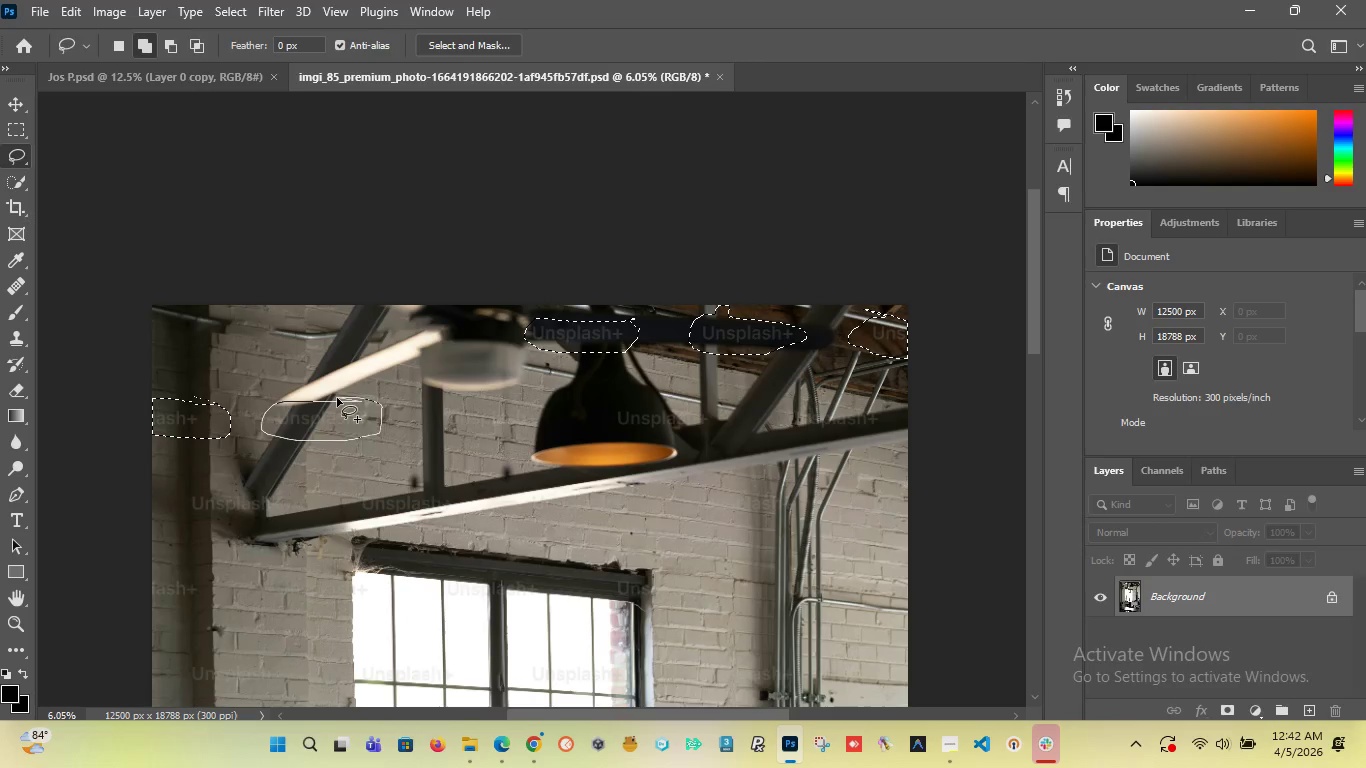 
key(Shift+ShiftLeft)
 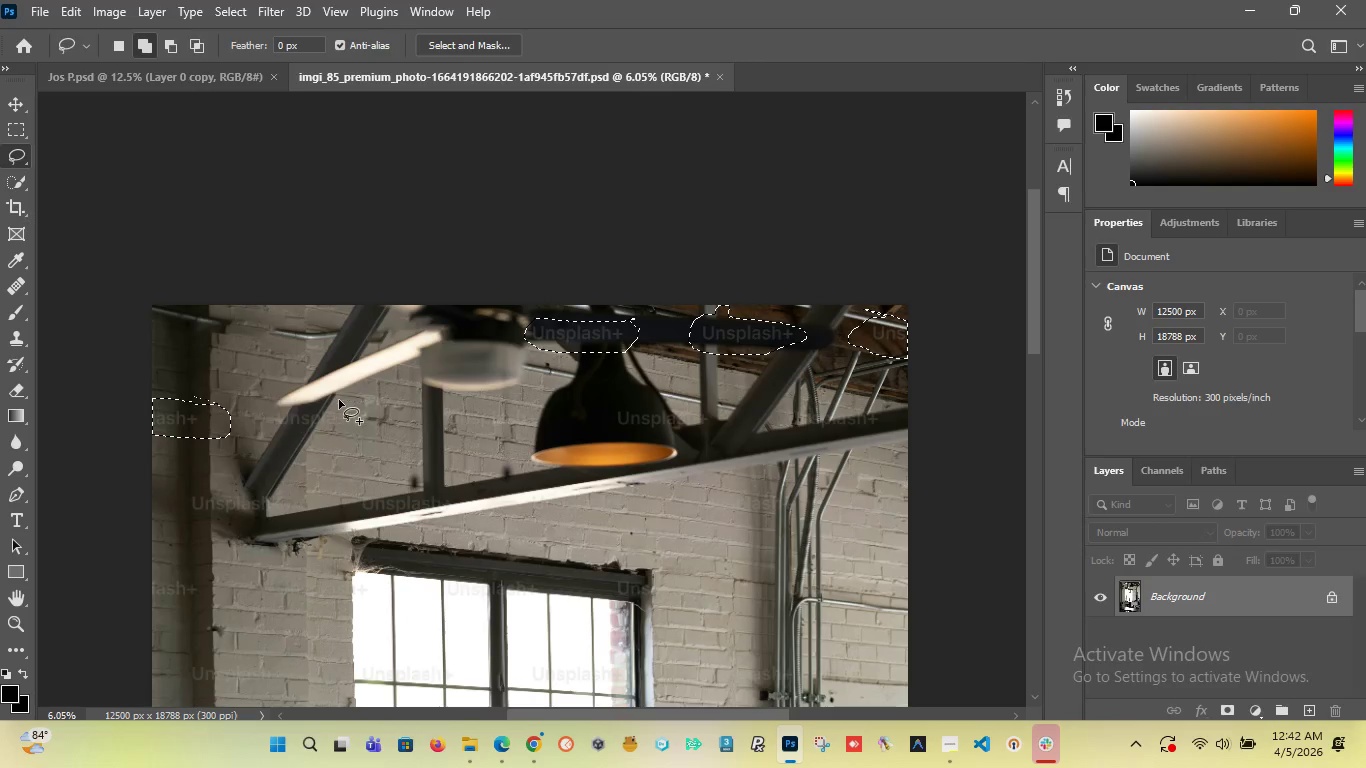 
key(Shift+ShiftLeft)
 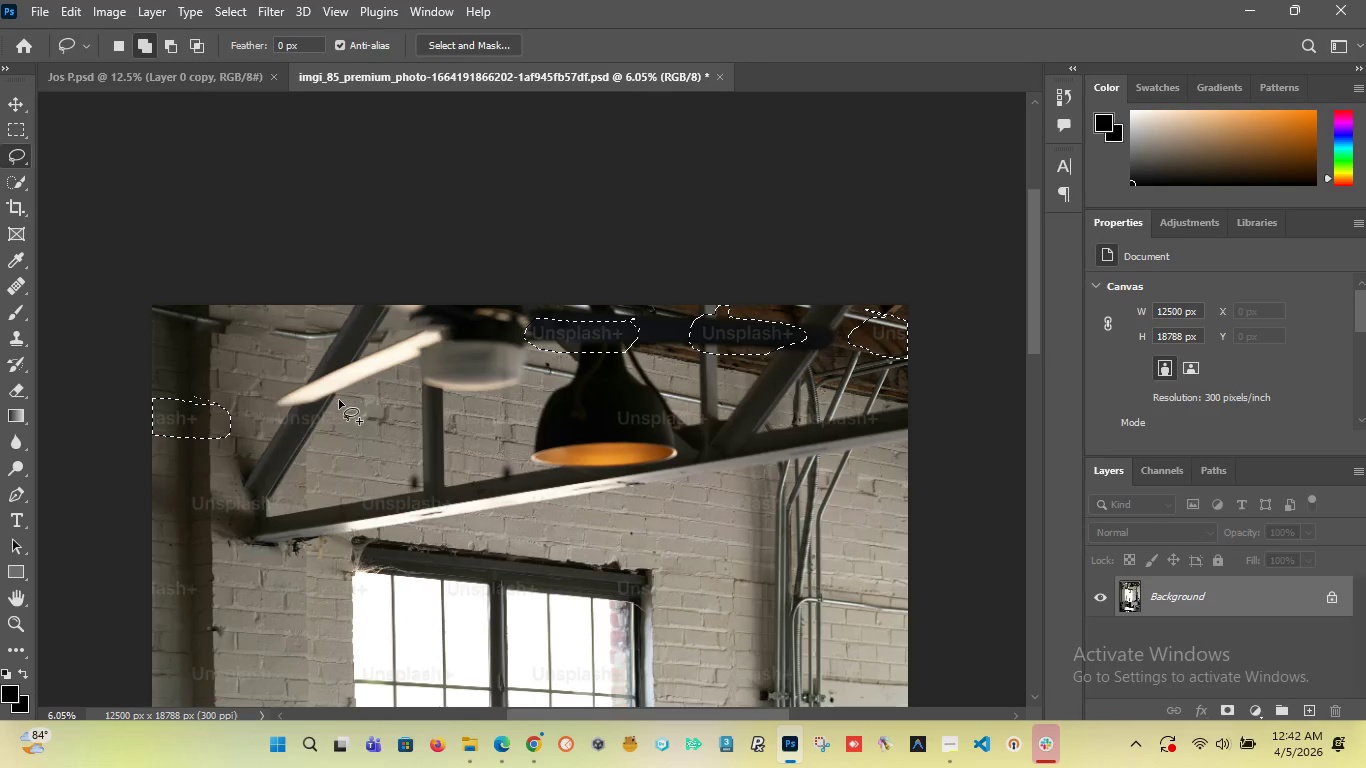 
key(Shift+ShiftLeft)
 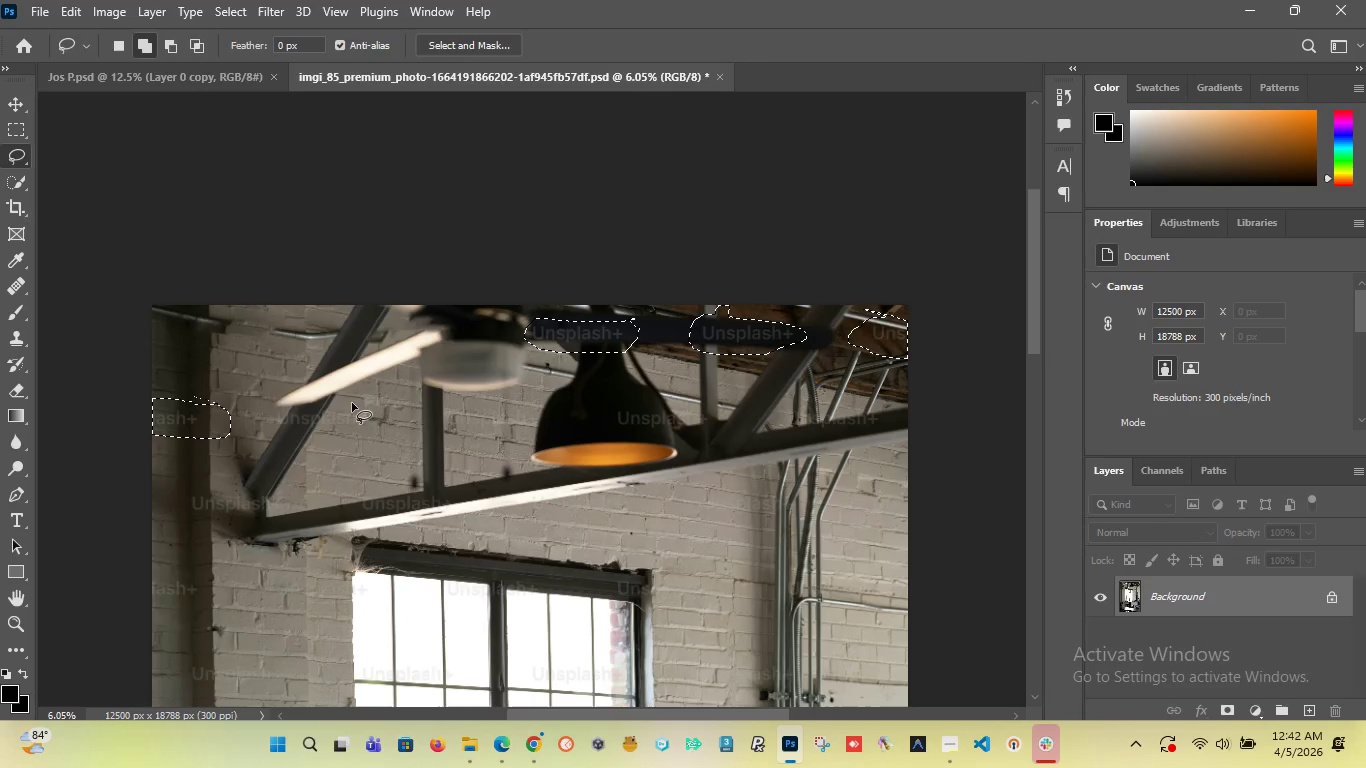 
key(Shift+ShiftLeft)
 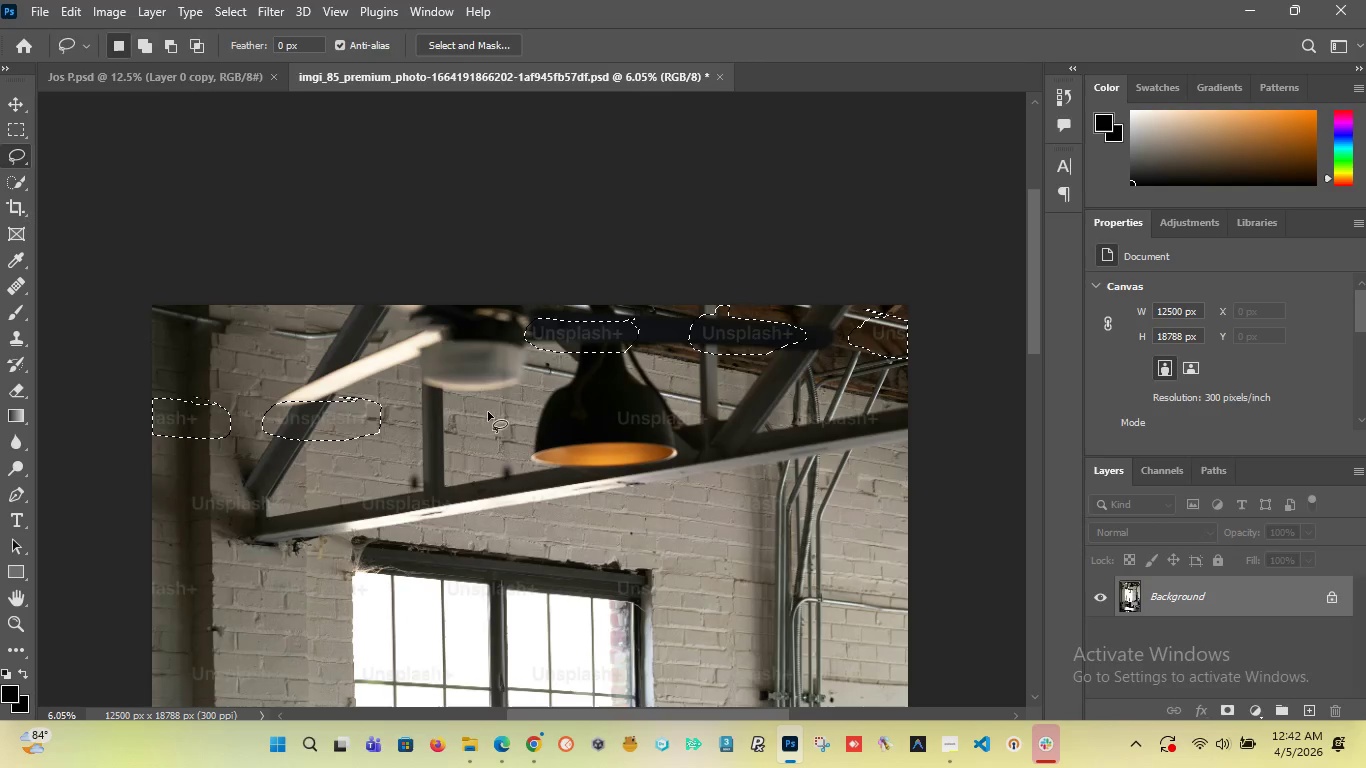 
hold_key(key=ShiftLeft, duration=0.89)
 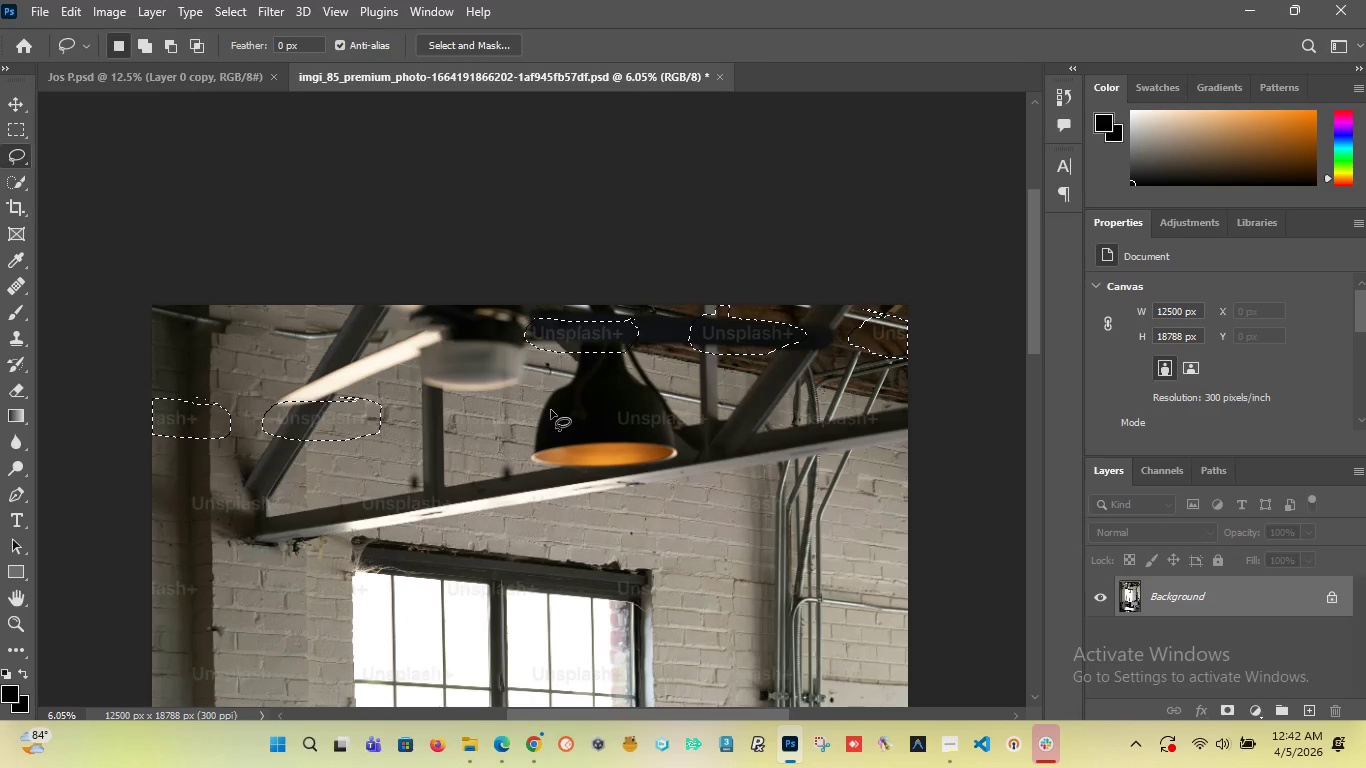 
hold_key(key=ShiftLeft, duration=1.51)
left_click_drag(start_coordinate=[530, 397], to_coordinate=[516, 395])
 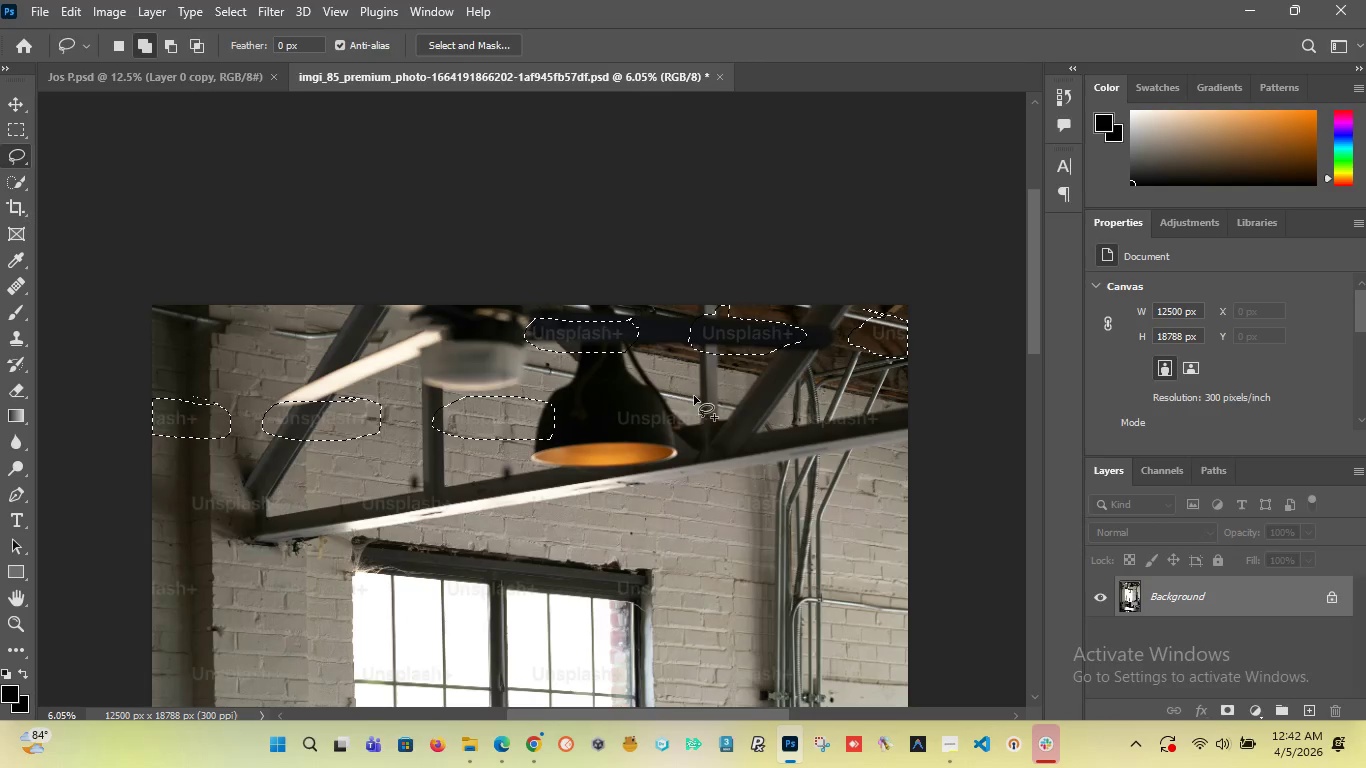 
hold_key(key=ShiftLeft, duration=1.5)
 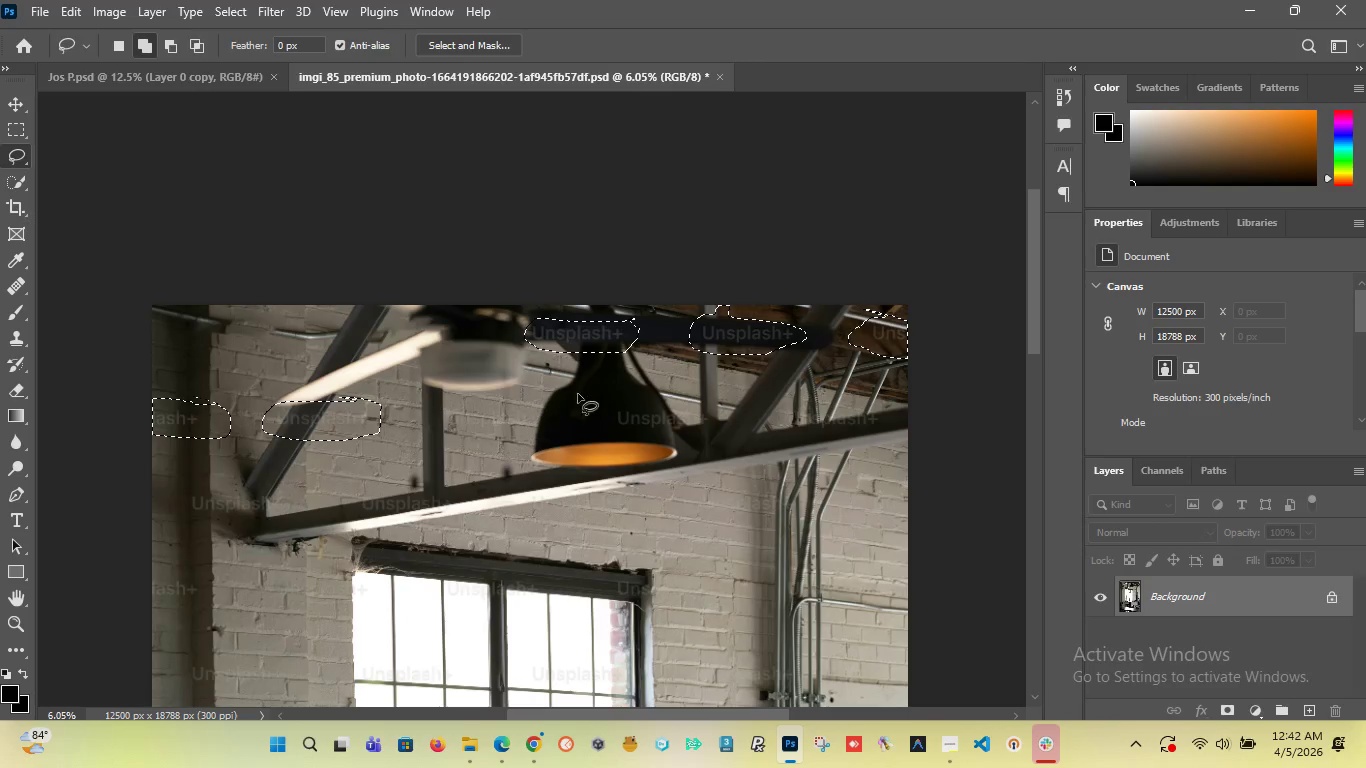 
hold_key(key=ShiftLeft, duration=0.47)
 